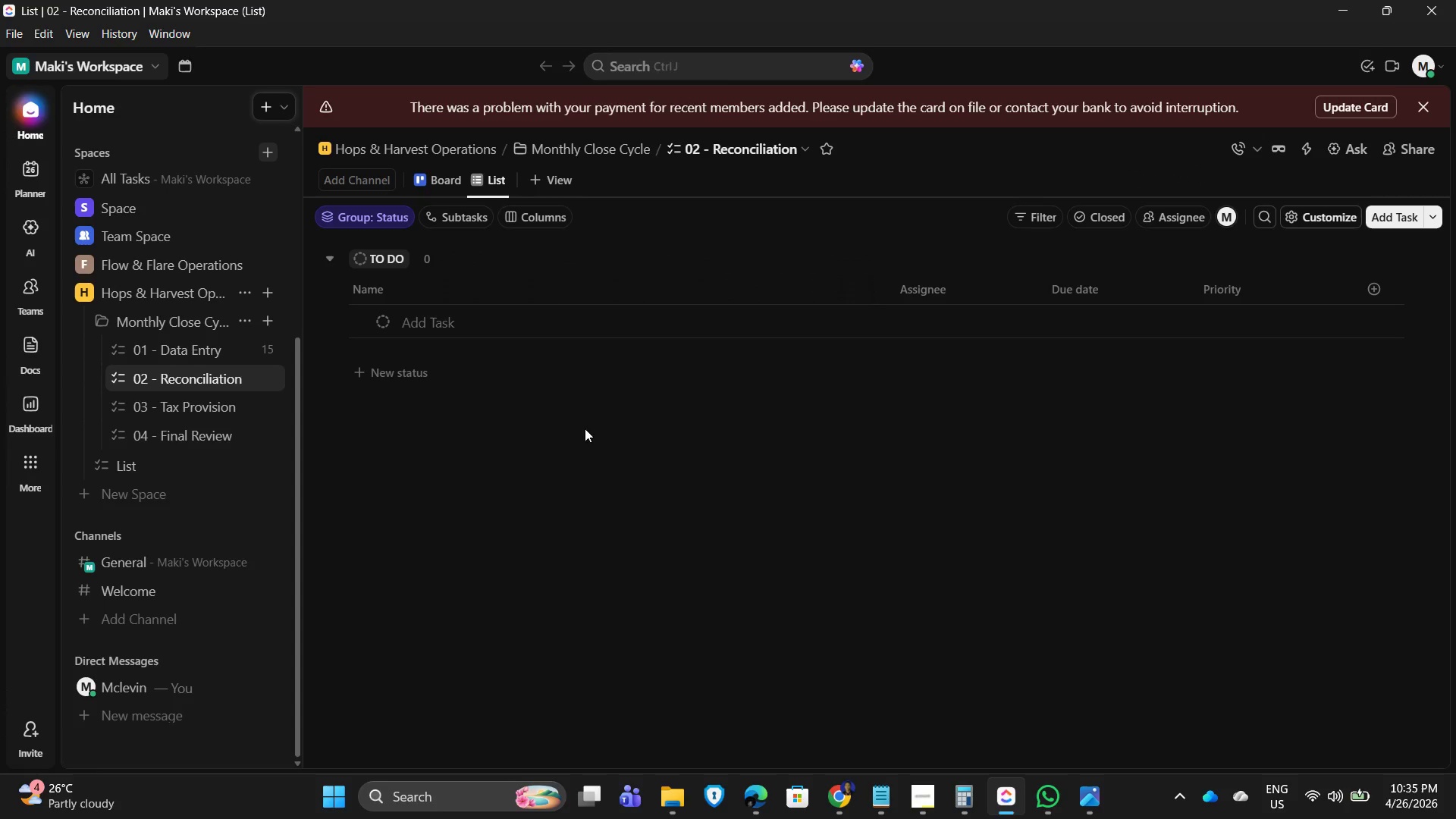 
wait(18.44)
 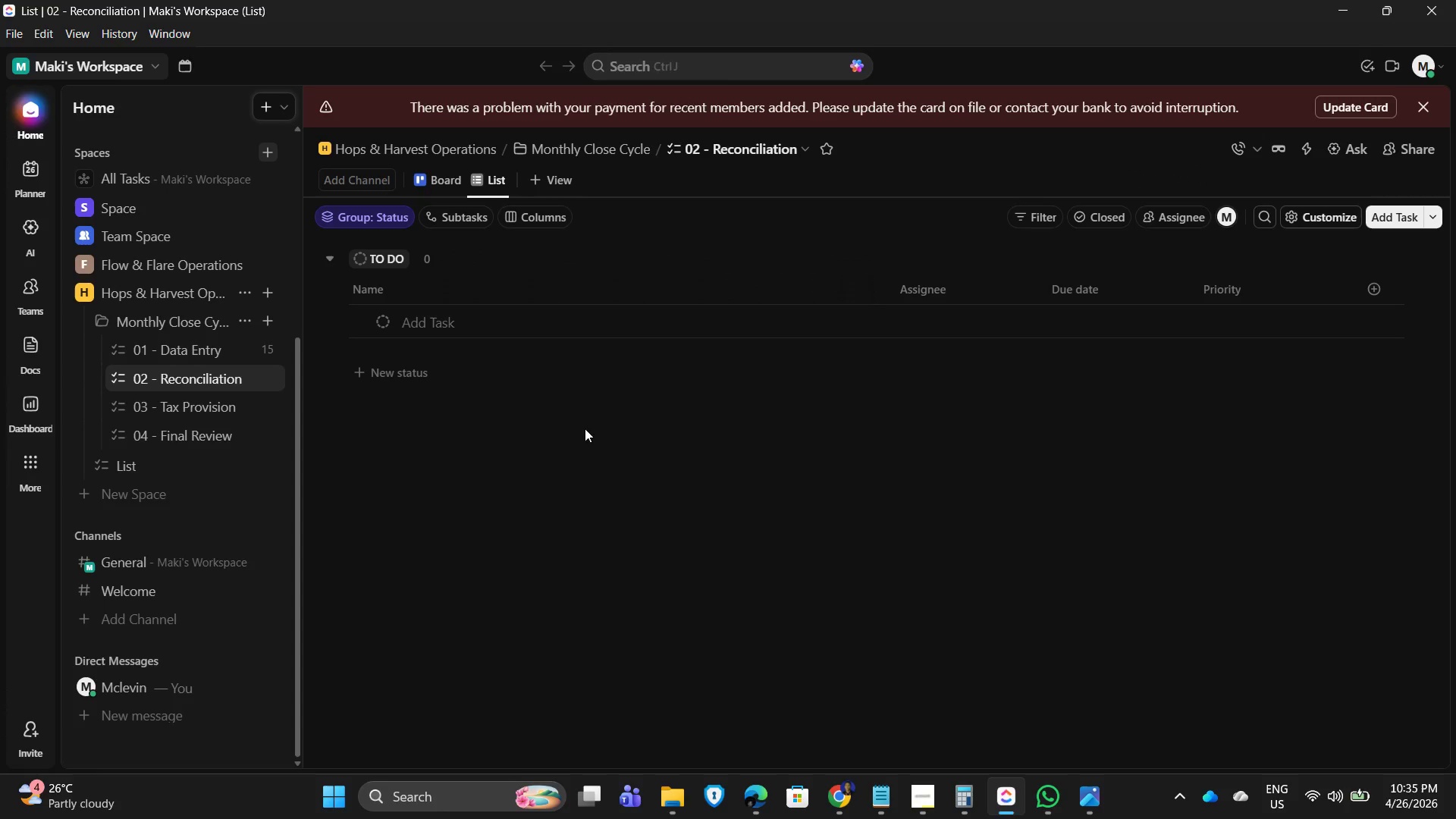 
left_click([452, 254])
 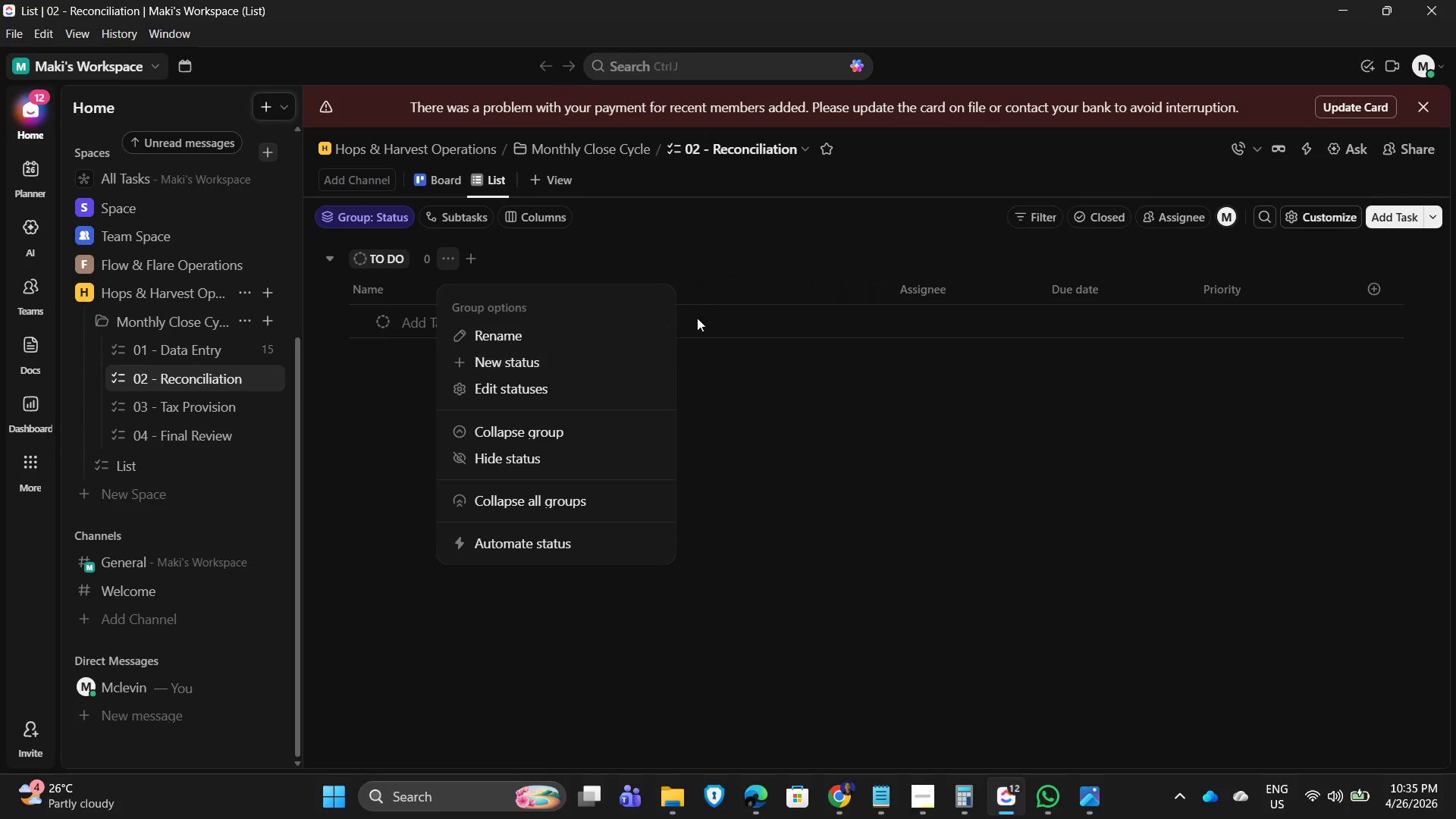 
left_click([780, 249])
 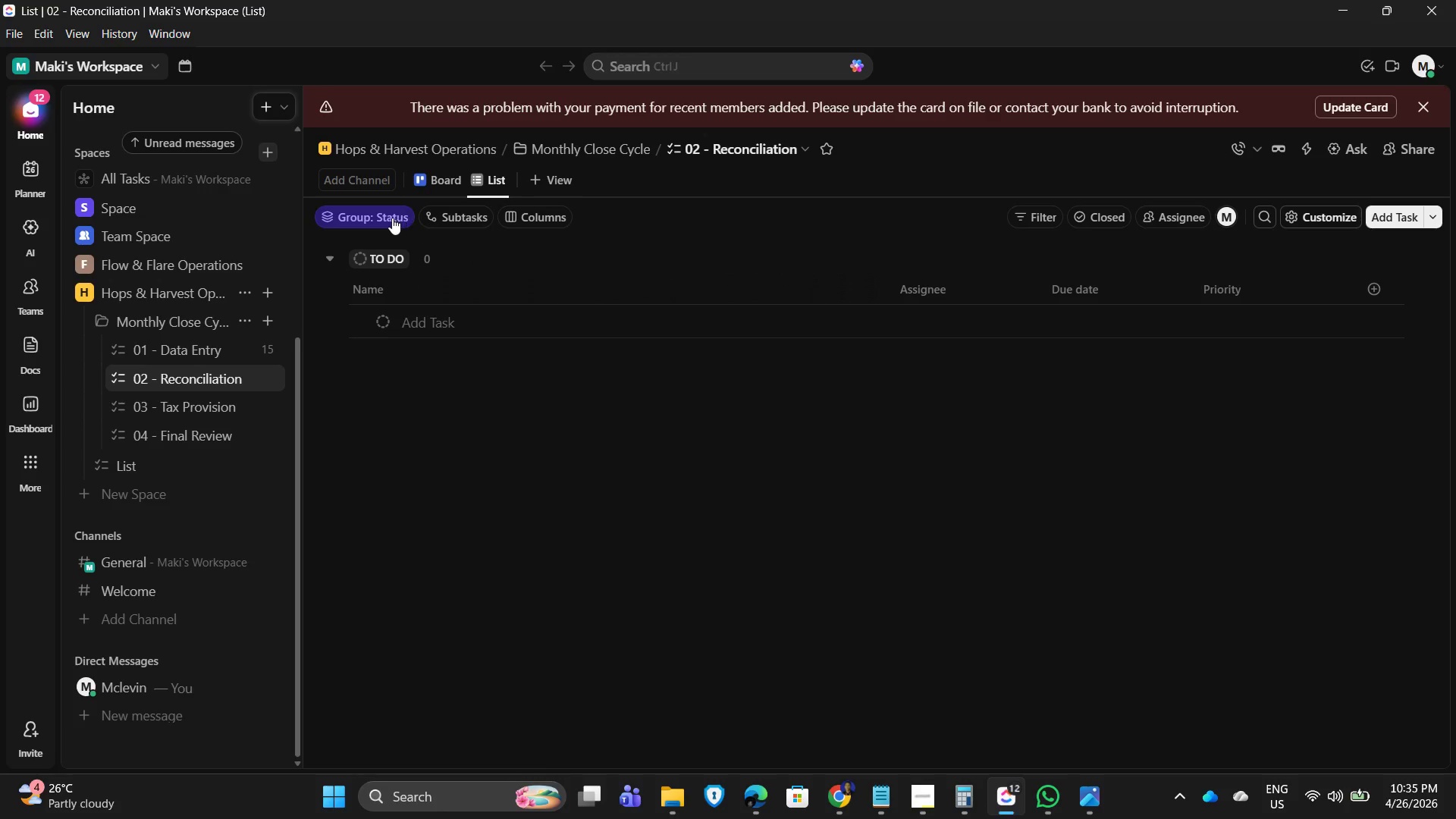 
left_click([366, 214])
 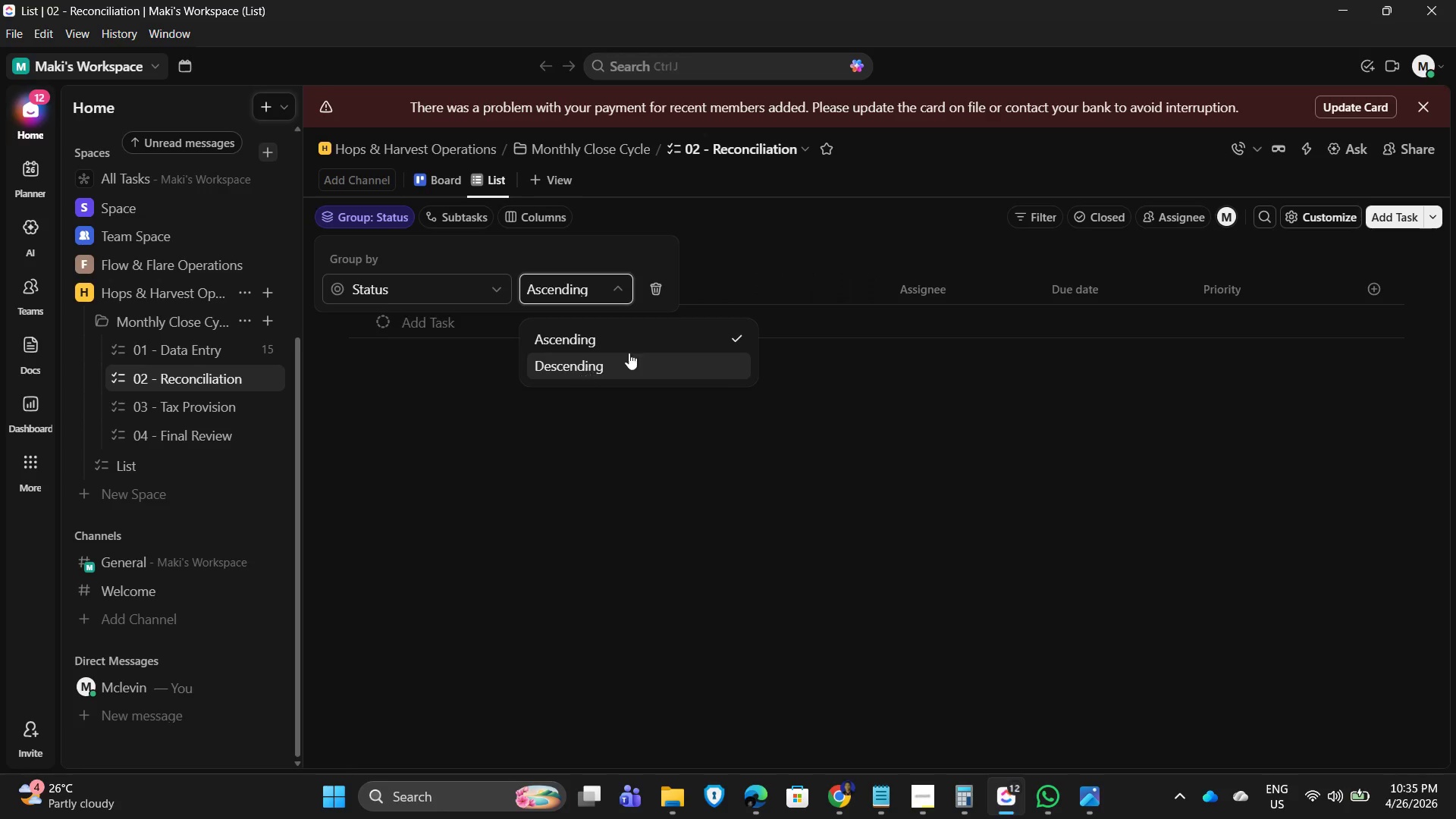 
left_click([858, 228])
 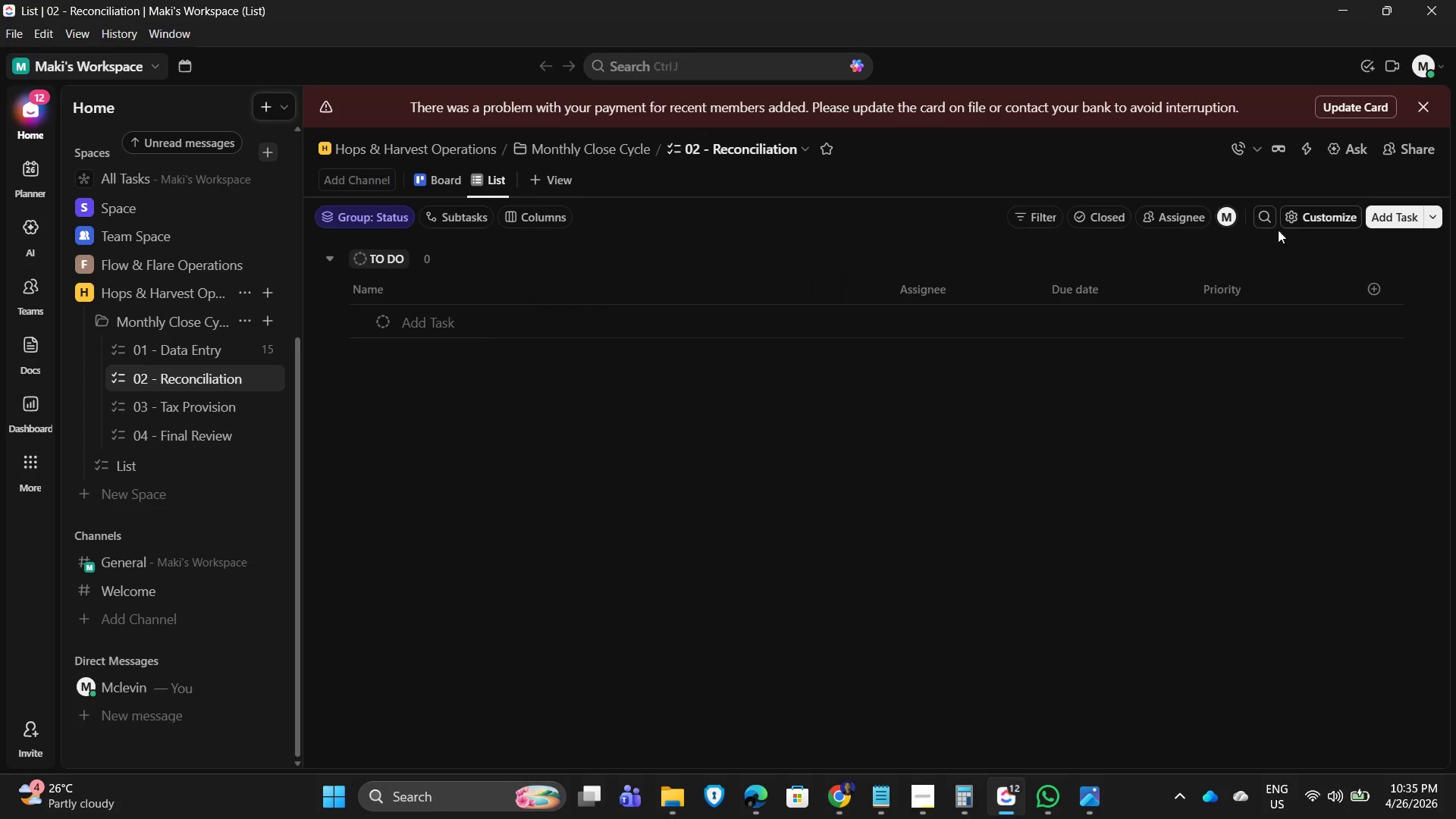 
left_click([1299, 213])
 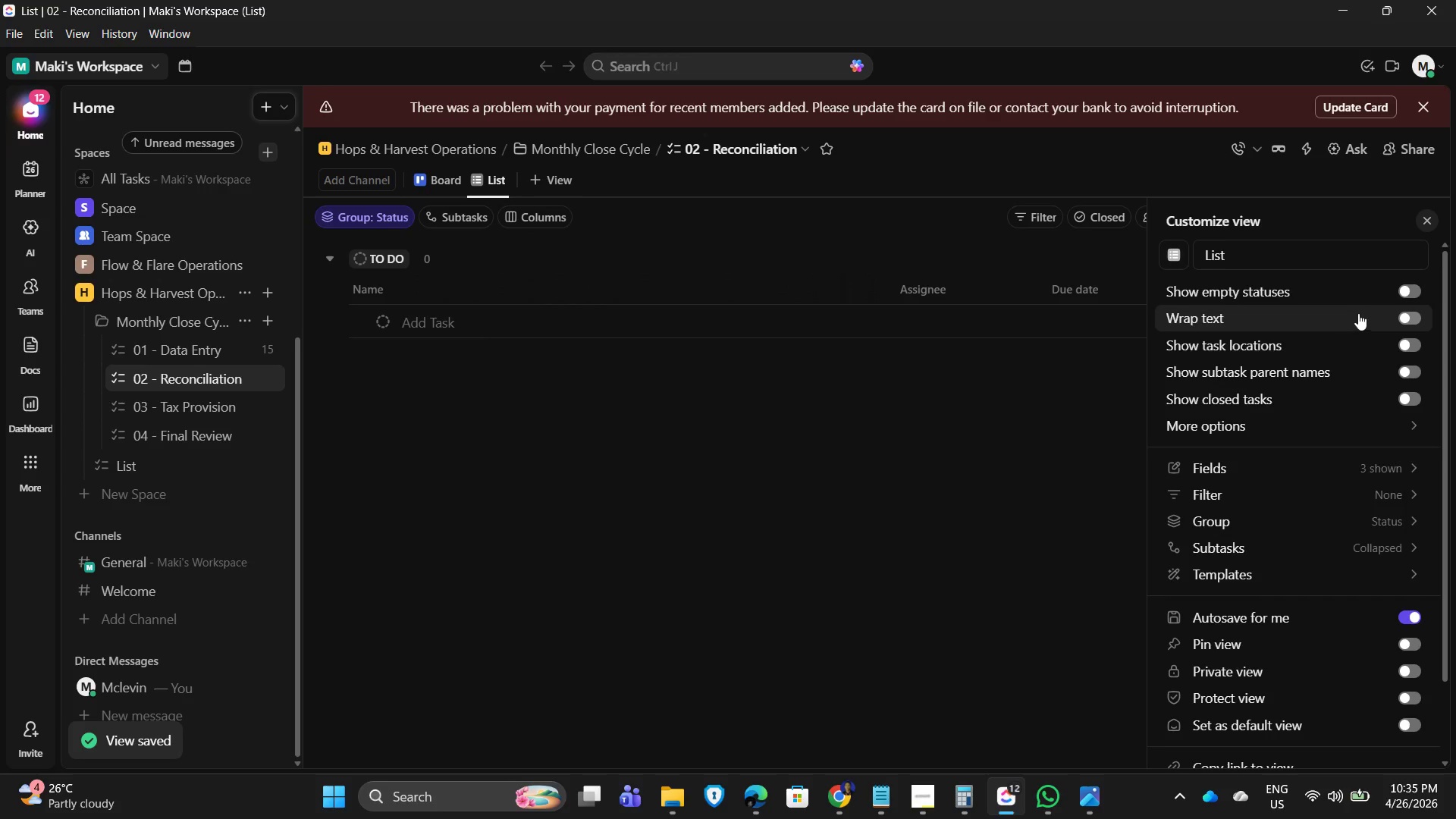 
left_click([1371, 290])
 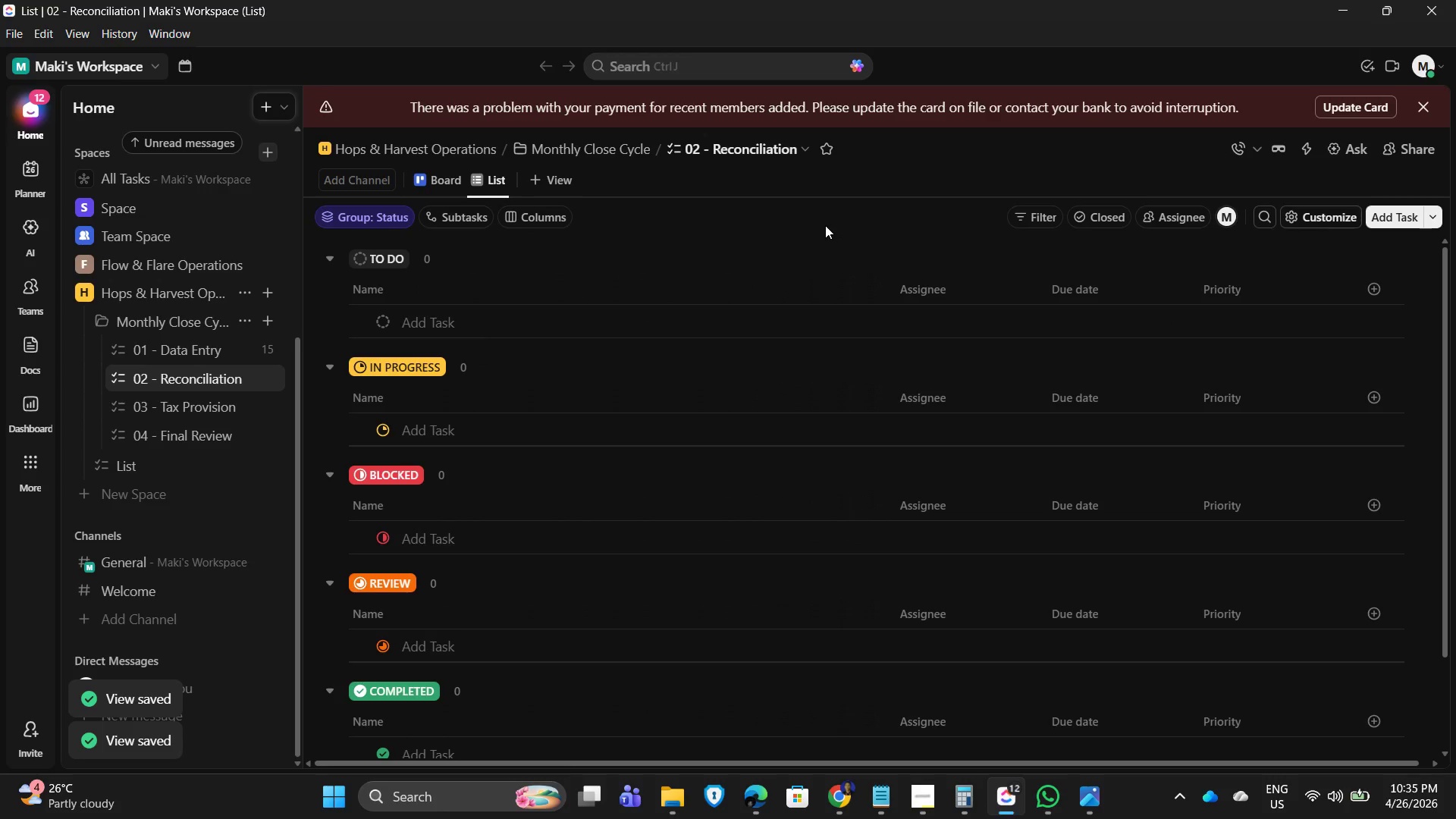 
wait(8.58)
 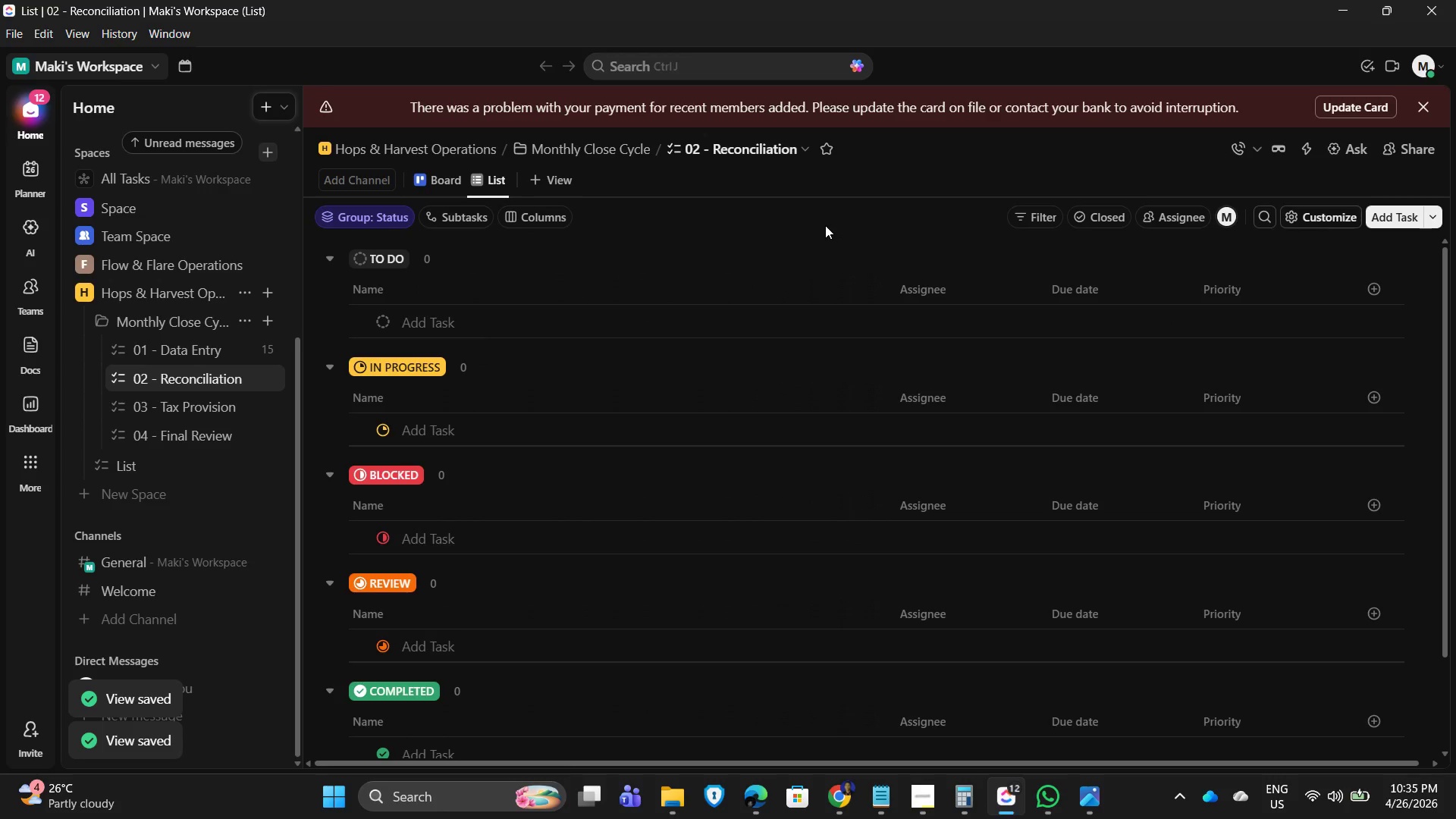 
left_click([359, 218])
 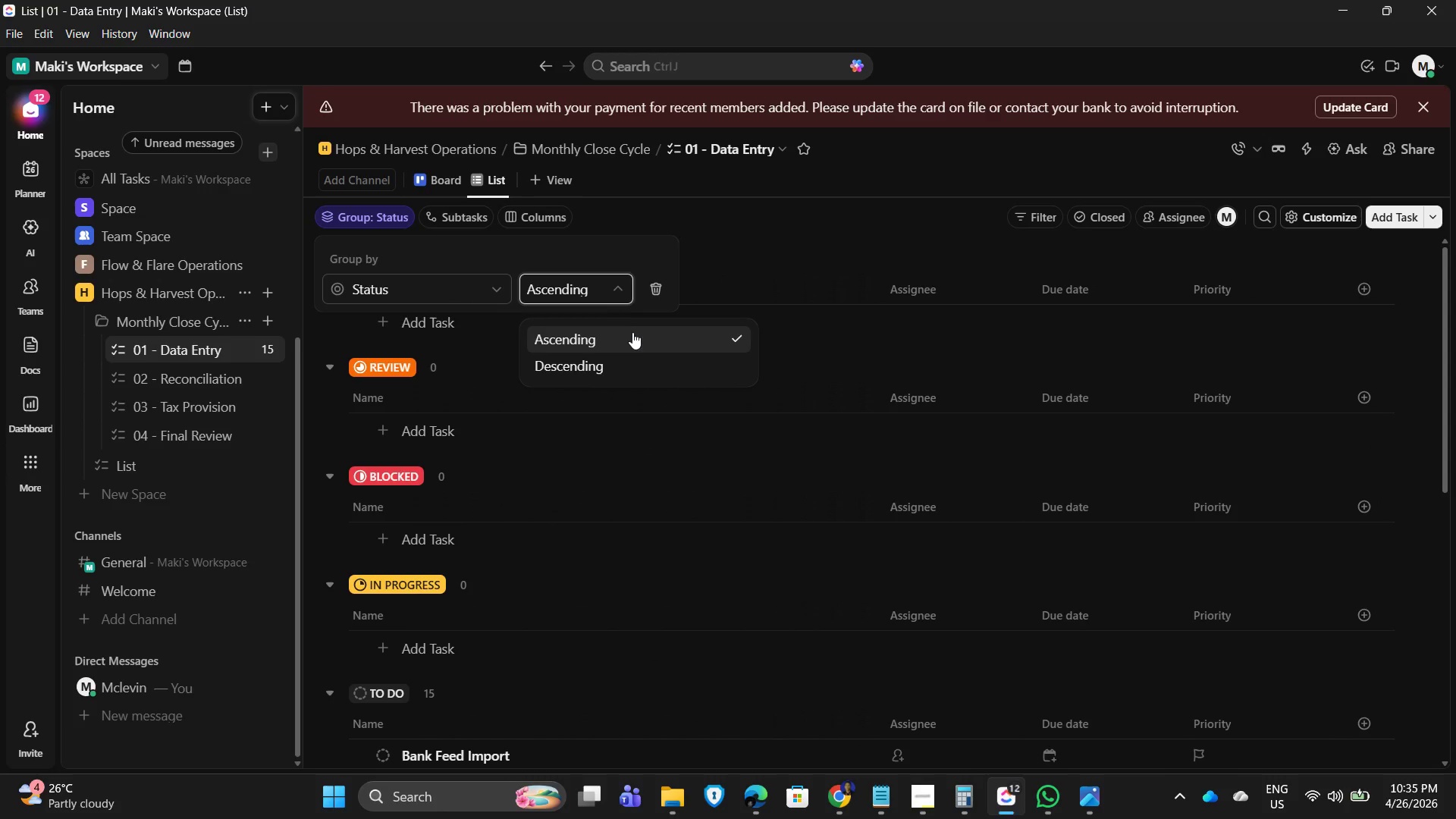 
left_click([629, 363])
 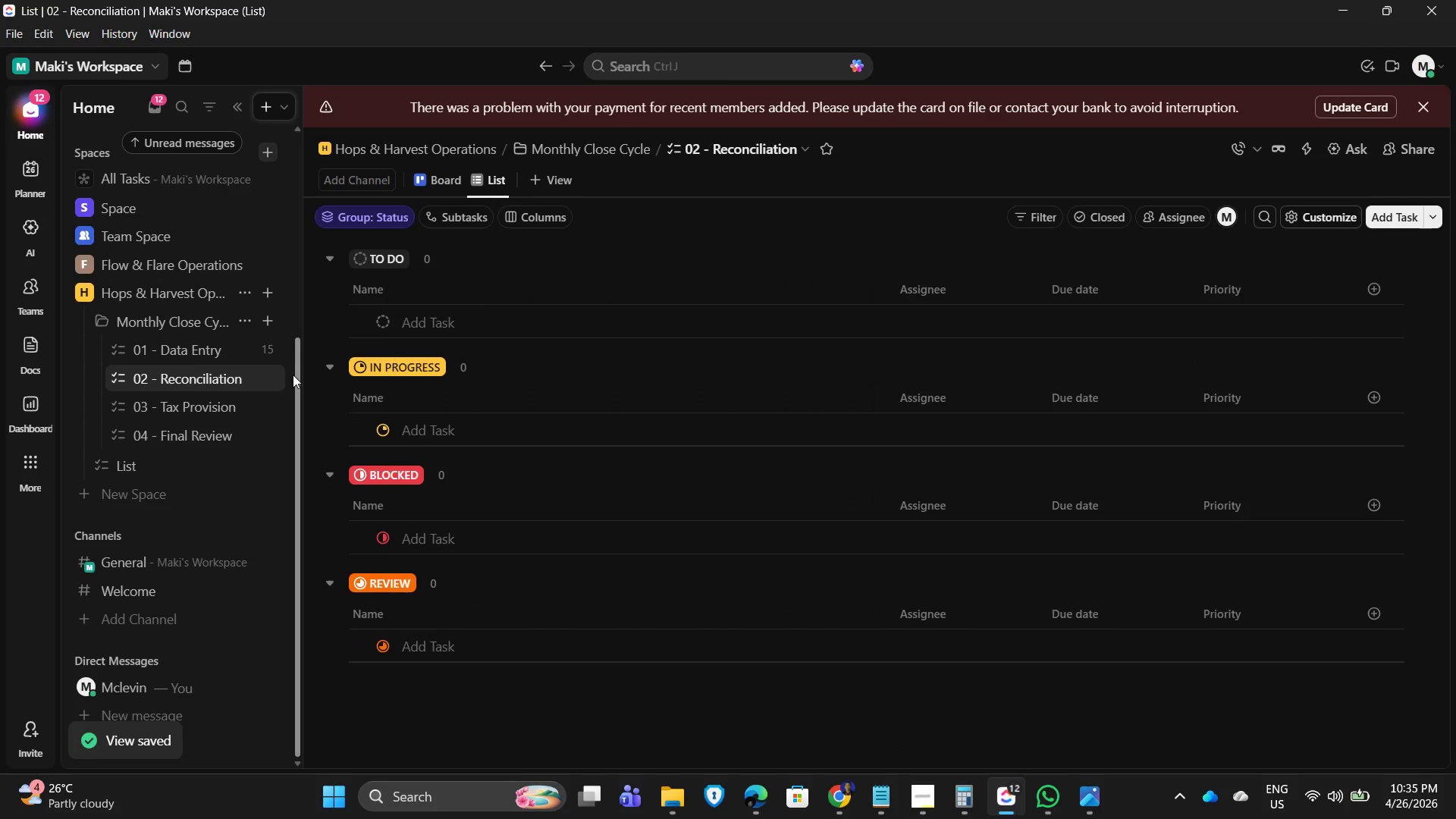 
wait(7.19)
 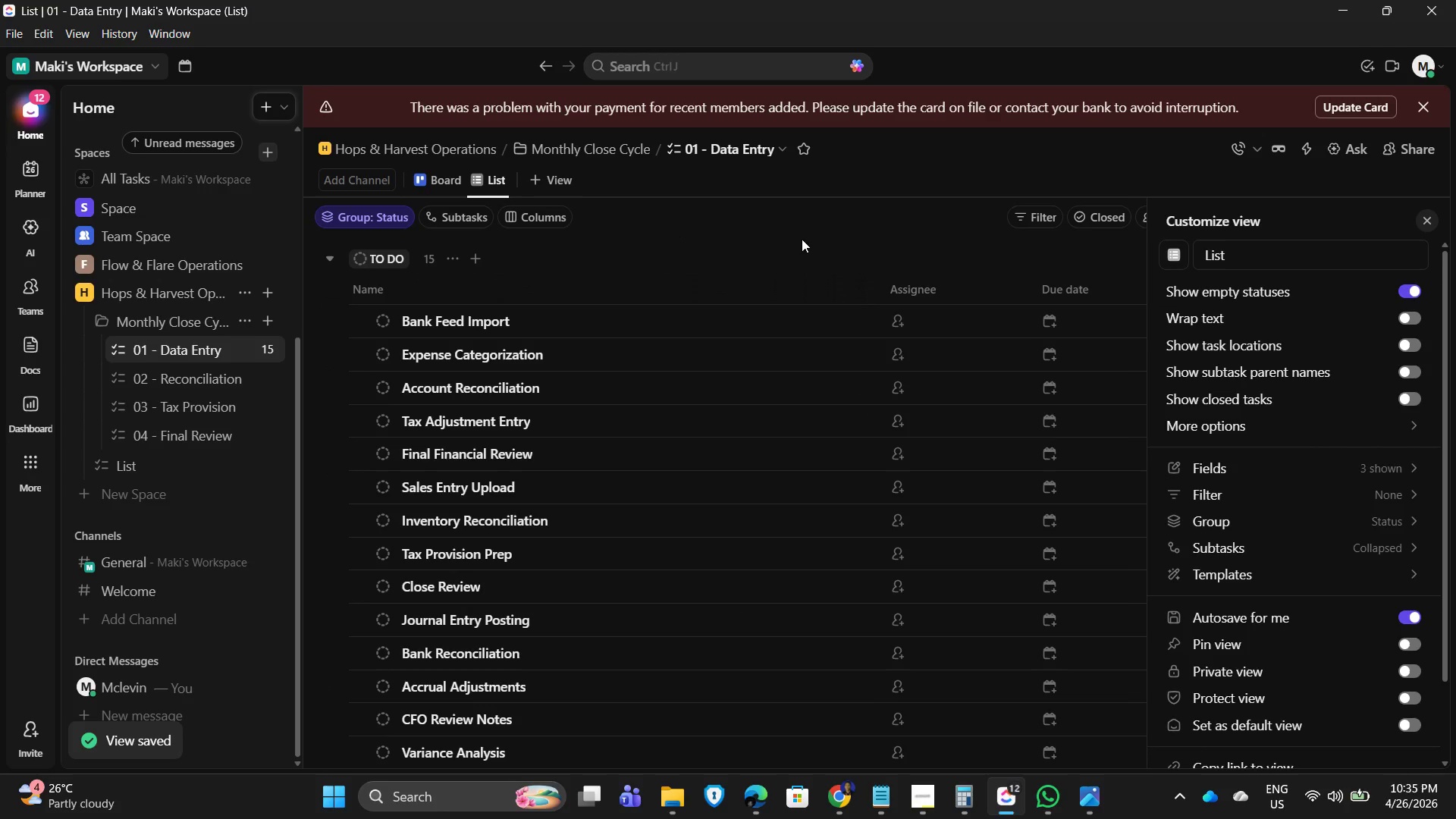 
left_click([162, 352])
 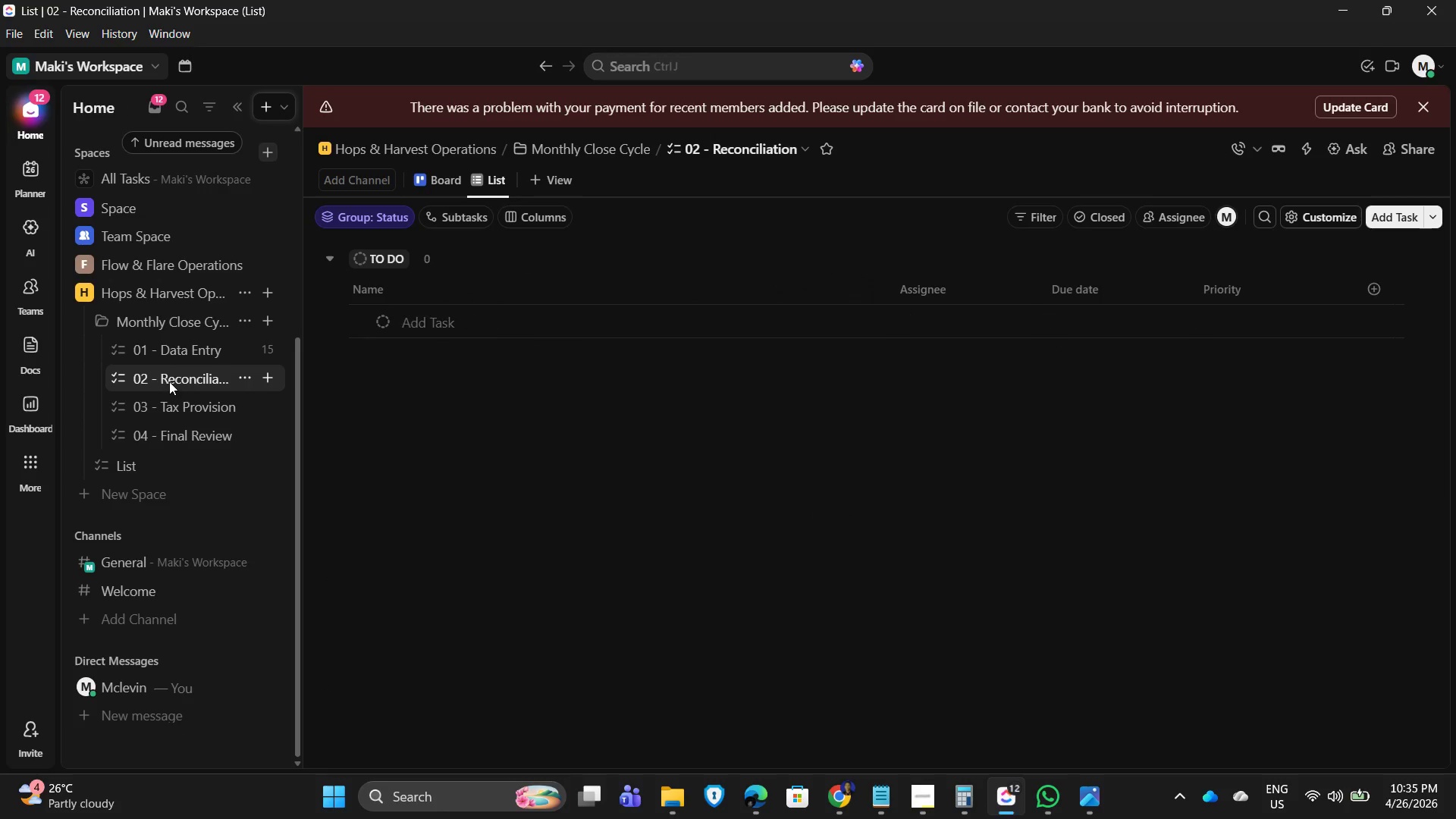 
left_click([172, 405])
 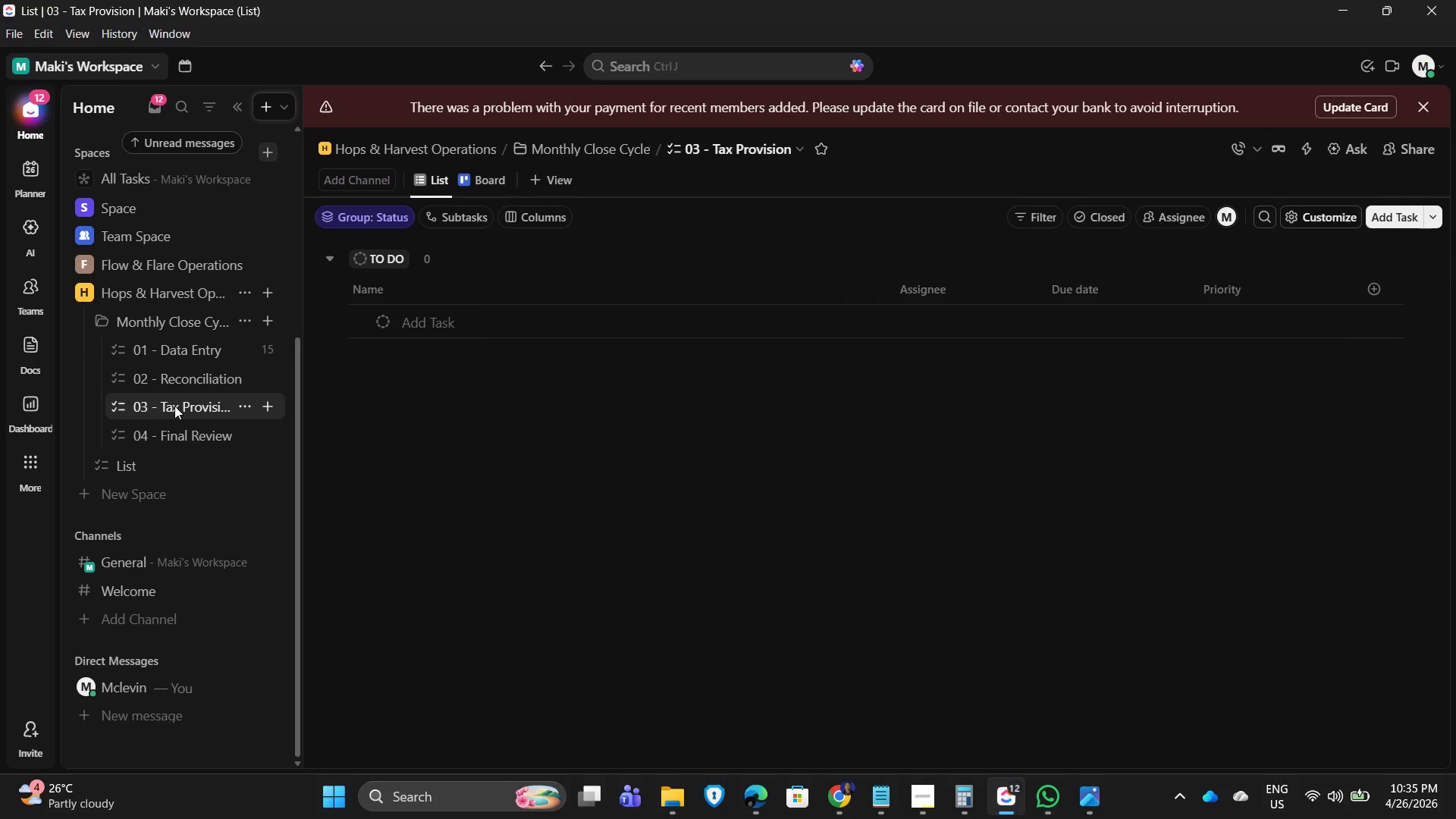 
left_click([388, 211])
 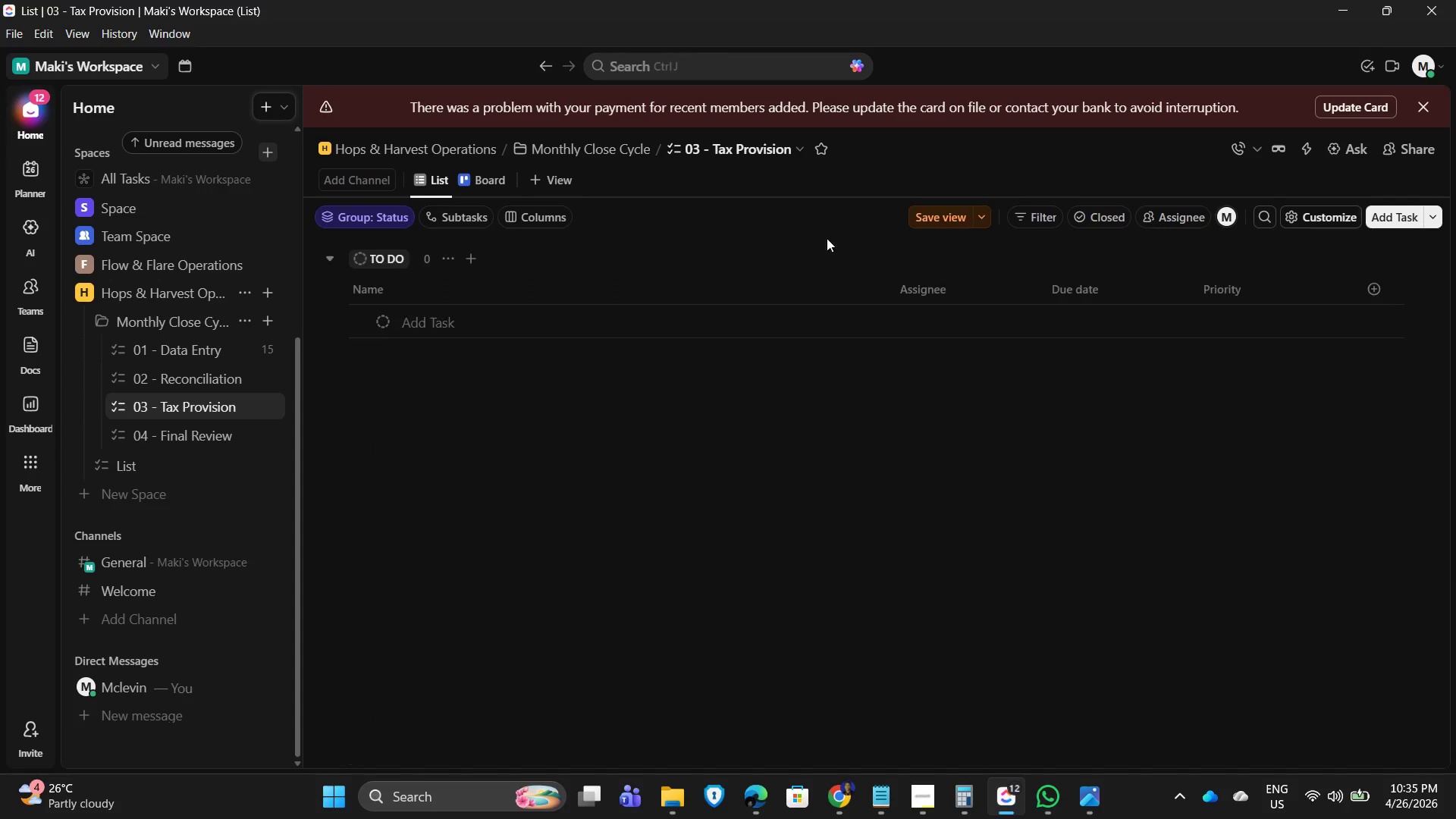 
left_click([938, 212])
 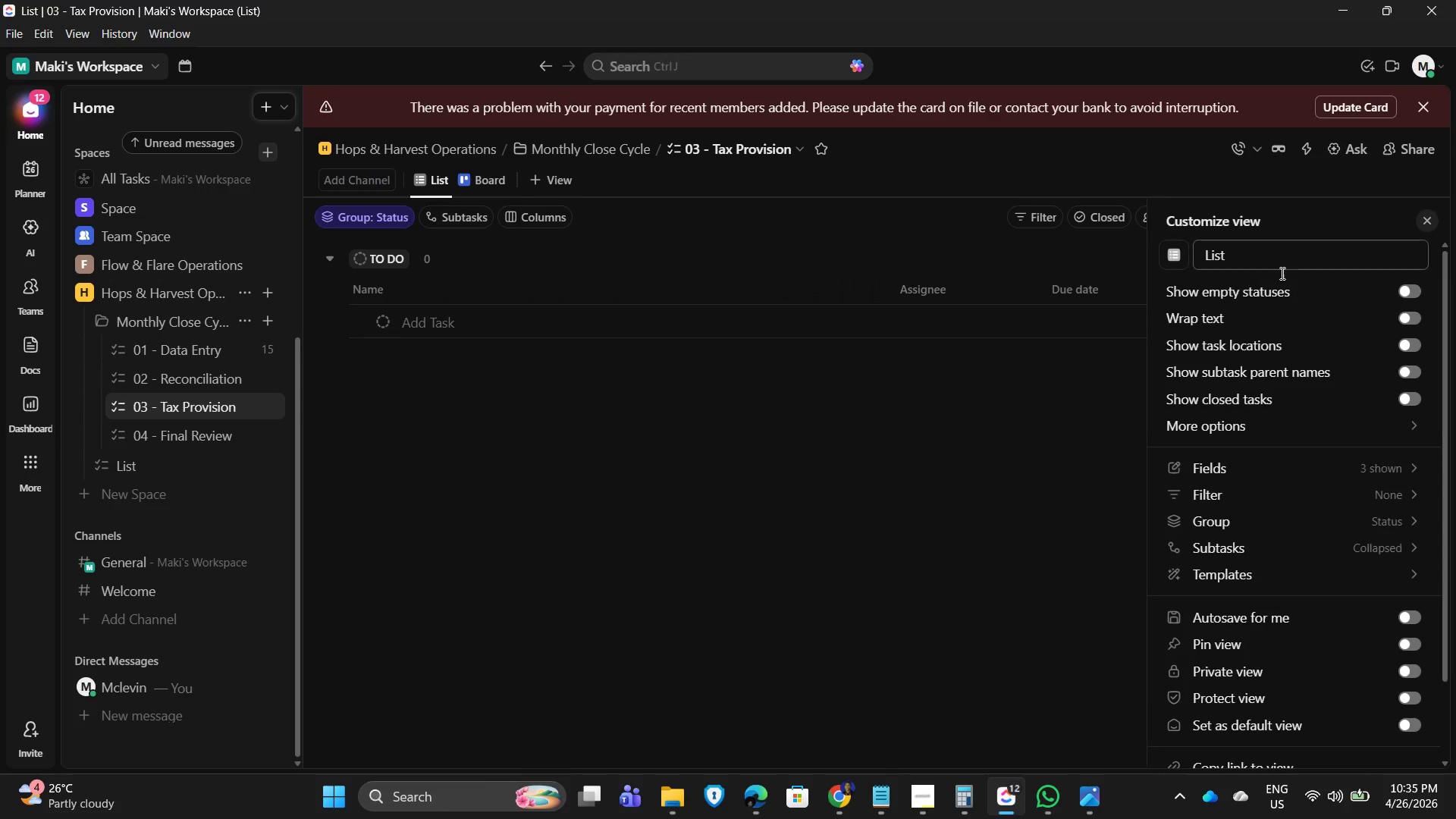 
left_click([1274, 300])
 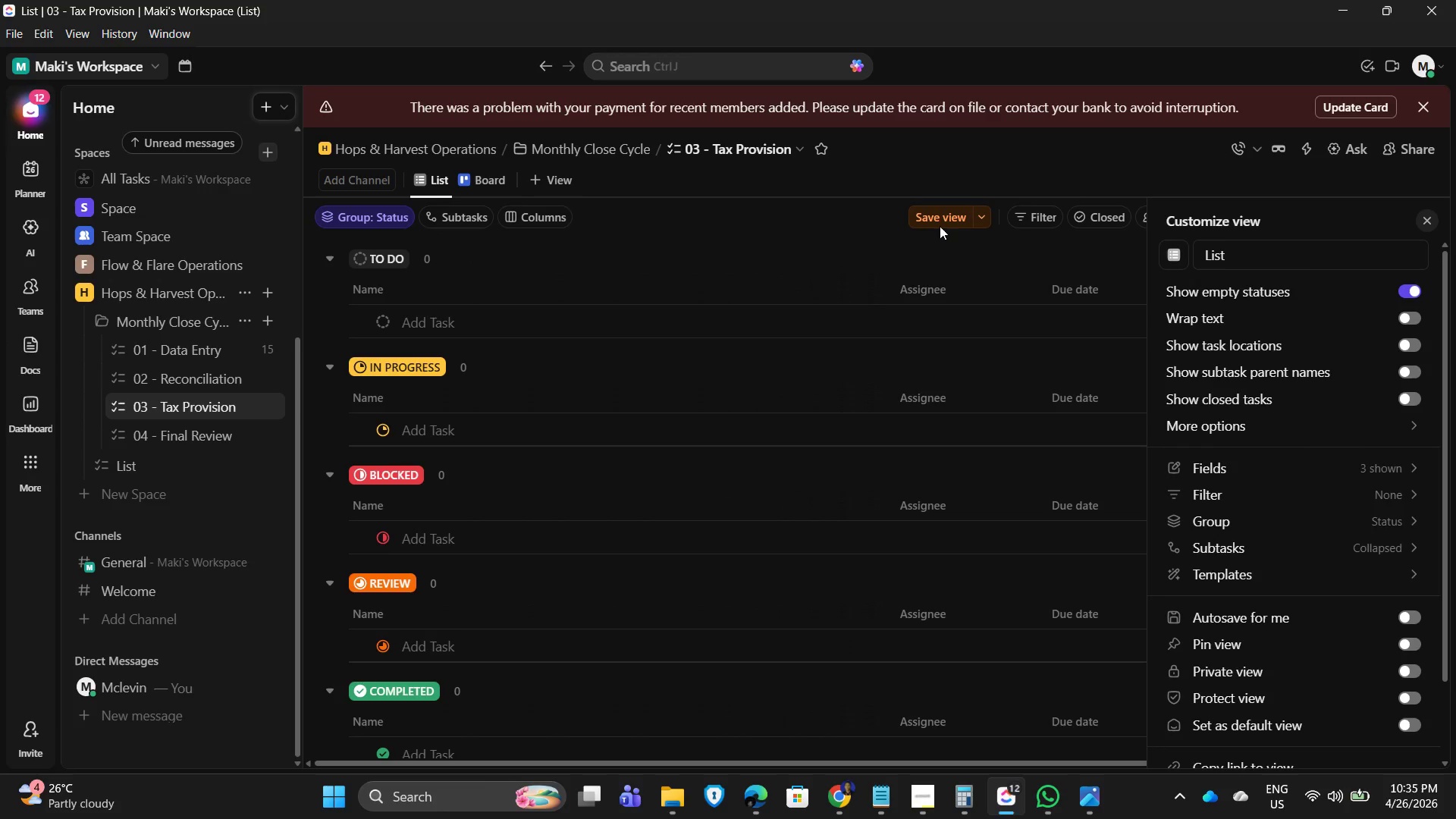 
left_click([937, 221])
 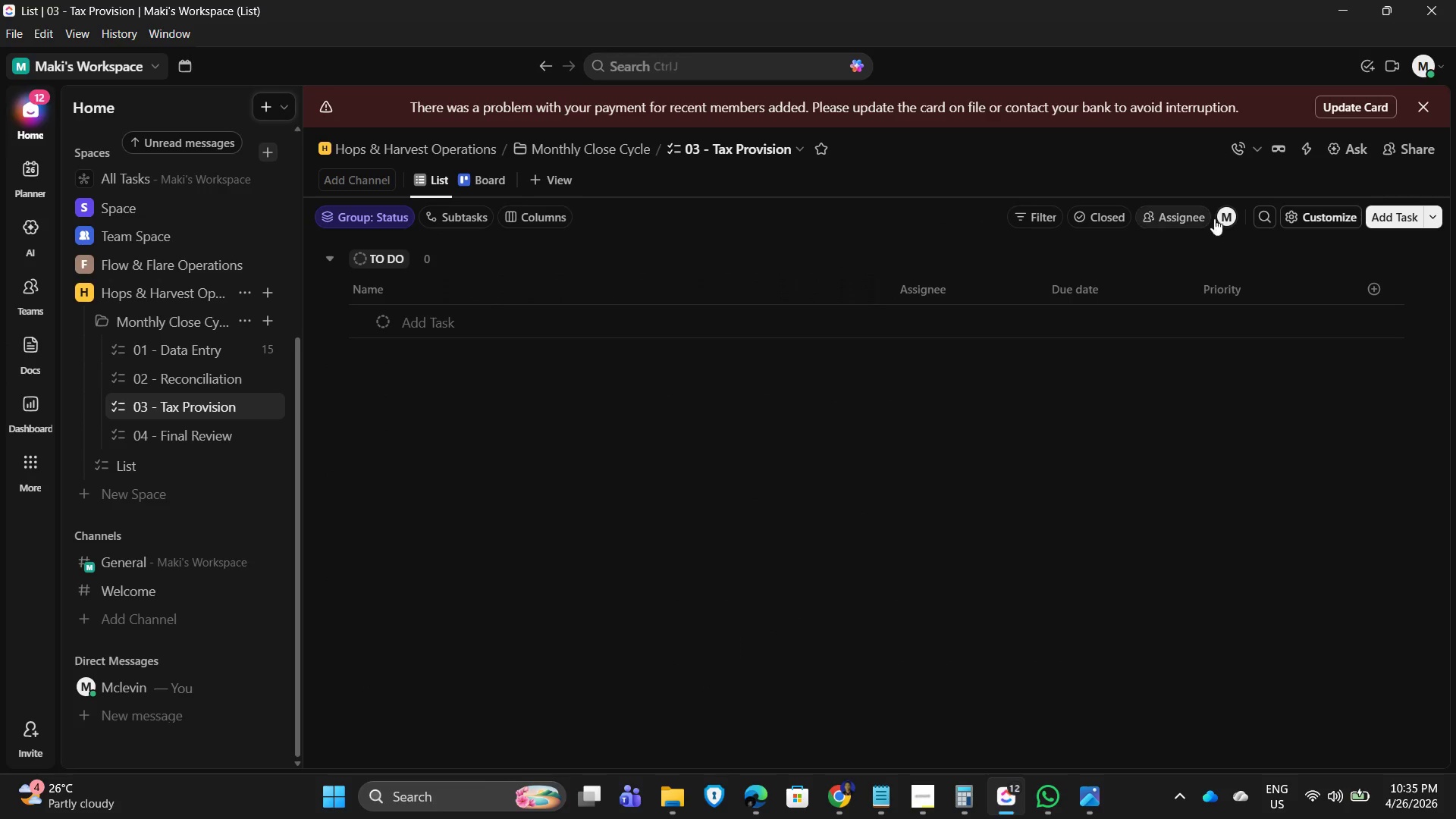 
left_click([1298, 211])
 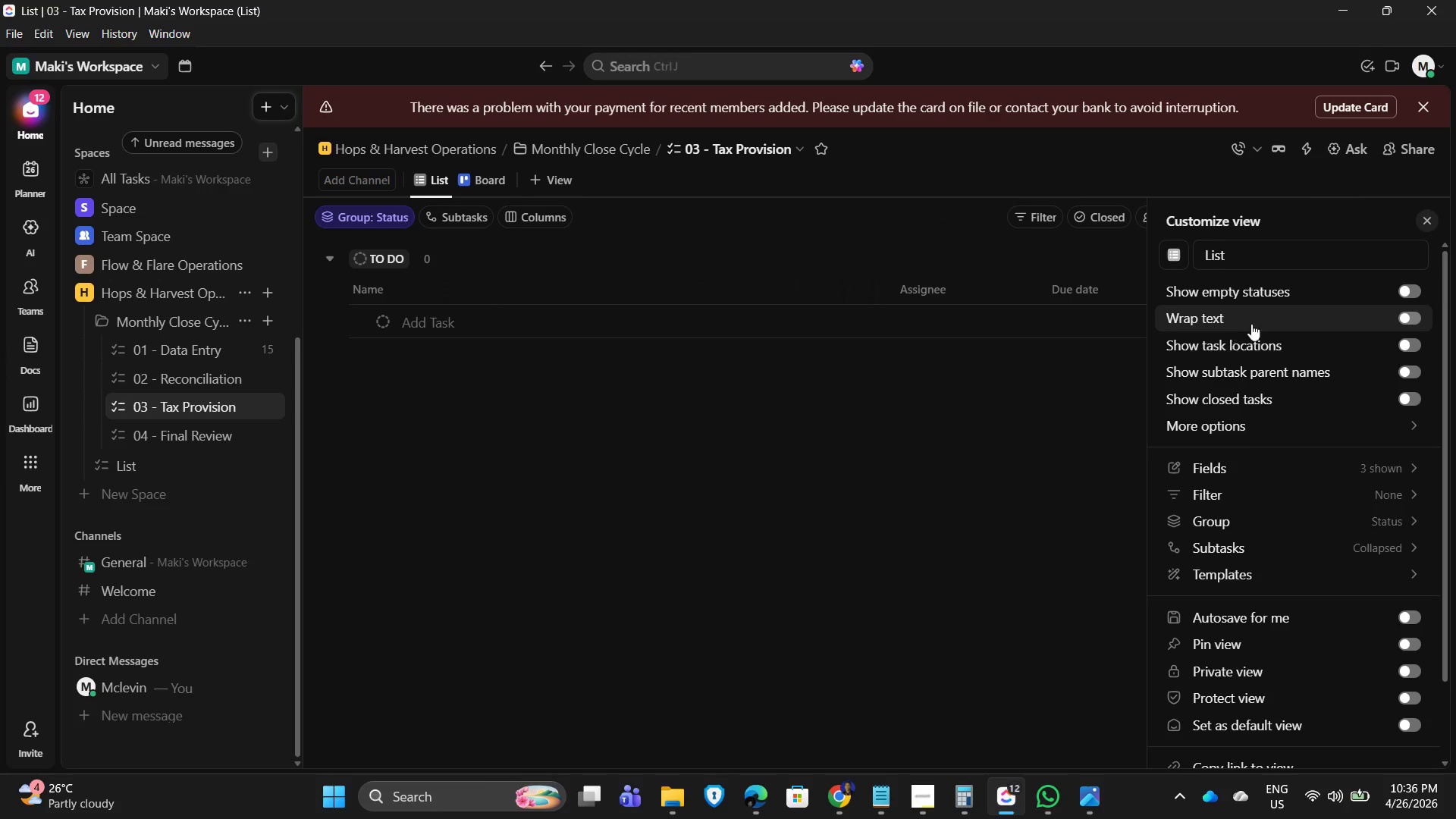 
left_click([1264, 299])
 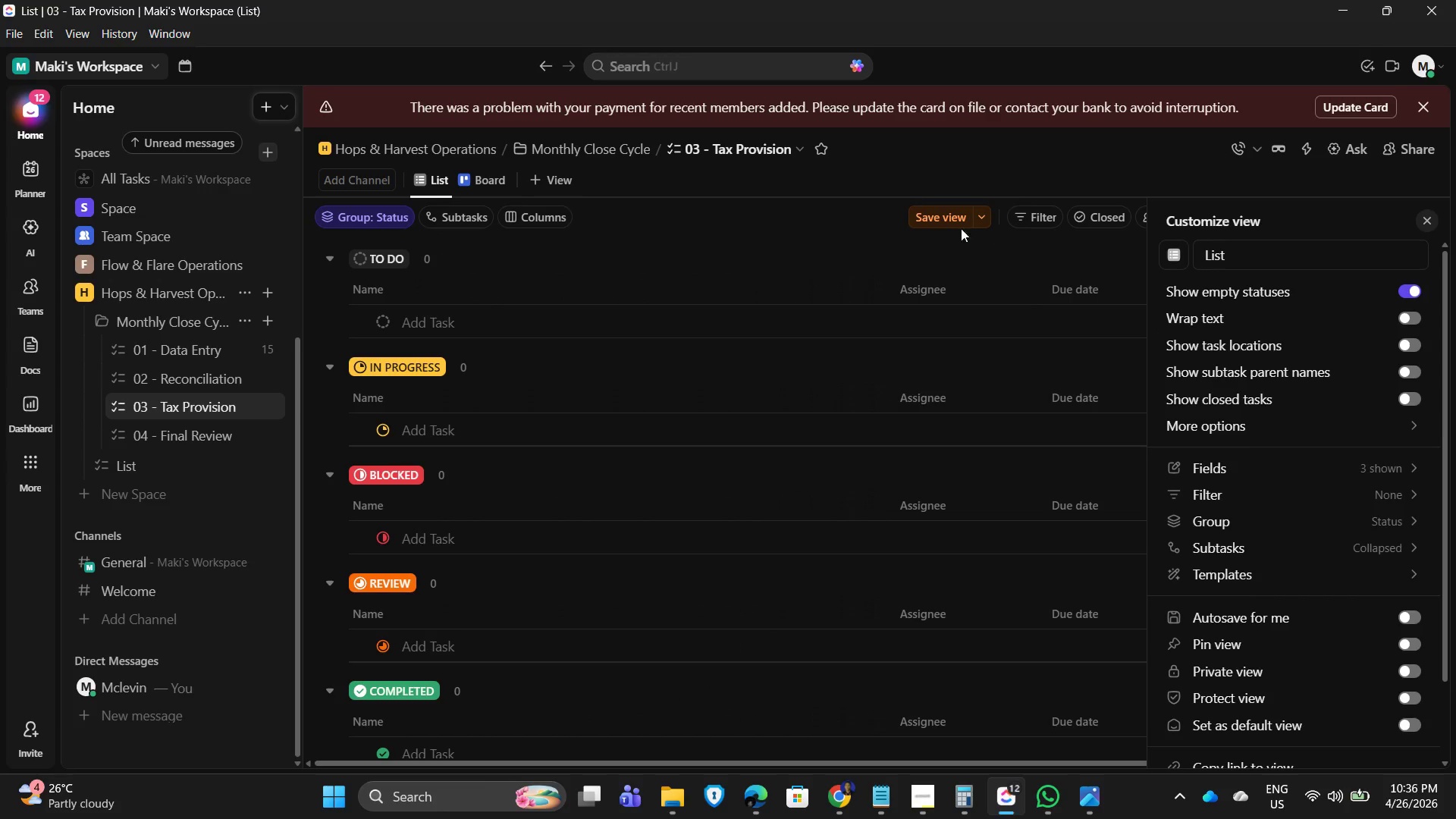 
left_click([937, 219])
 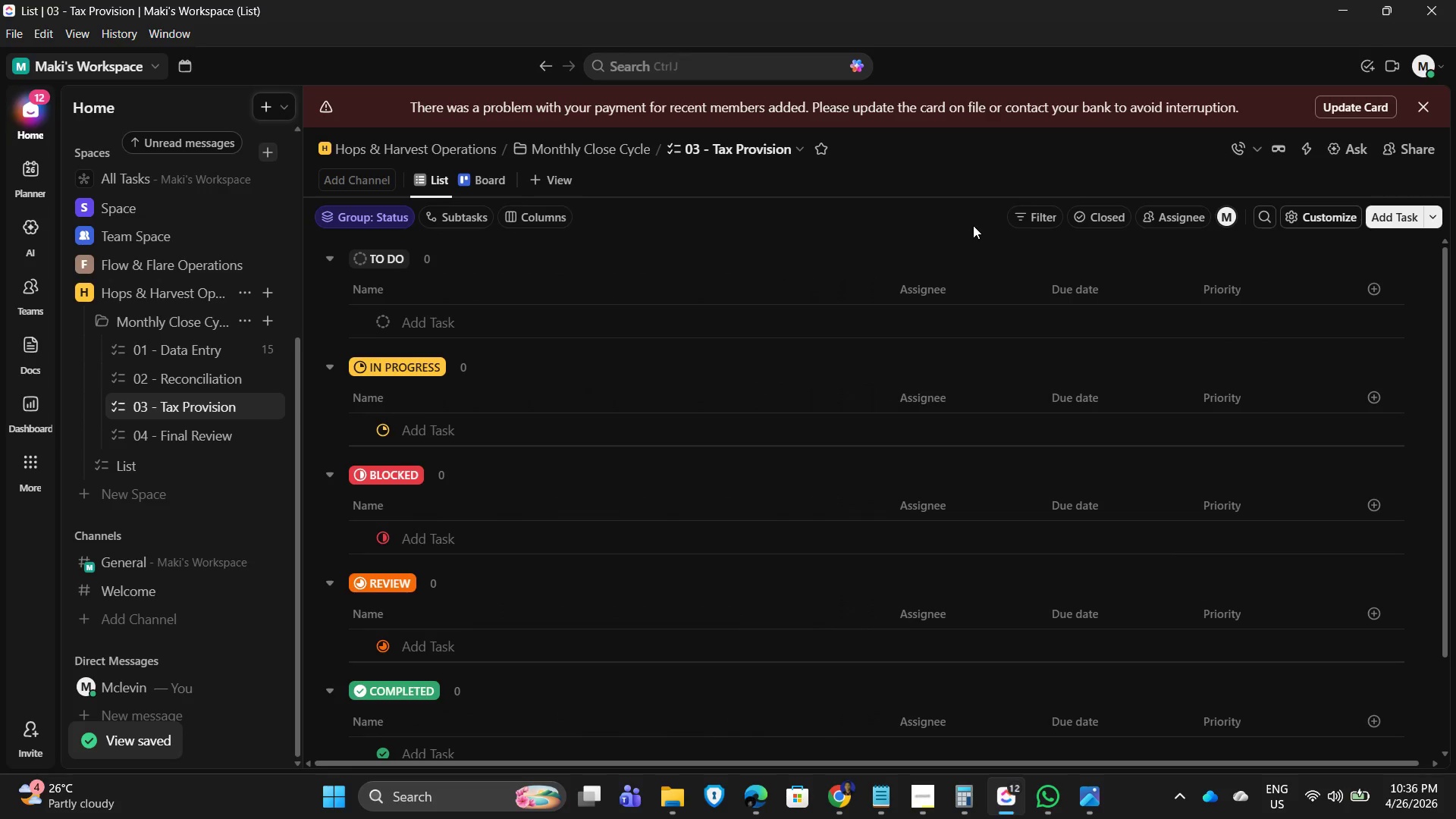 
scroll: coordinate [875, 337], scroll_direction: down, amount: 5.0
 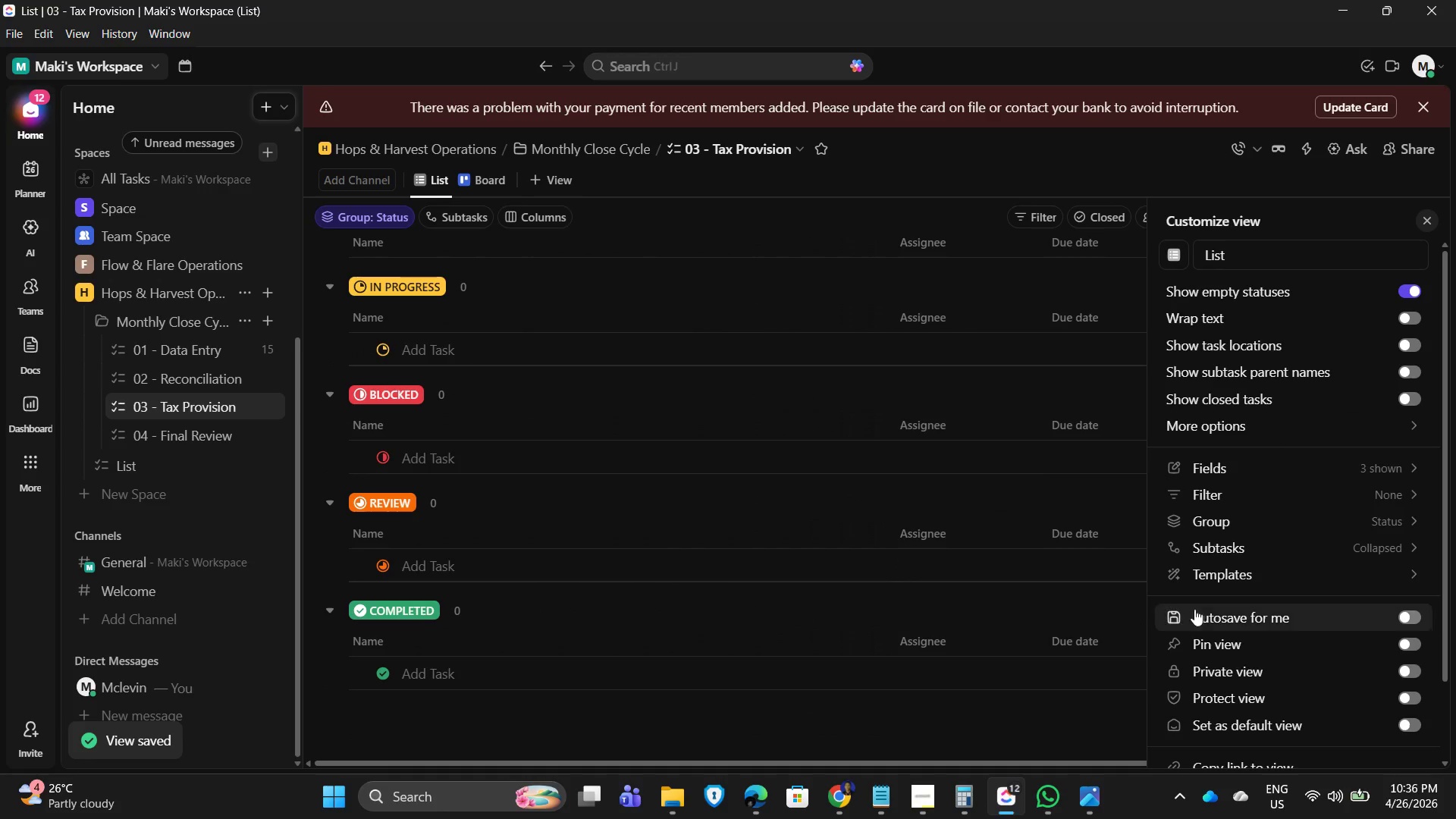 
left_click([1266, 619])
 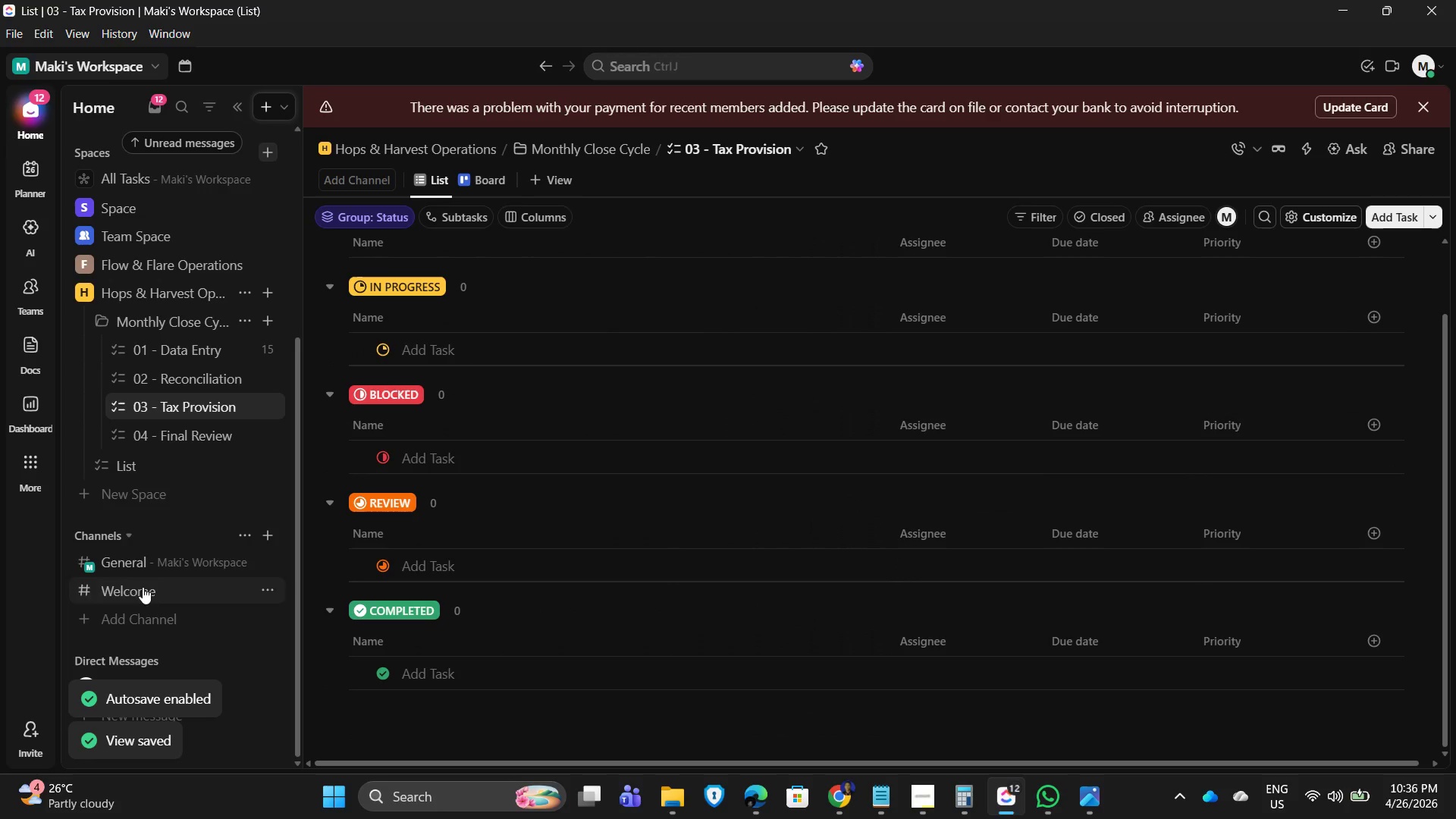 
left_click([179, 385])
 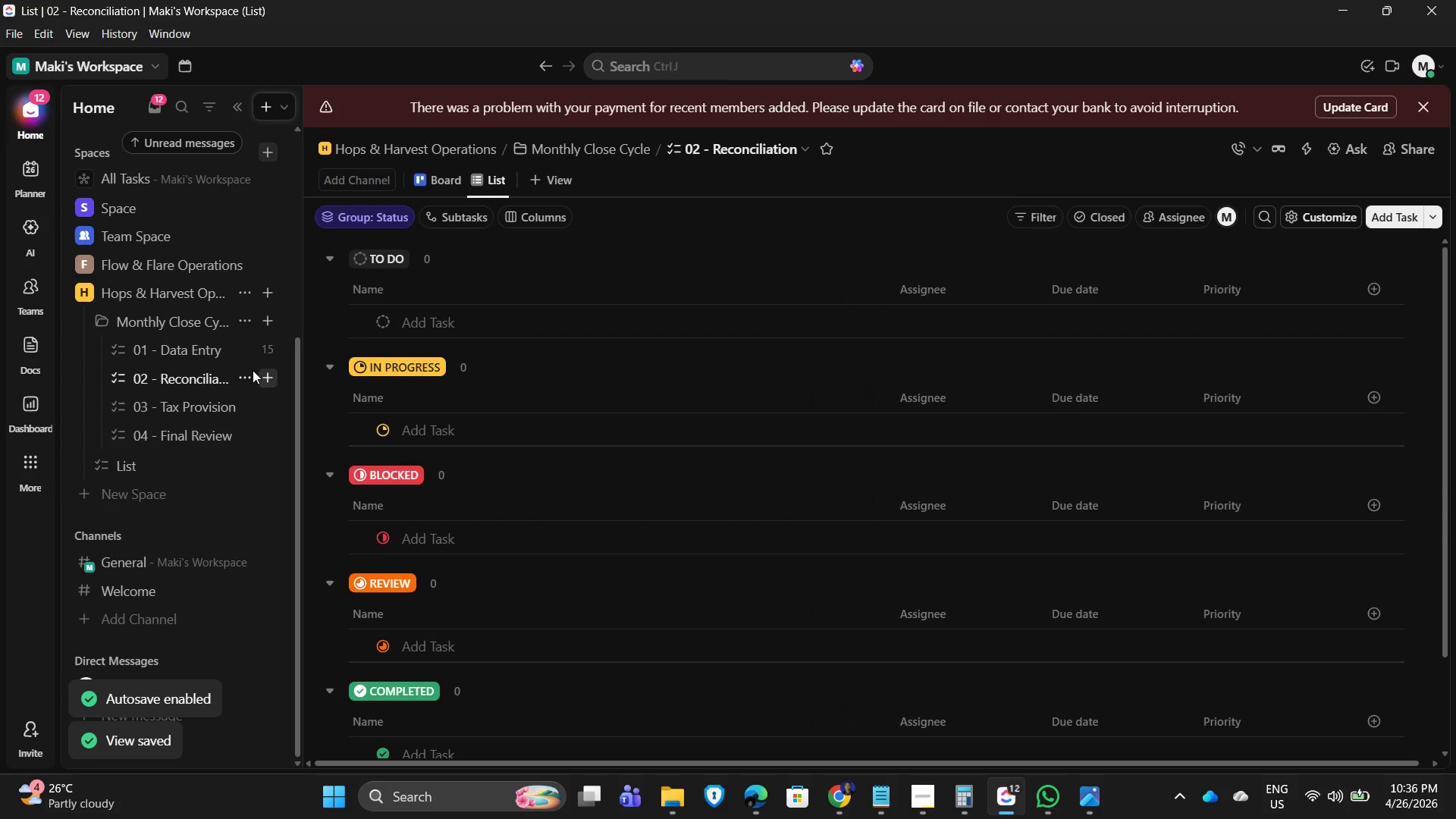 
left_click([187, 359])
 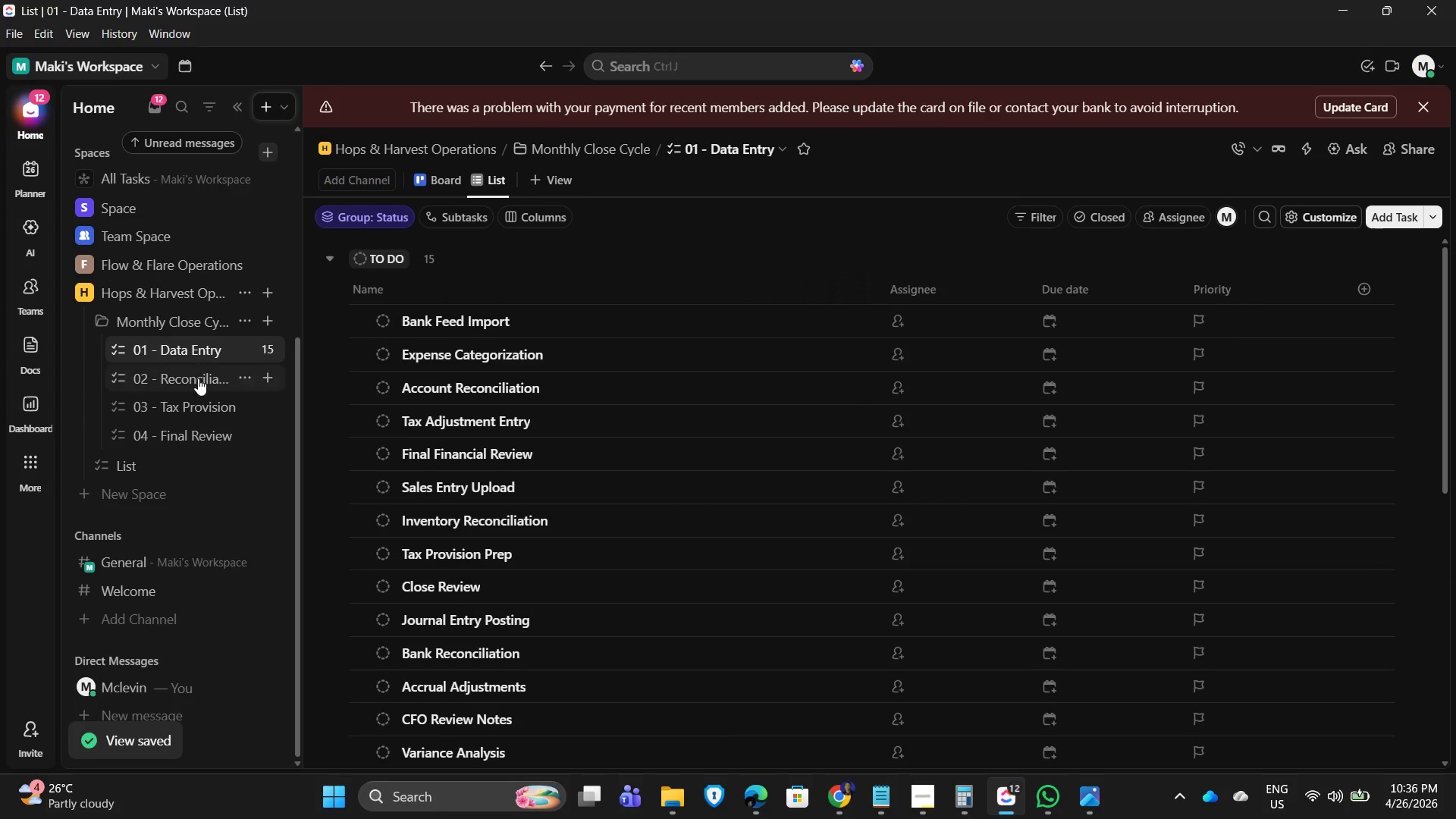 
left_click([194, 437])
 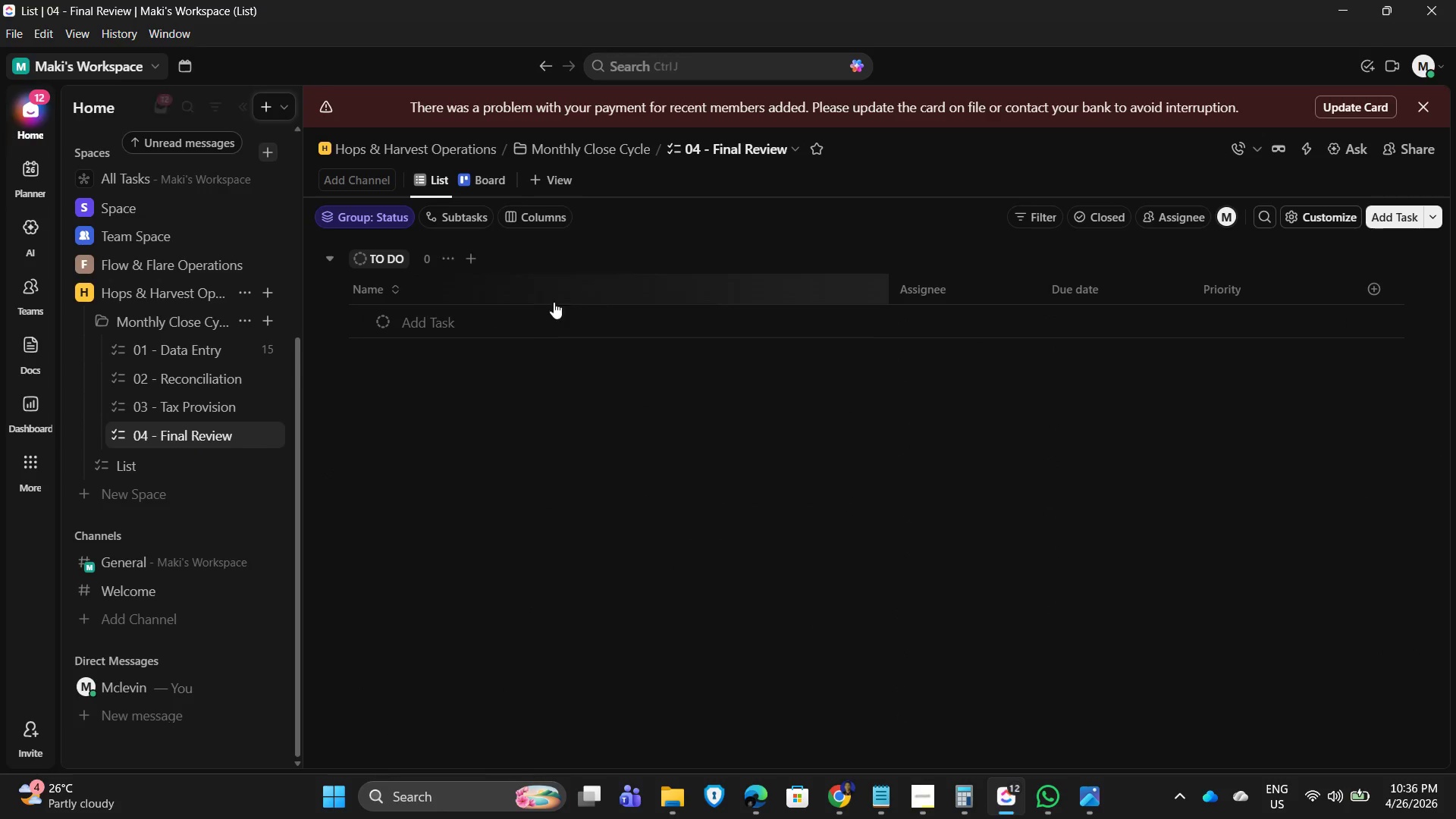 
left_click_drag(start_coordinate=[366, 211], to_coordinate=[372, 211])
 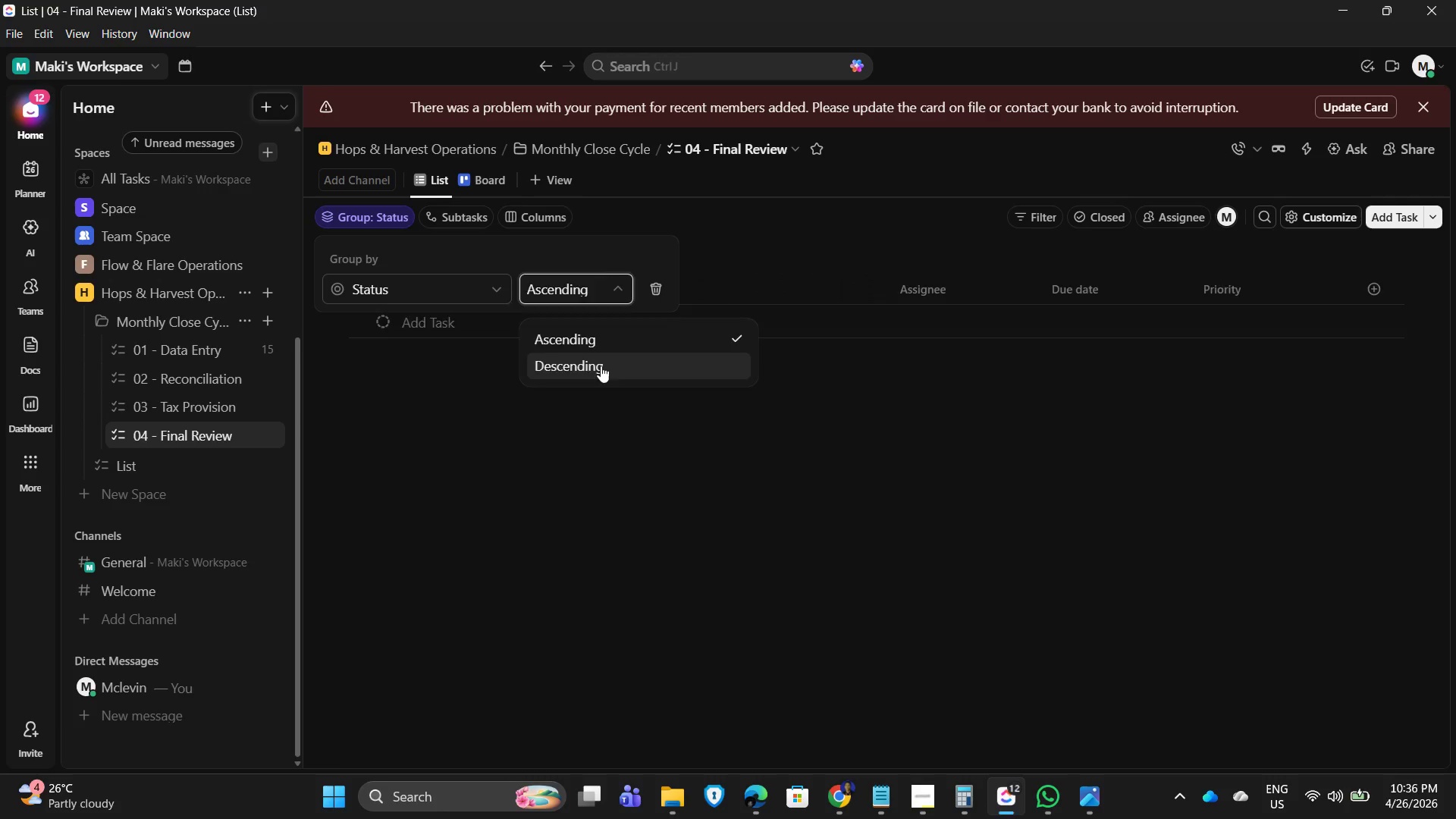 
double_click([804, 234])
 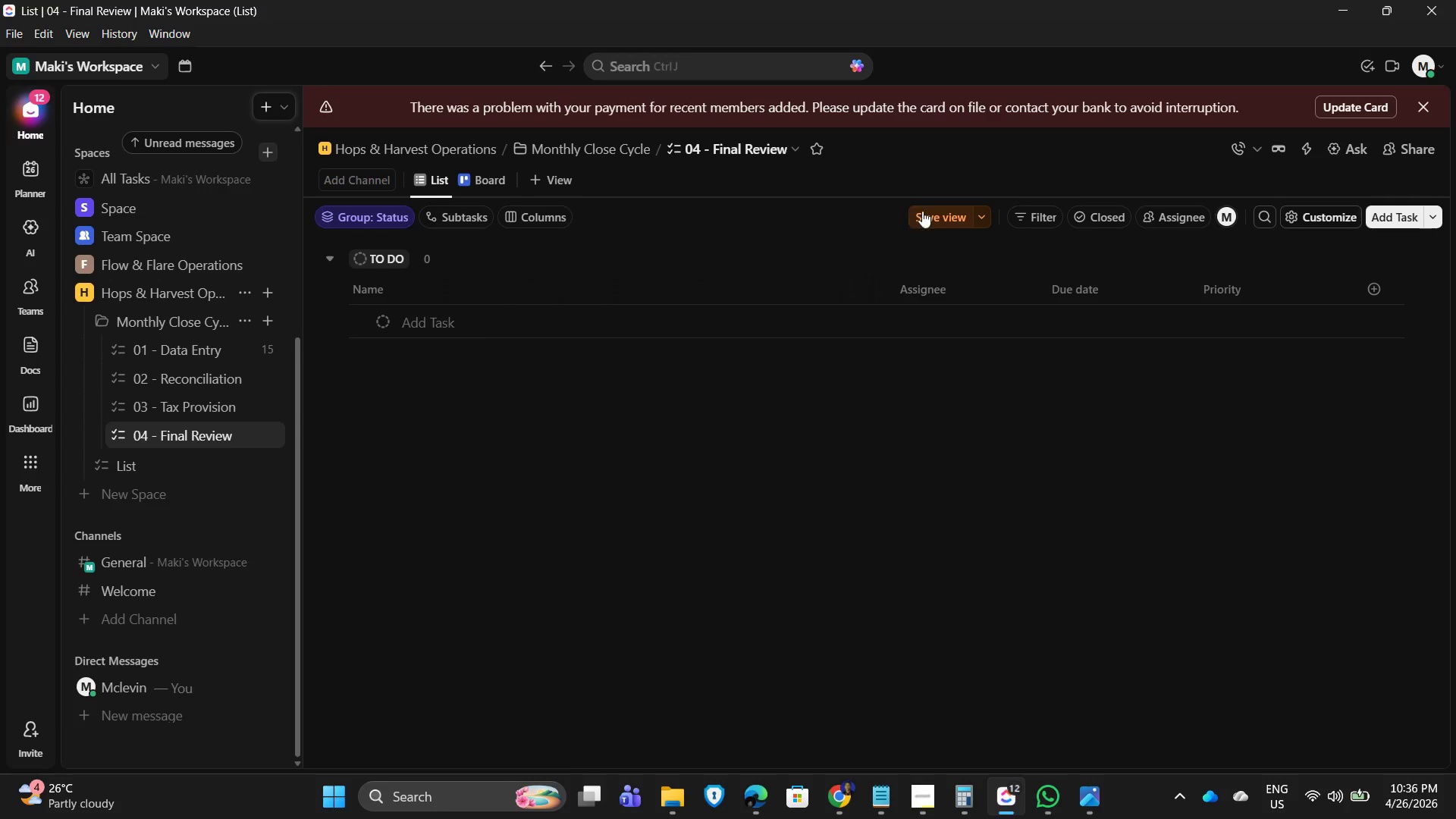 
left_click([949, 217])
 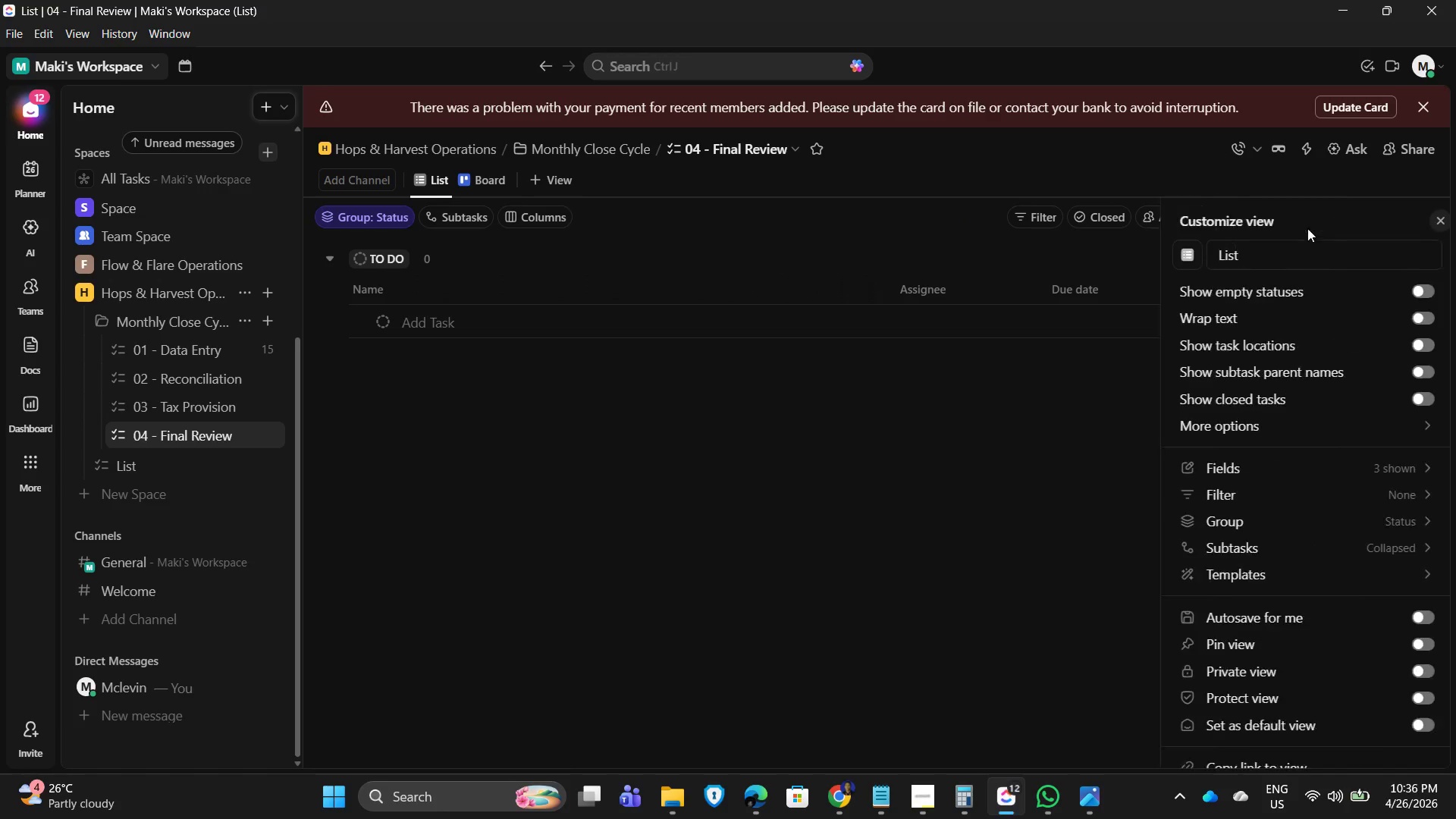 
left_click([1261, 297])
 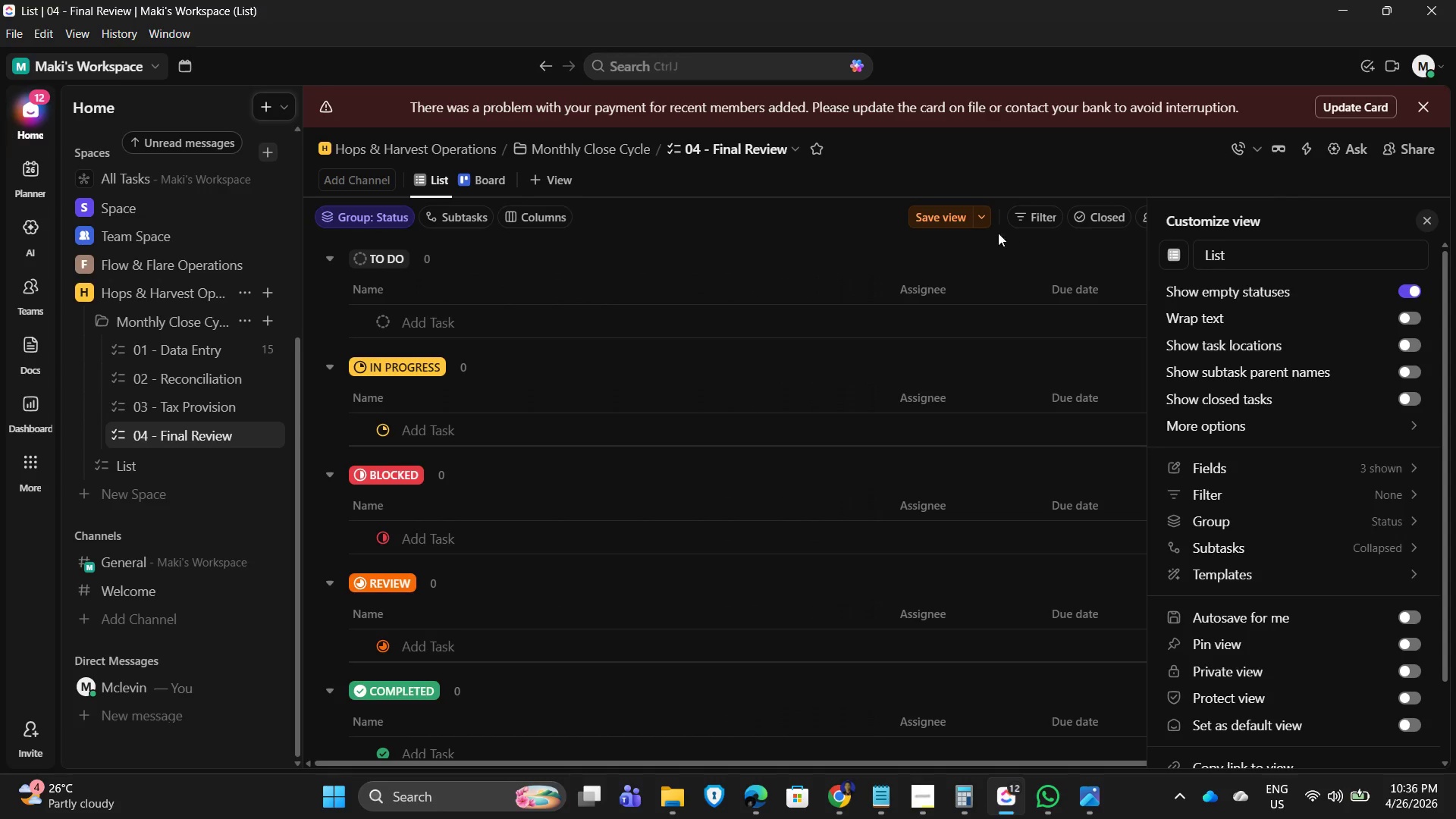 
left_click([935, 218])
 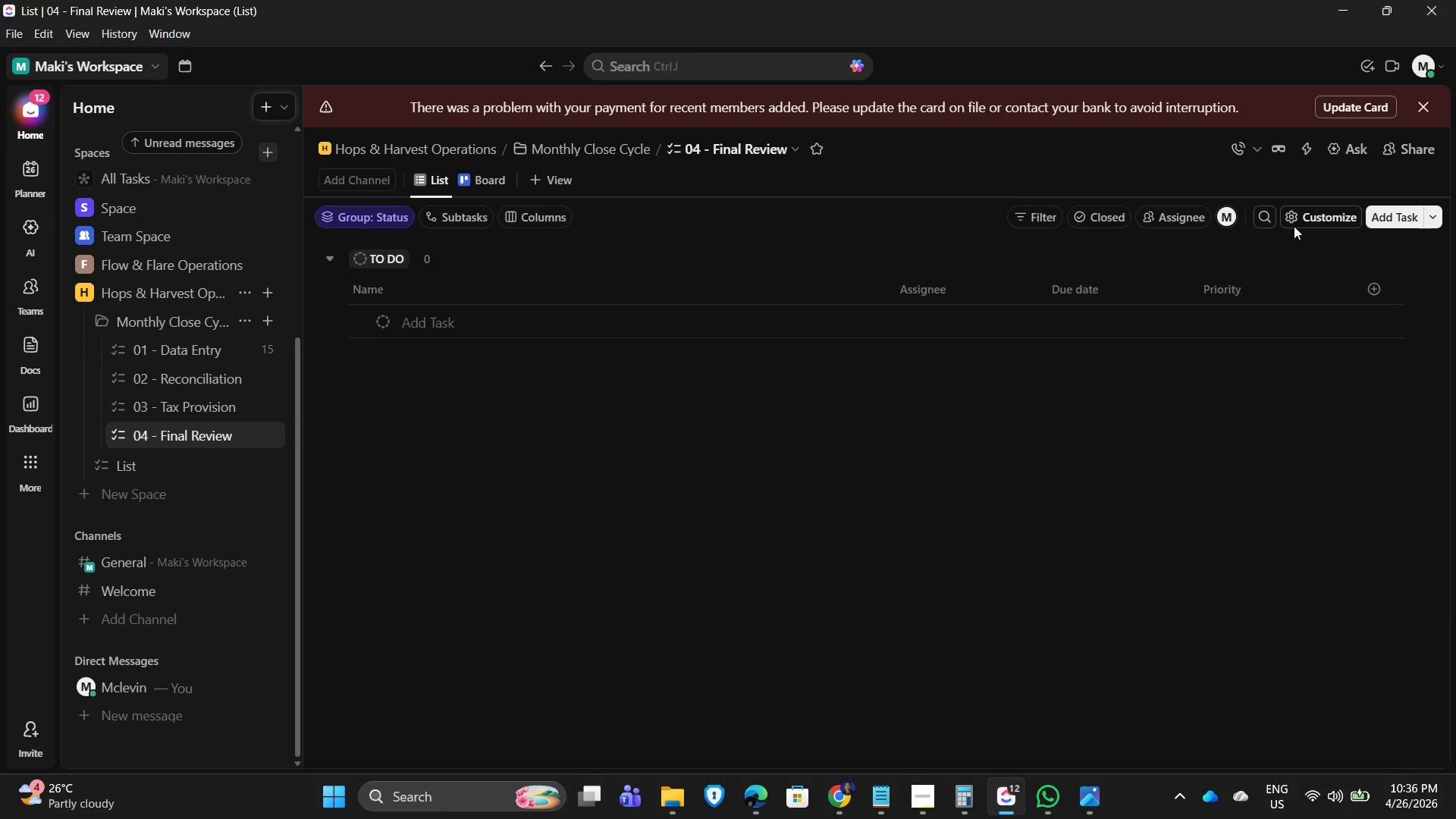 
left_click([1301, 217])
 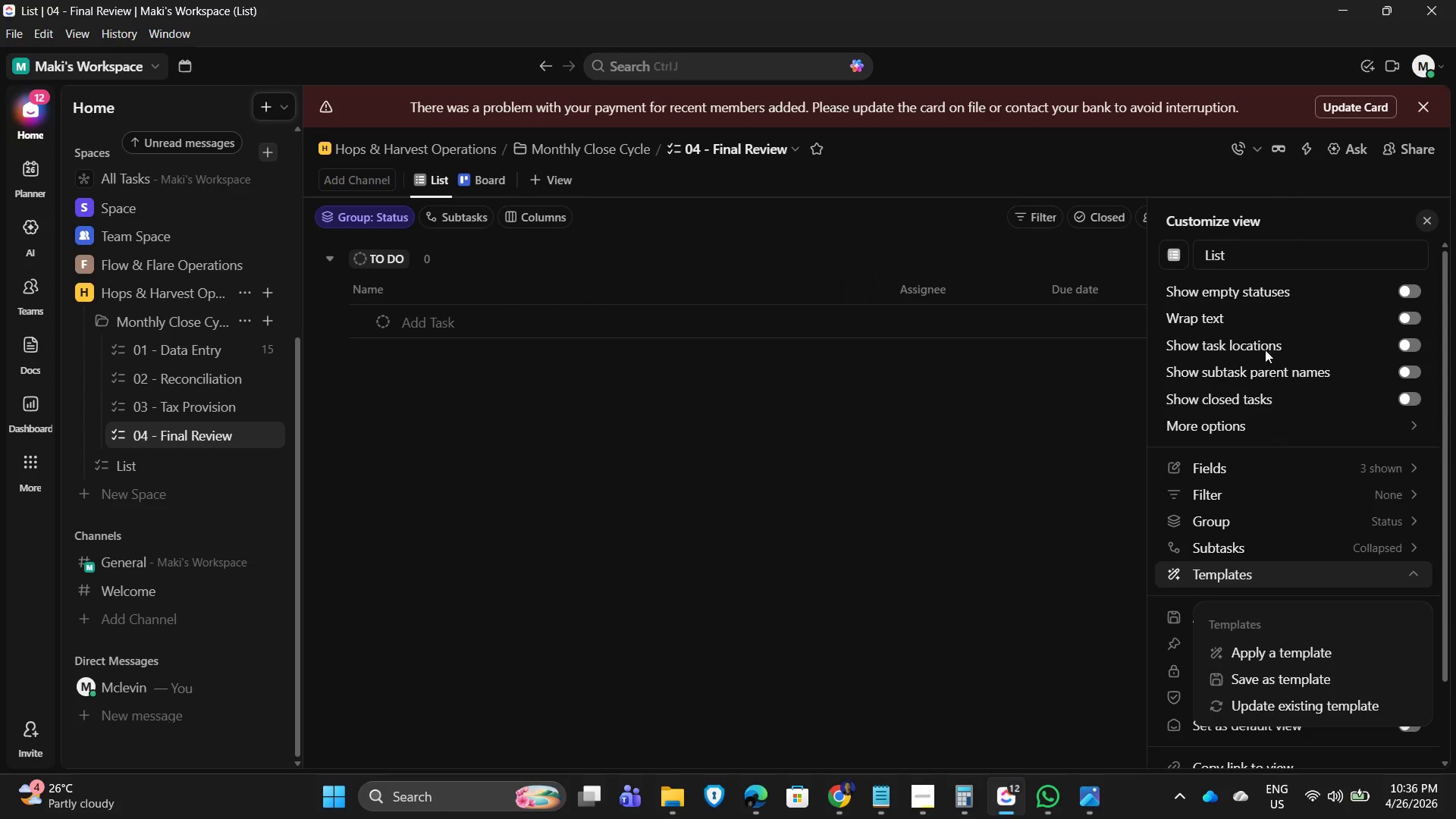 
left_click([1221, 293])
 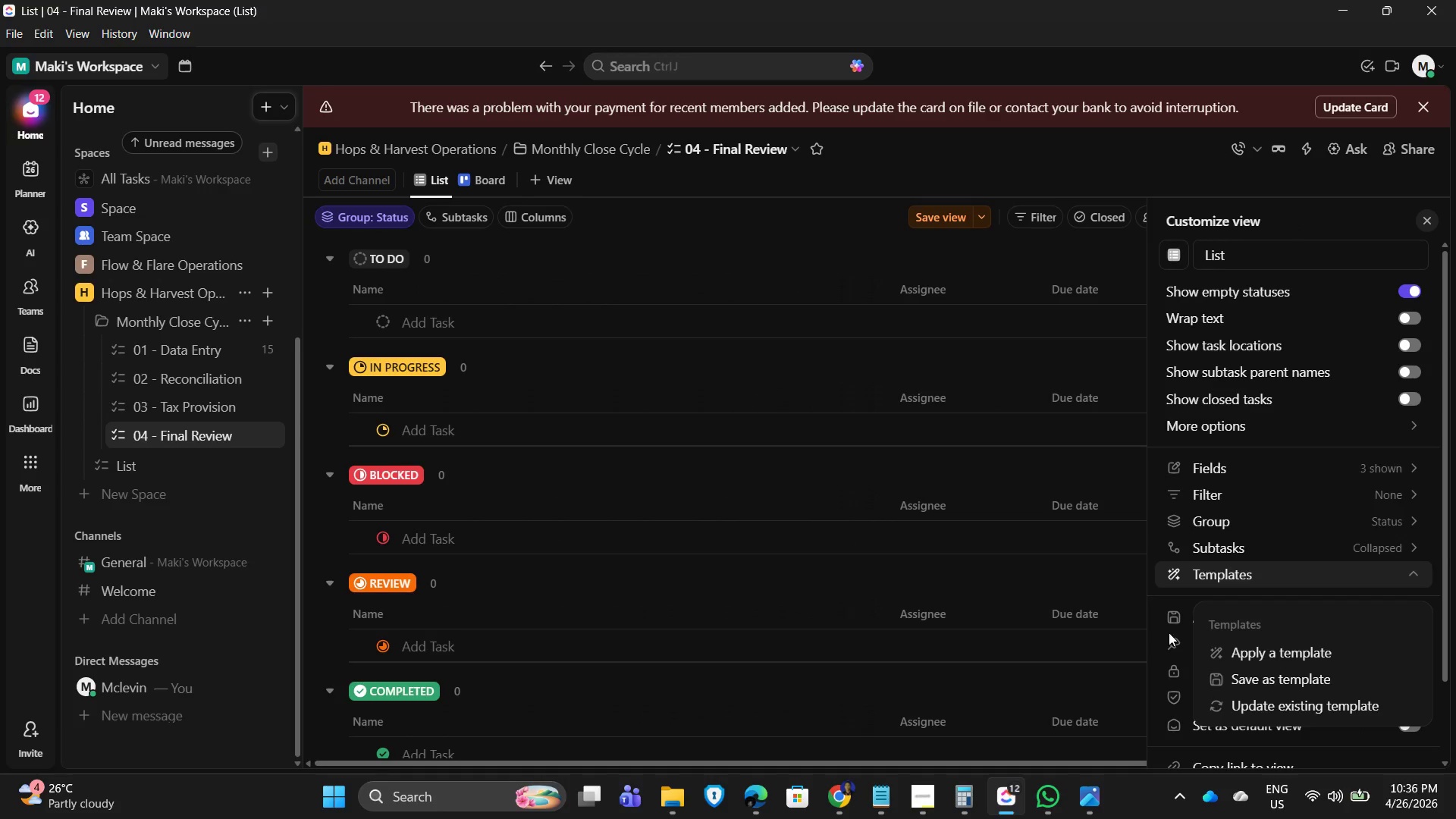 
left_click([1175, 620])
 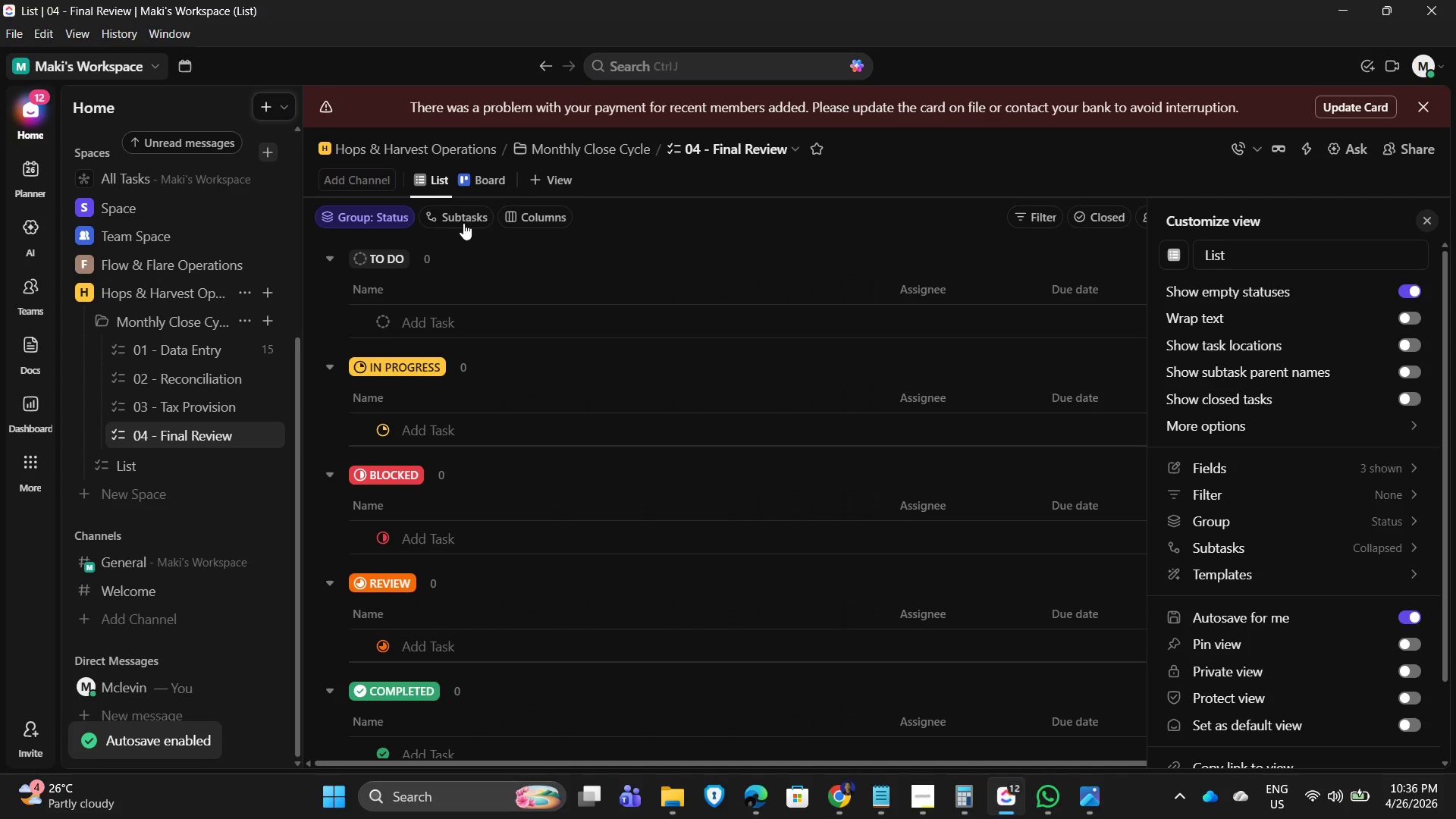 
left_click([825, 237])
 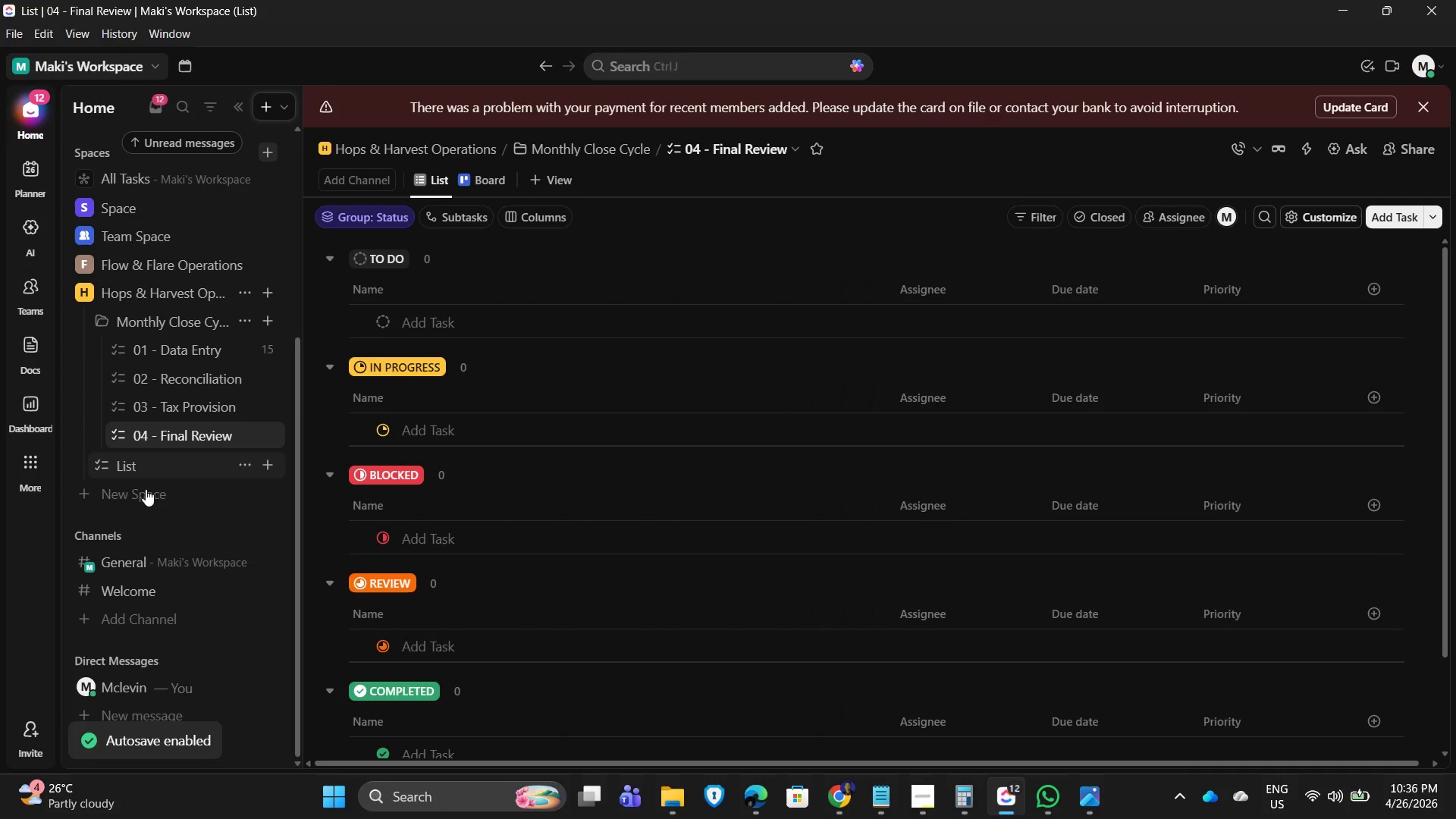 
mouse_move([175, 396])
 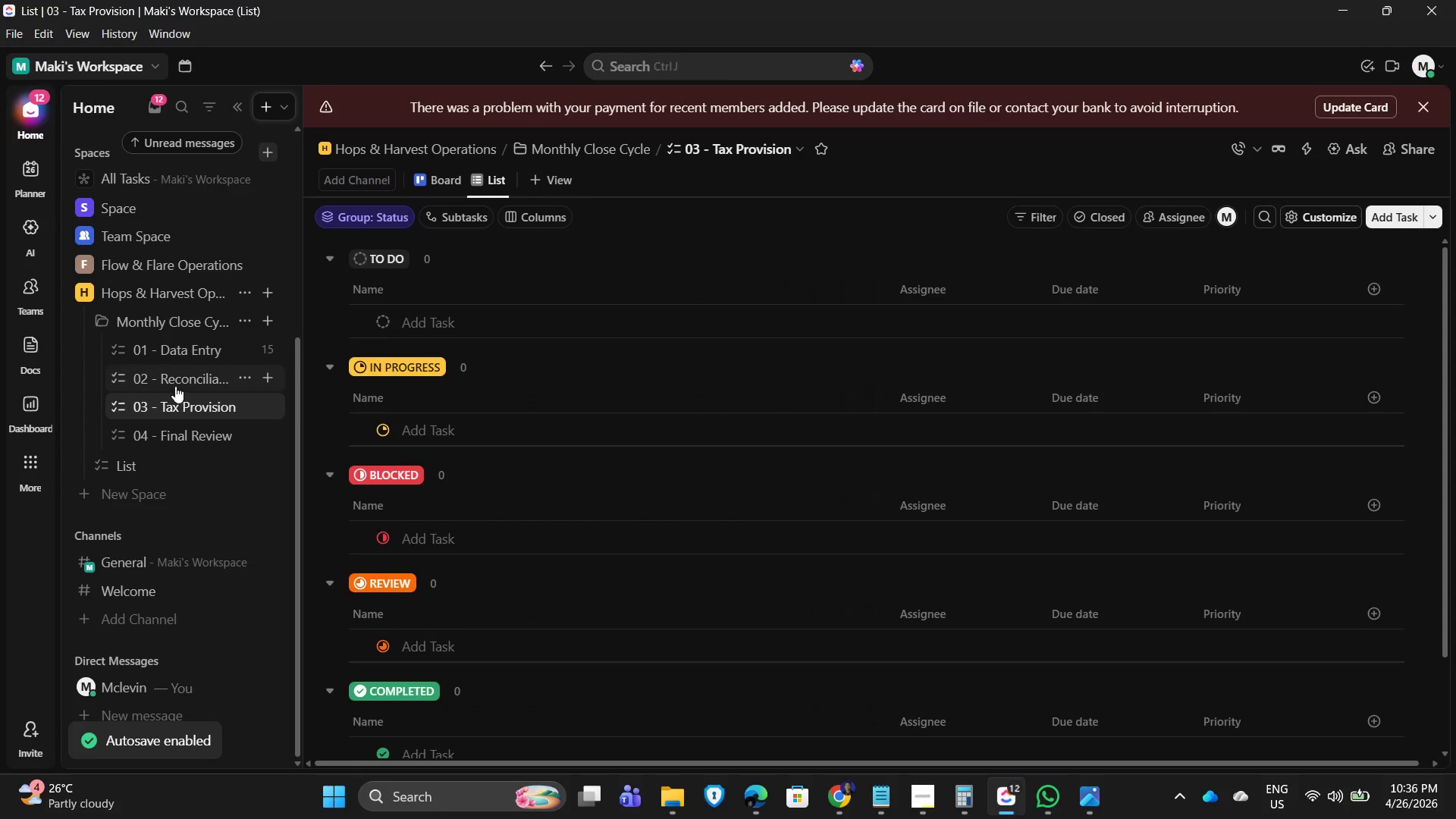 
left_click([175, 386])
 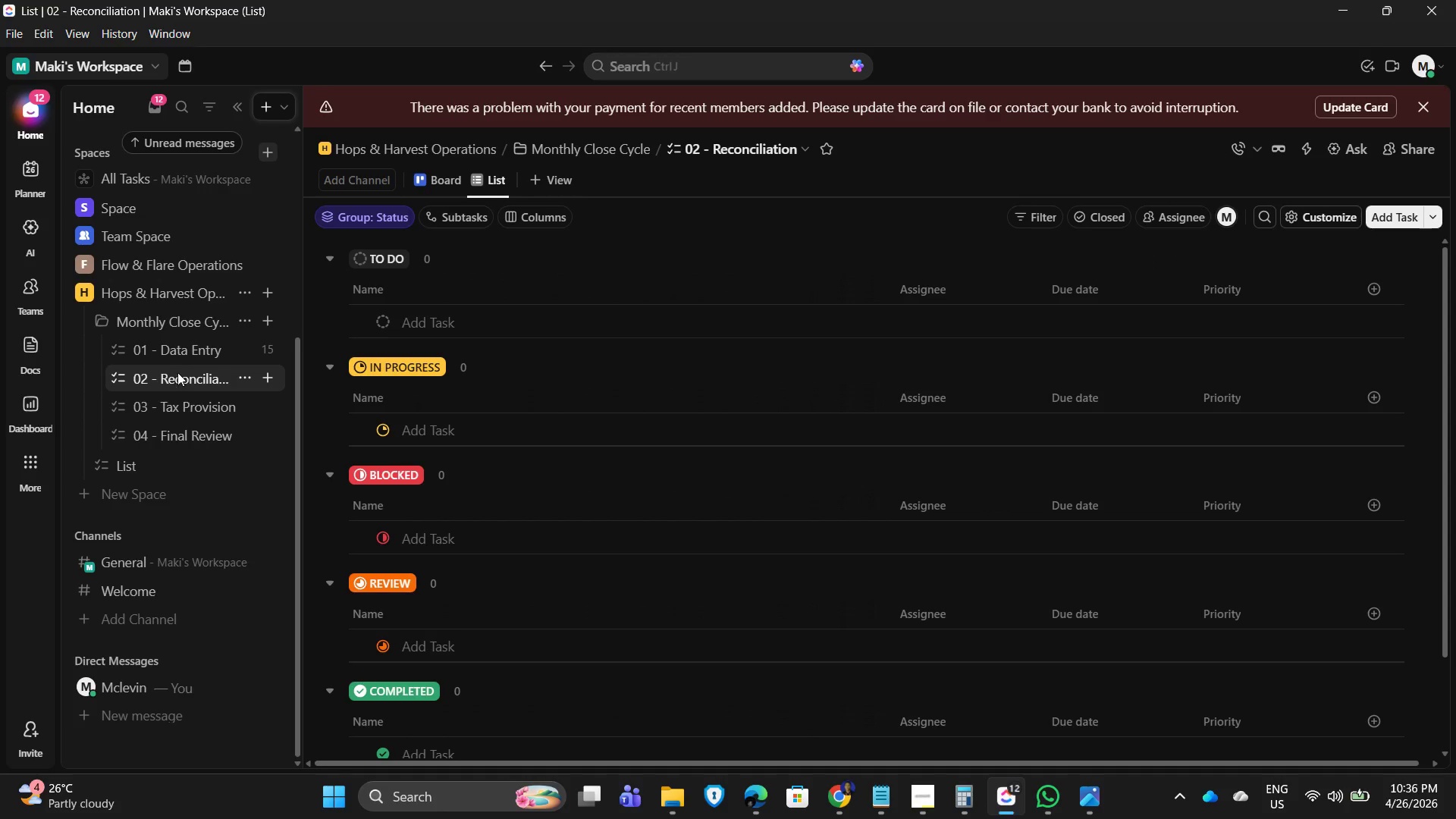 
left_click([181, 348])
 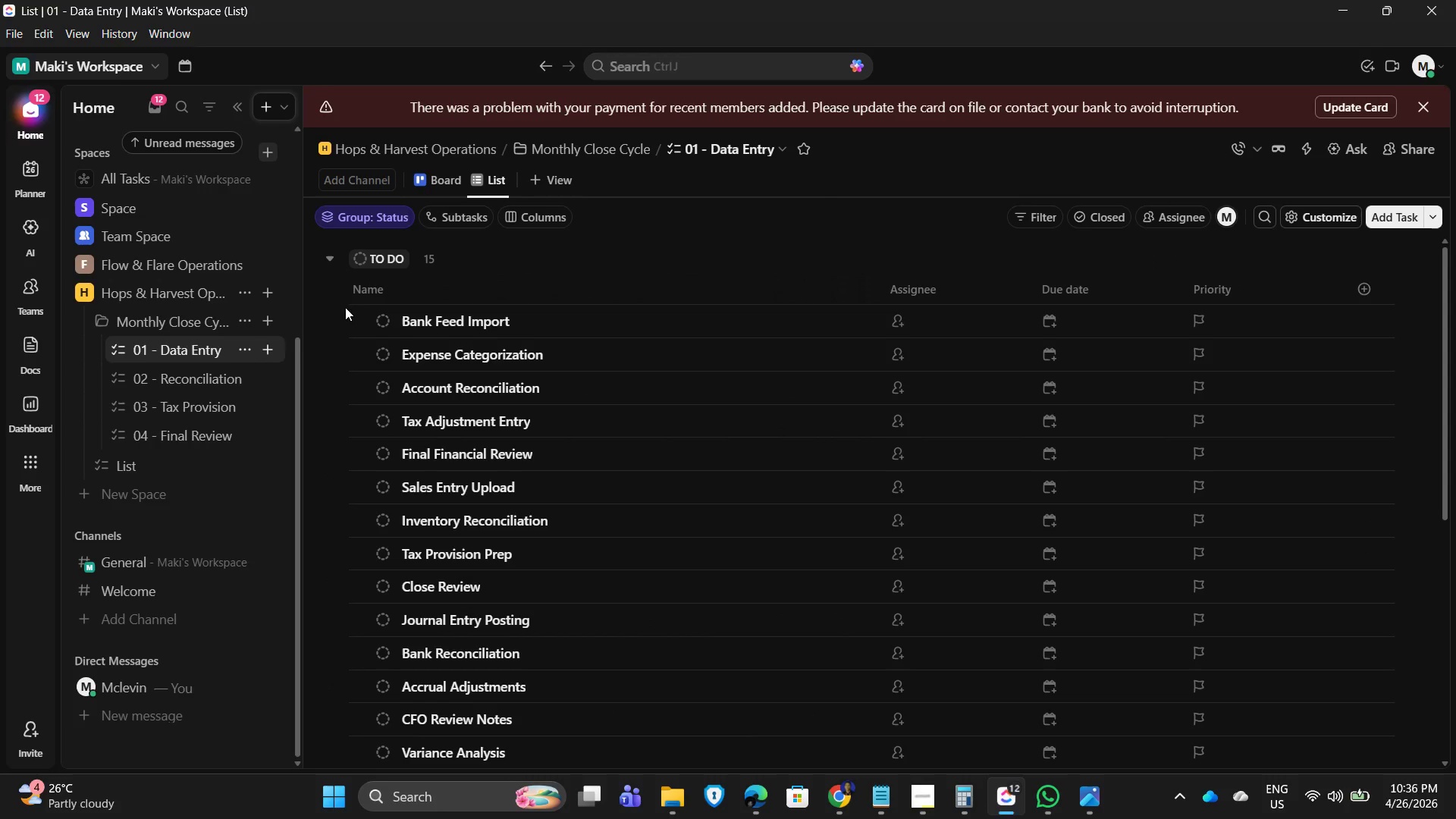 
left_click([684, 234])
 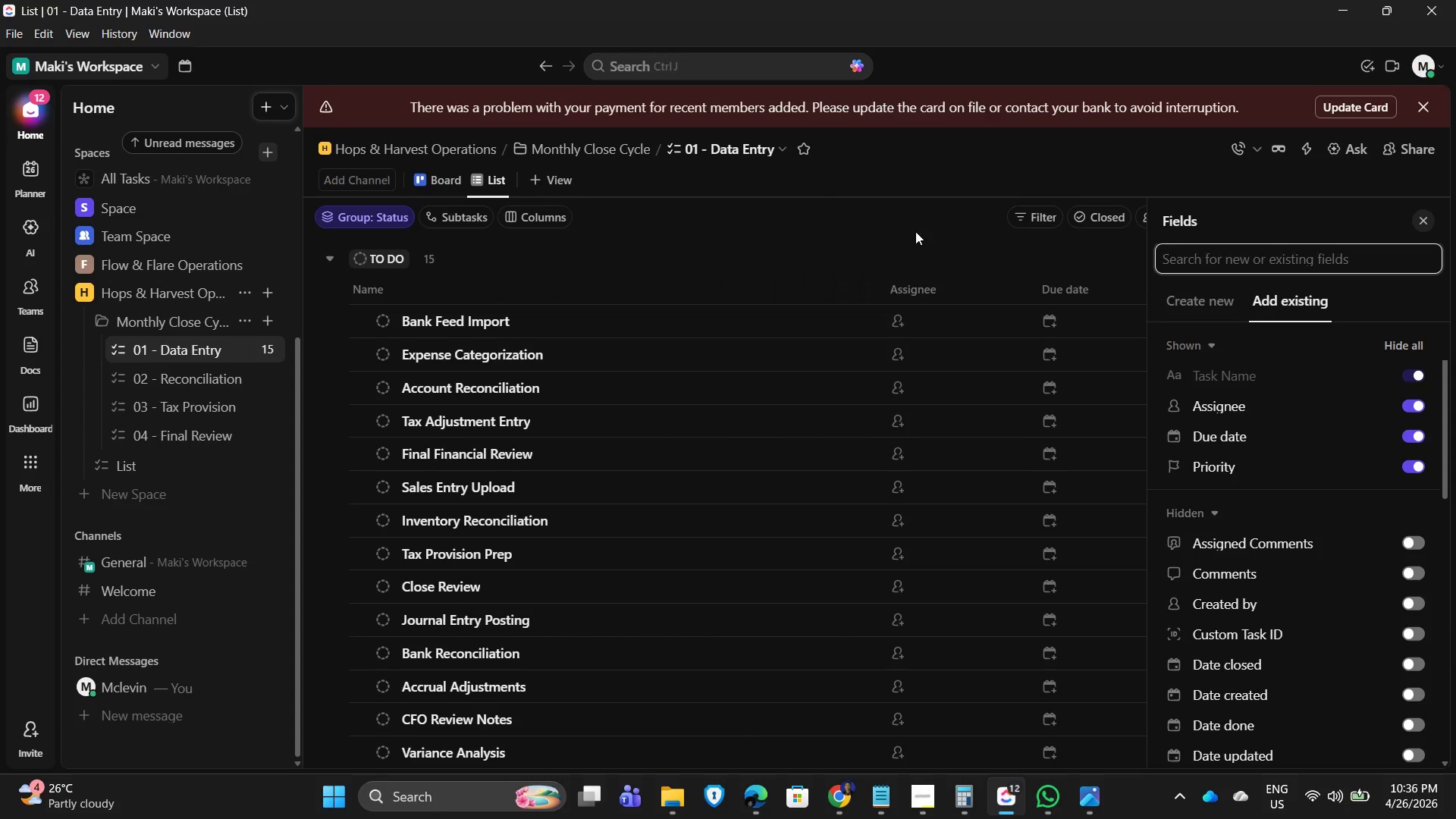 
left_click([880, 236])
 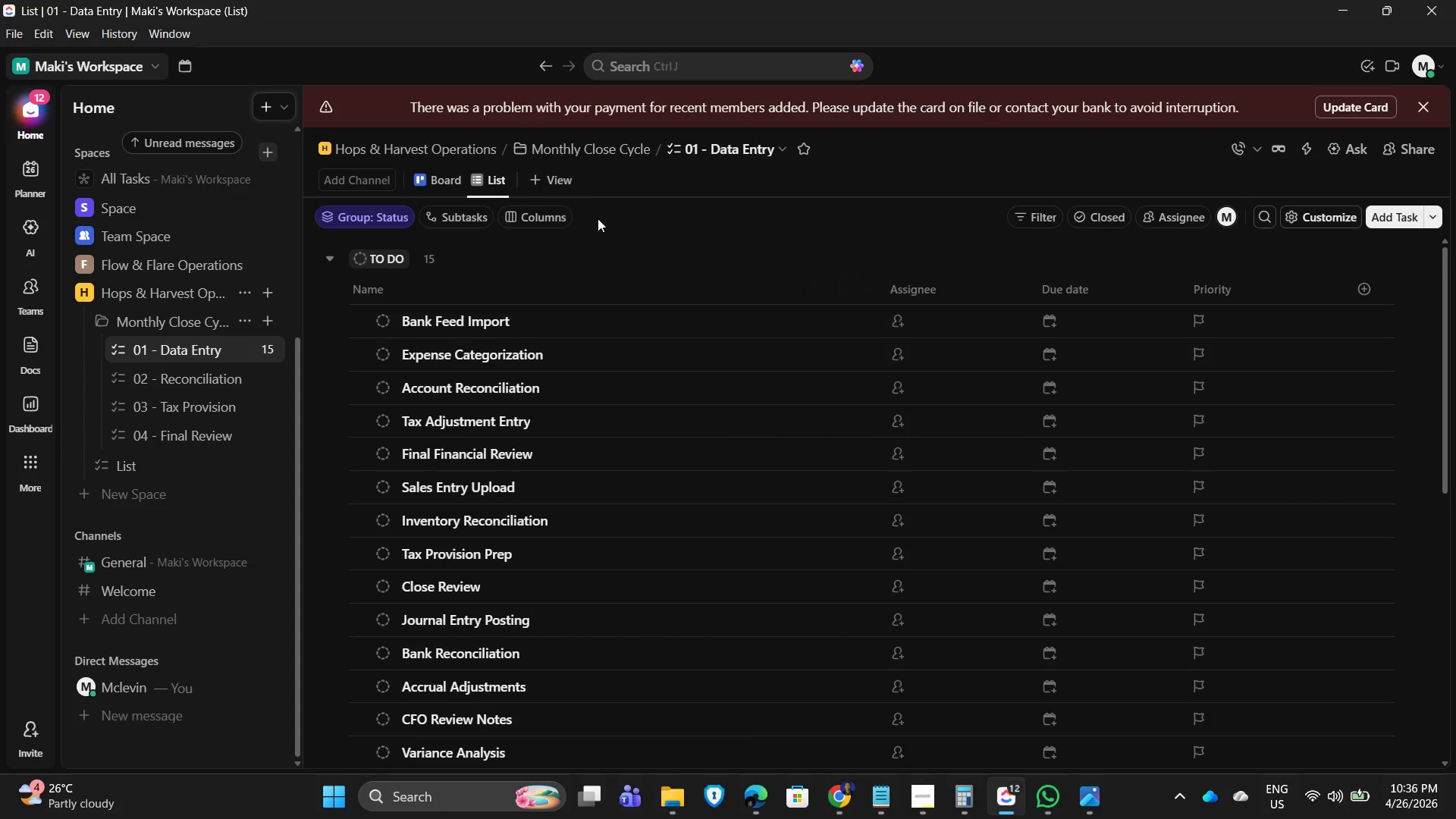 
left_click_drag(start_coordinate=[547, 207], to_coordinate=[543, 207])
 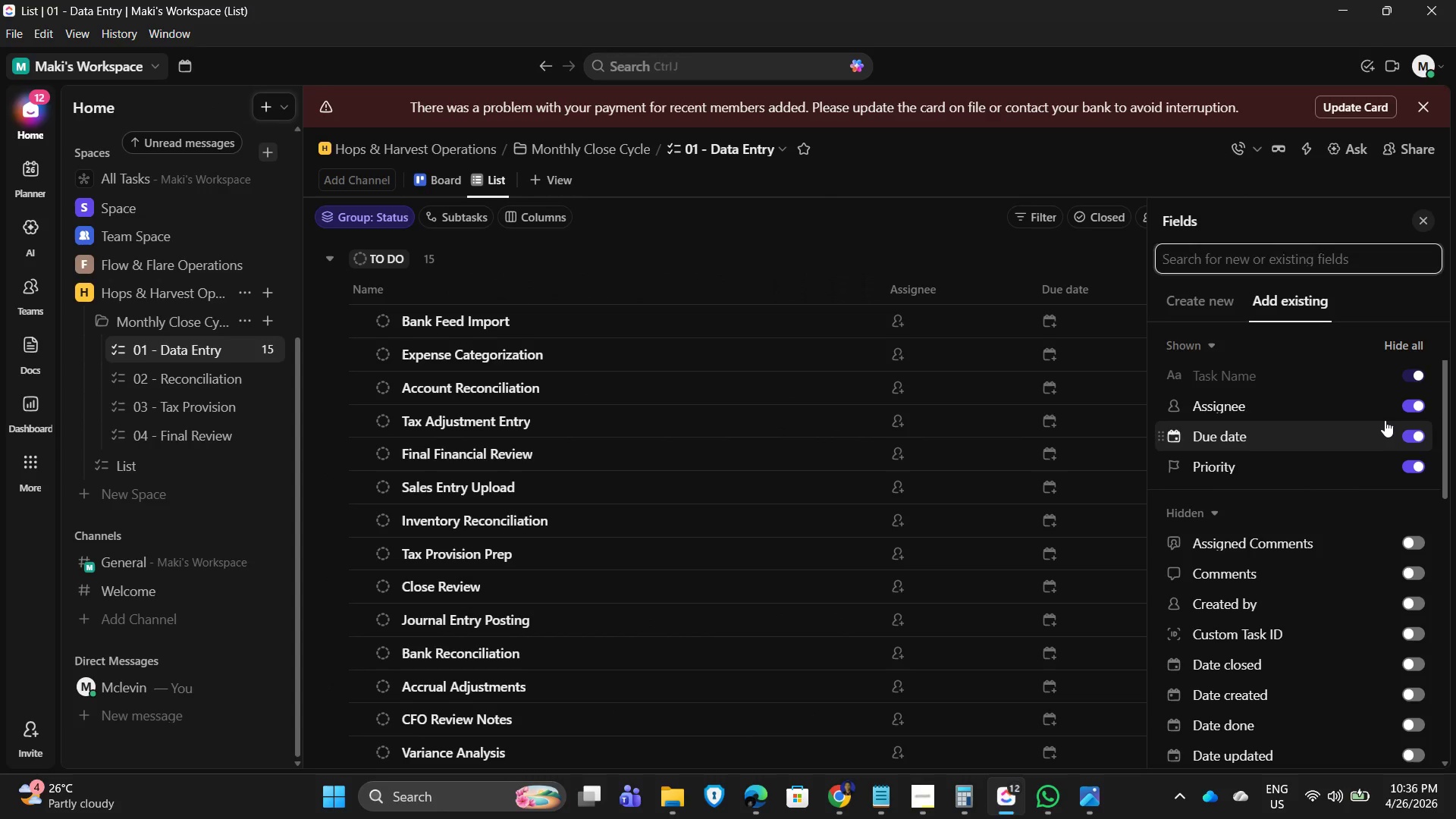 
double_click([1385, 417])
 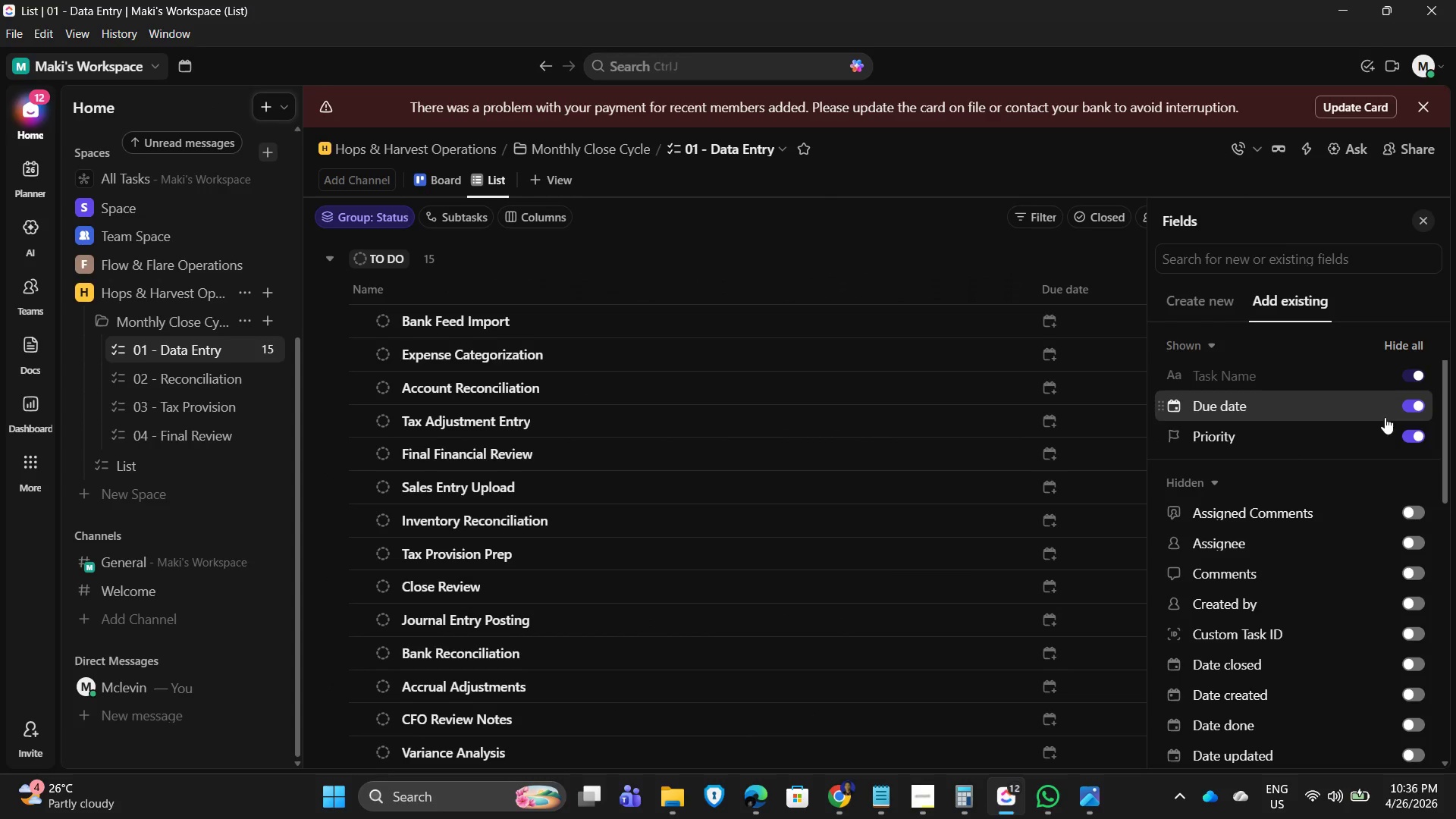 
triple_click([1385, 417])
 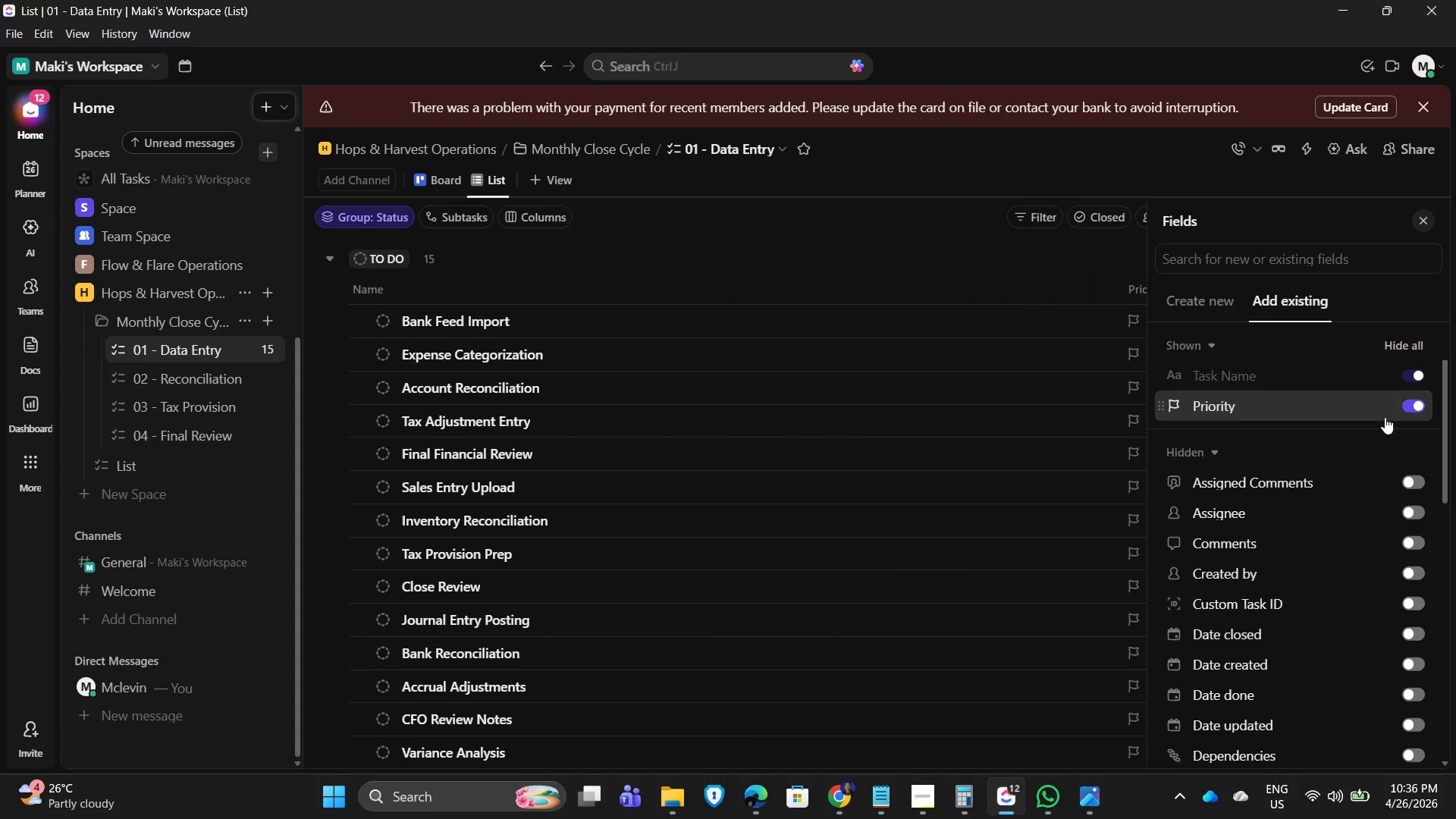 
triple_click([1385, 417])
 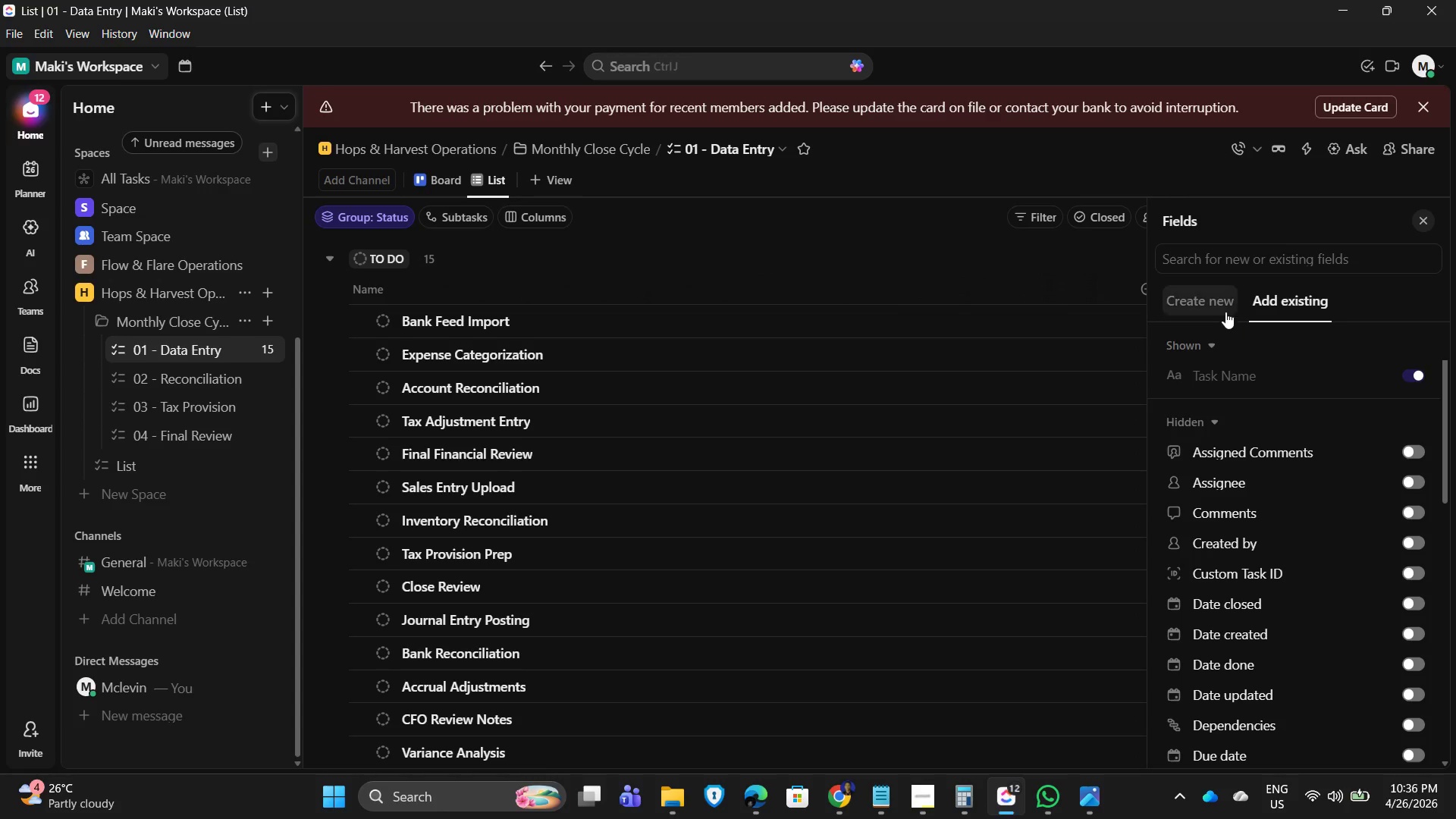 
left_click([1213, 260])
 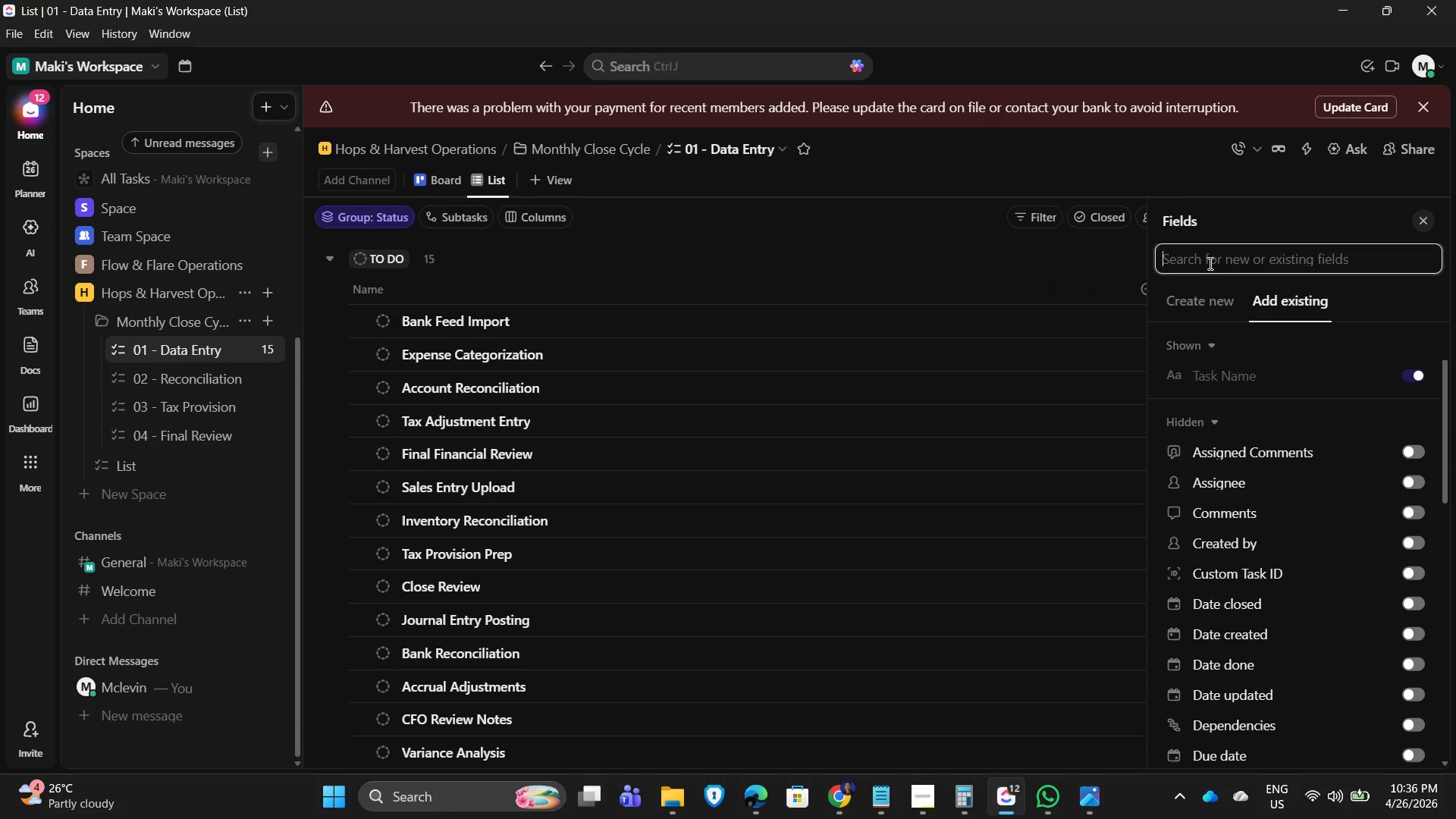 
type(clien)
 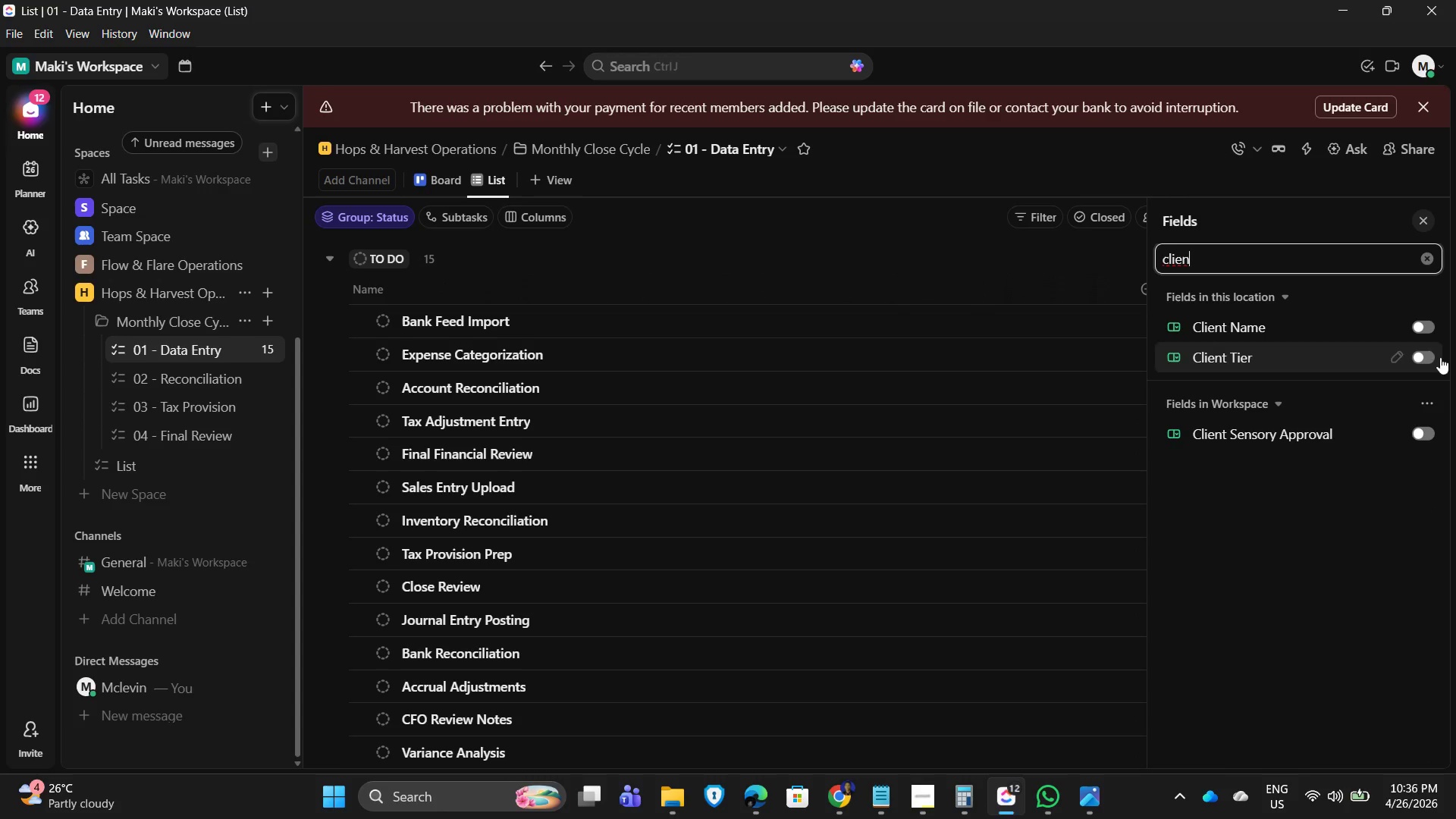 
left_click_drag(start_coordinate=[1420, 328], to_coordinate=[1414, 327])
 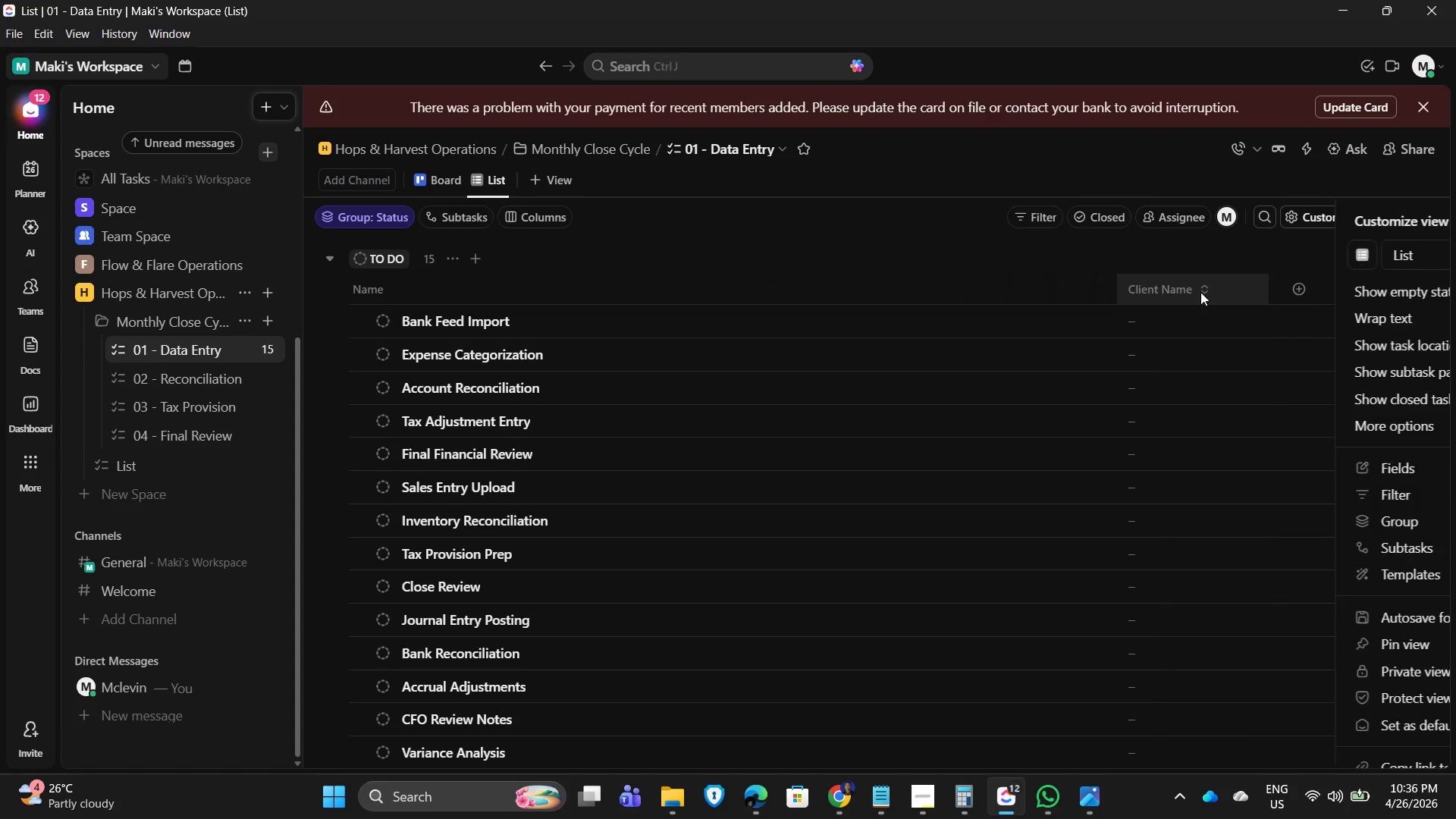 
left_click([1305, 291])
 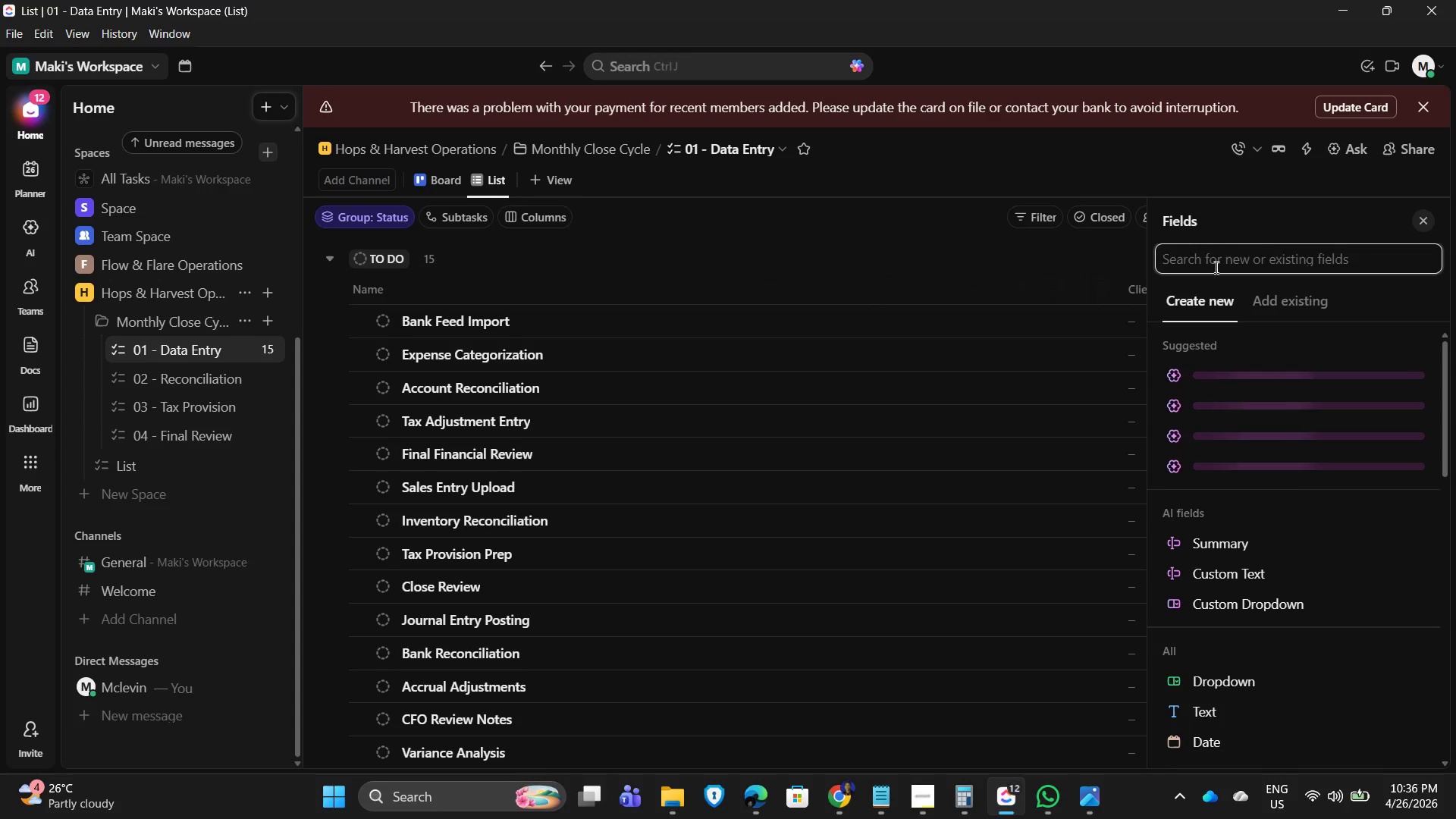 
left_click([1213, 260])
 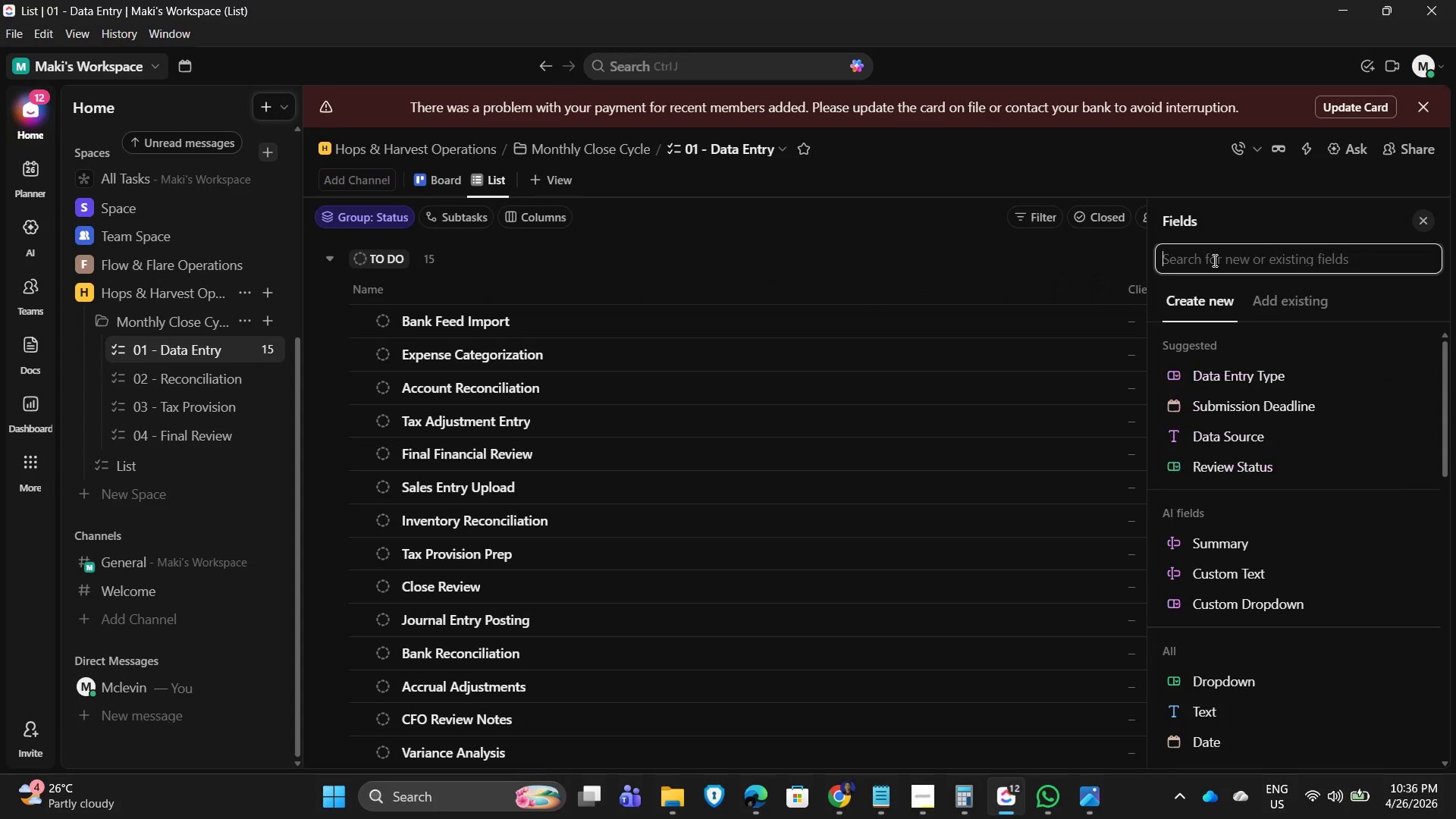 
type(clie)
 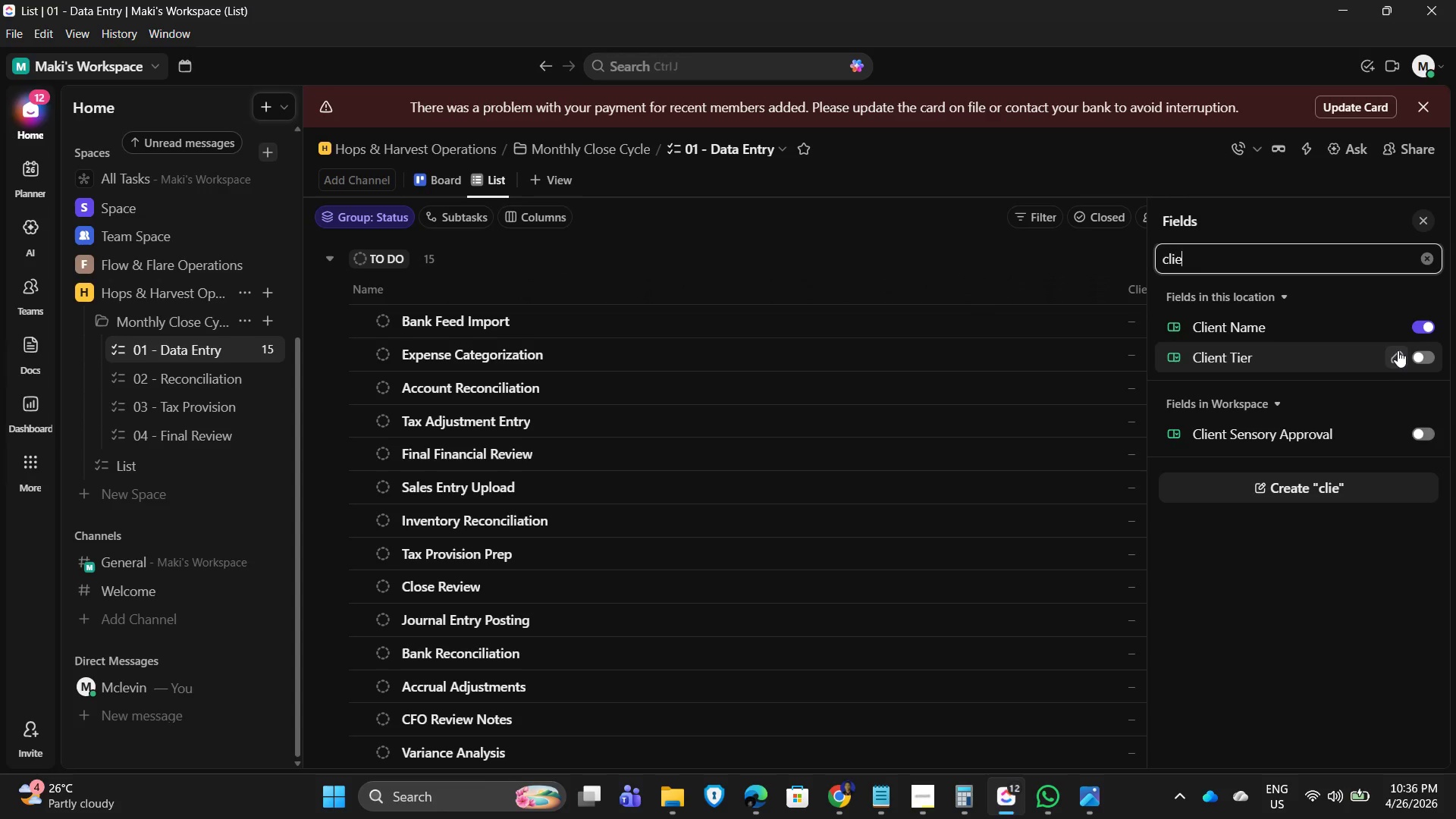 
left_click([1423, 359])
 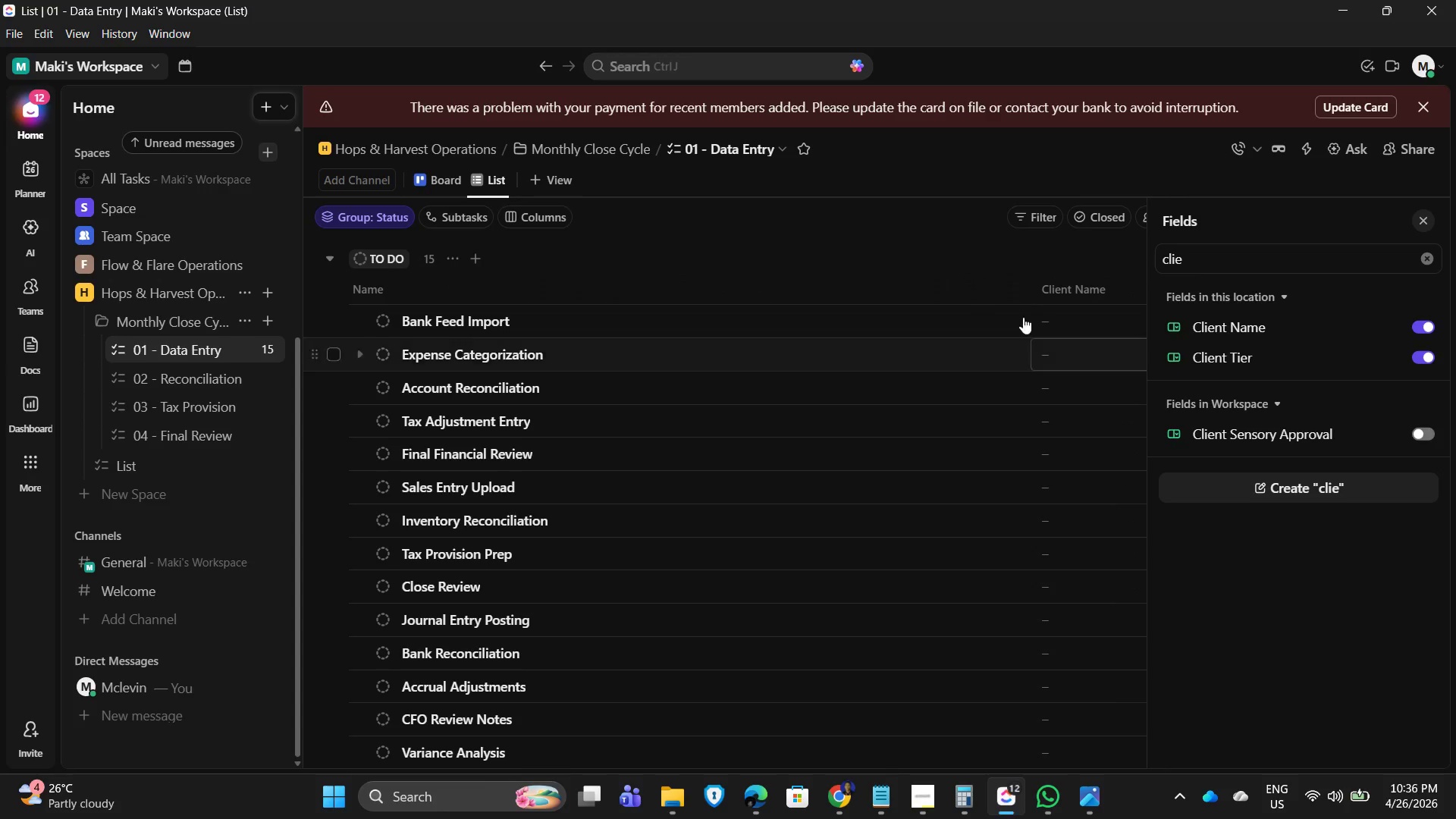 
left_click([920, 280])
 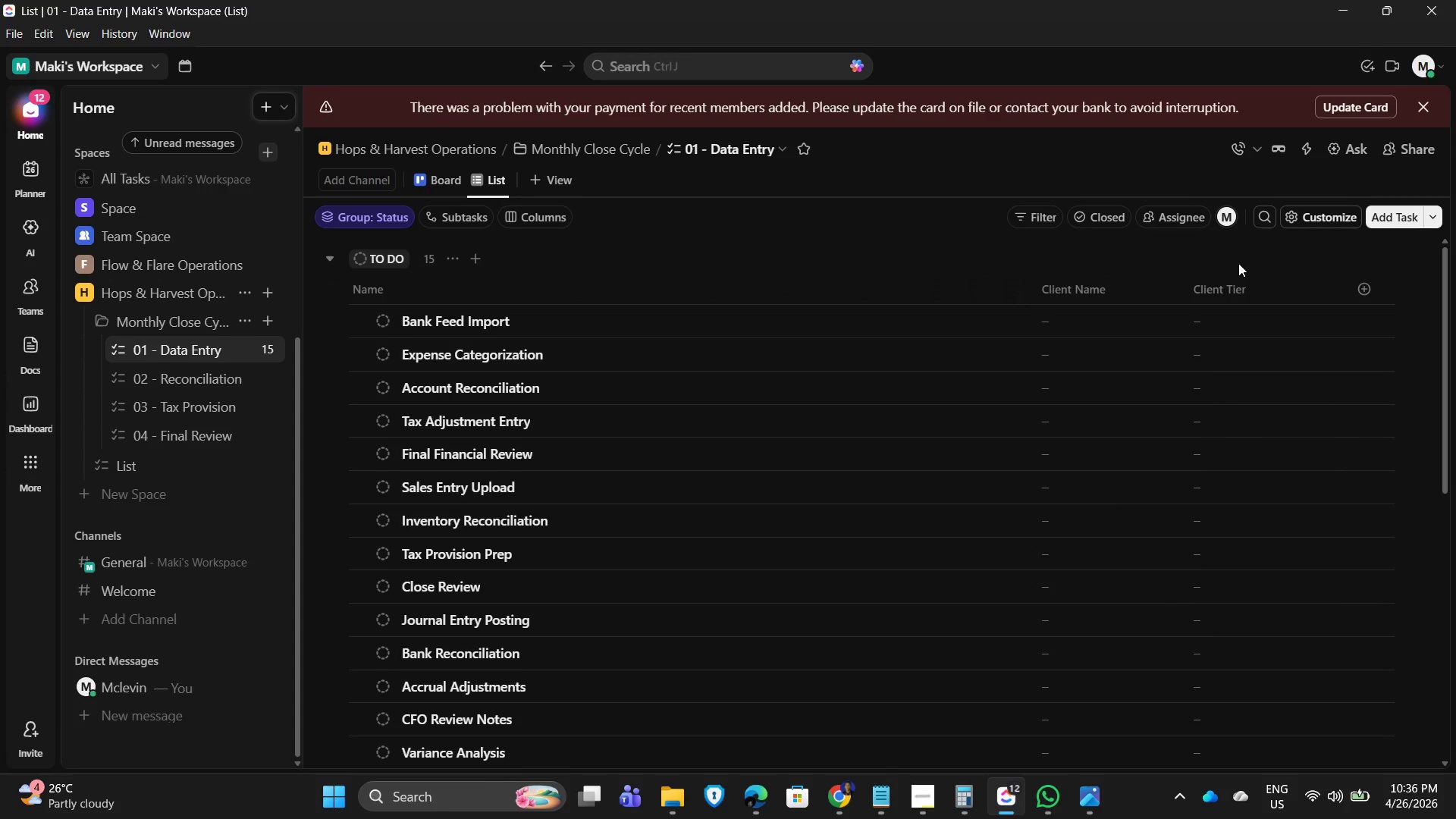 
mouse_move([1277, 220])
 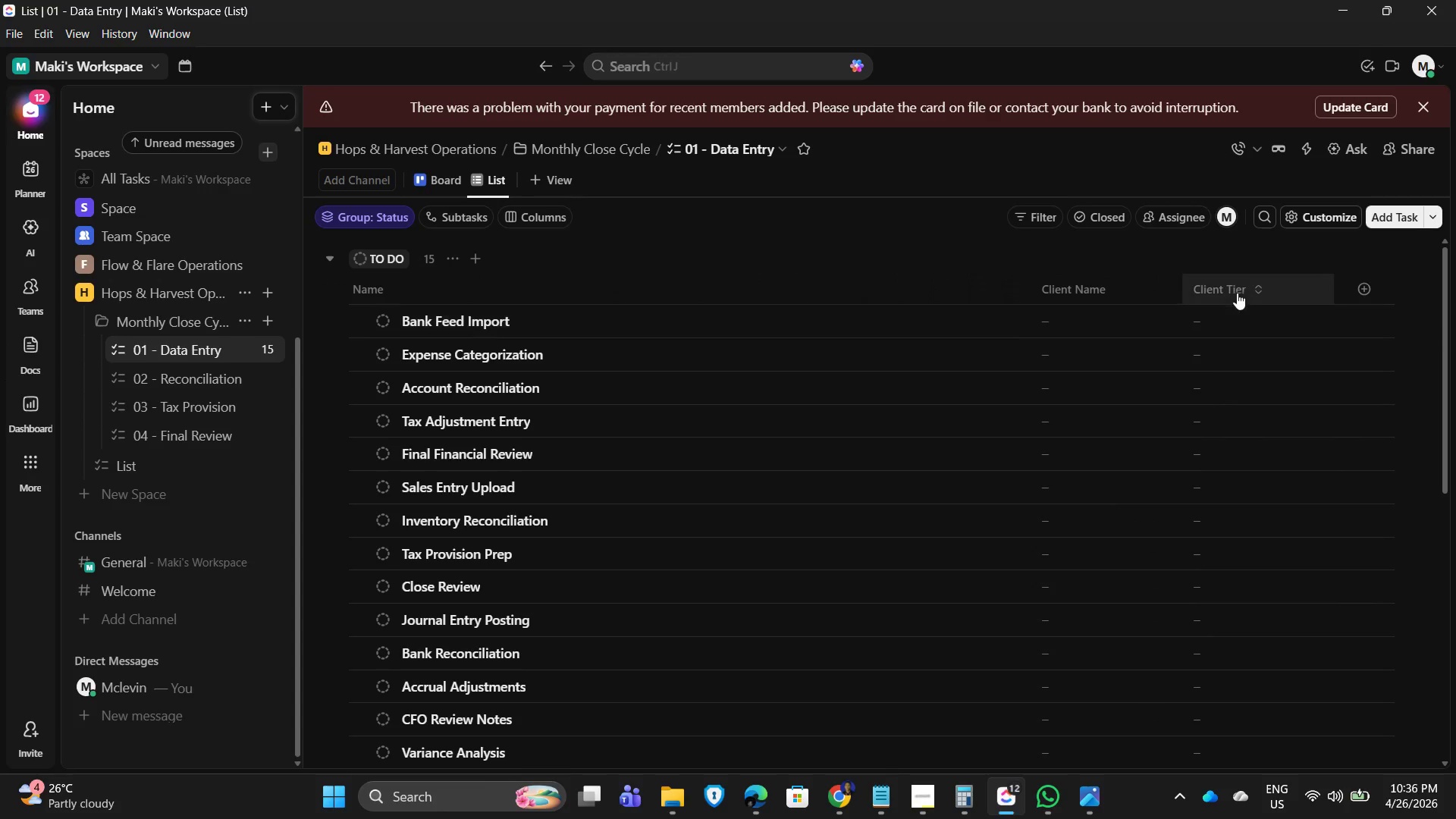 
left_click([1395, 286])
 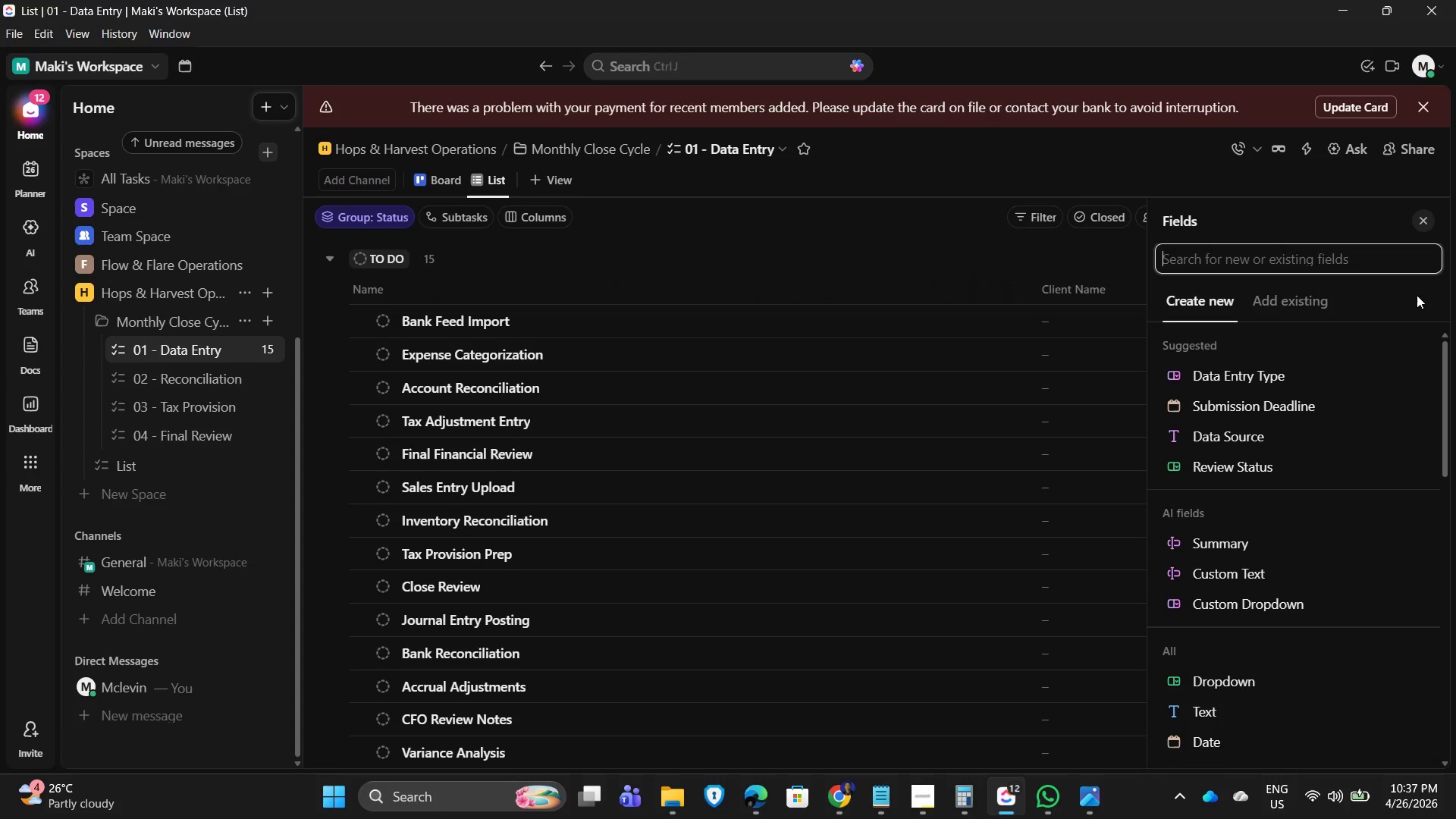 
wait(12.17)
 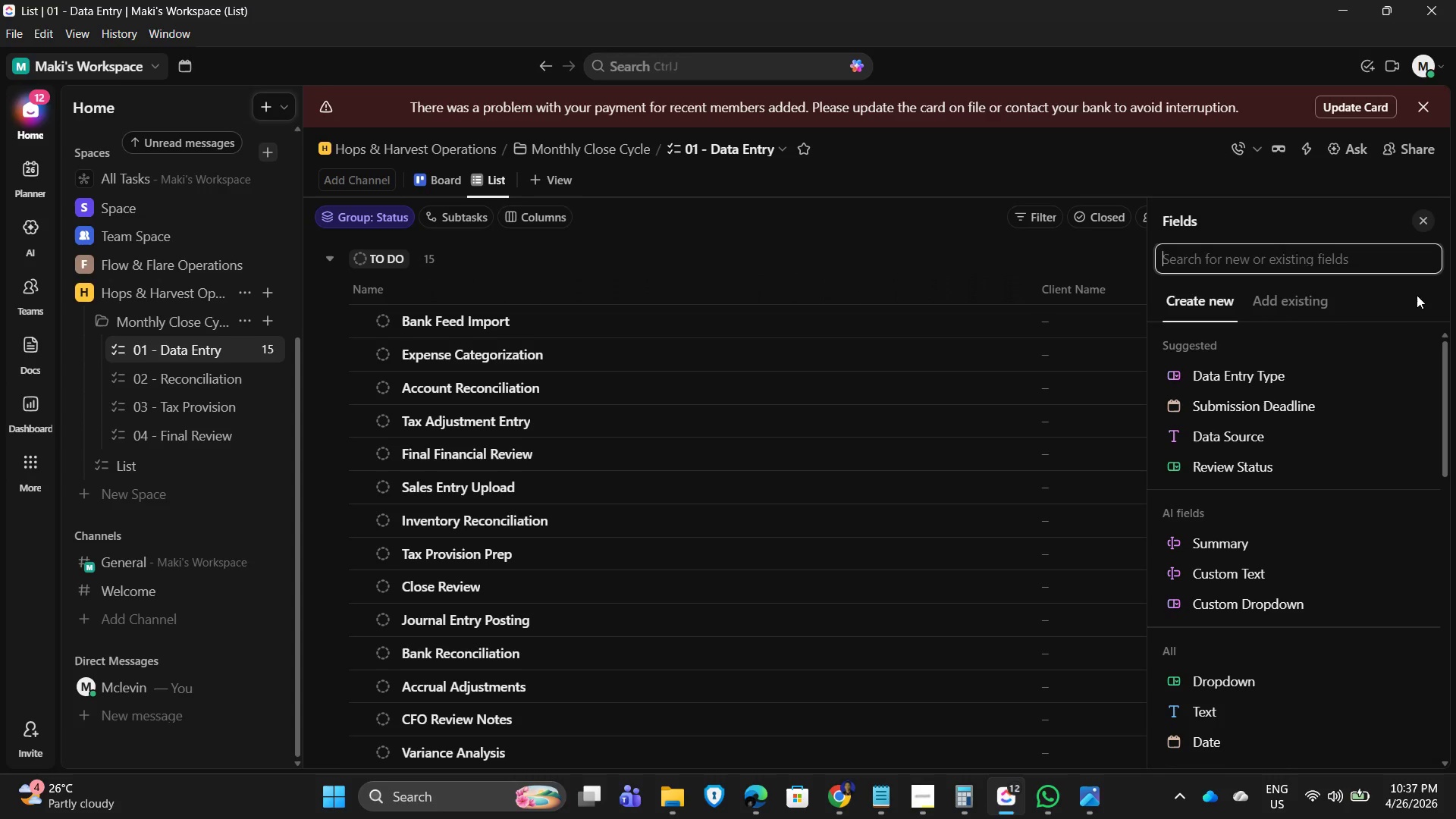 
type(billa)
 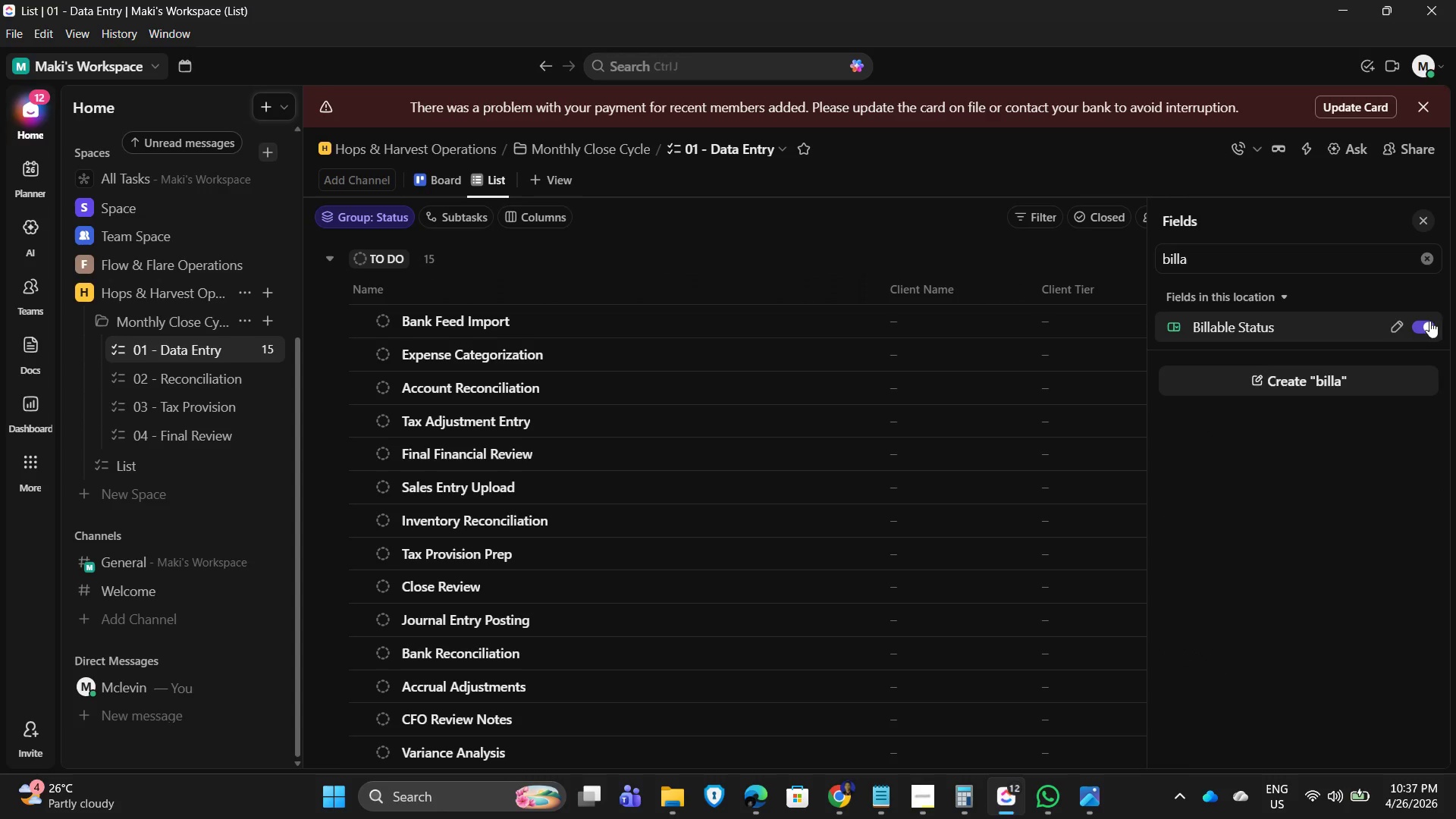 
left_click_drag(start_coordinate=[1214, 263], to_coordinate=[1125, 264])
 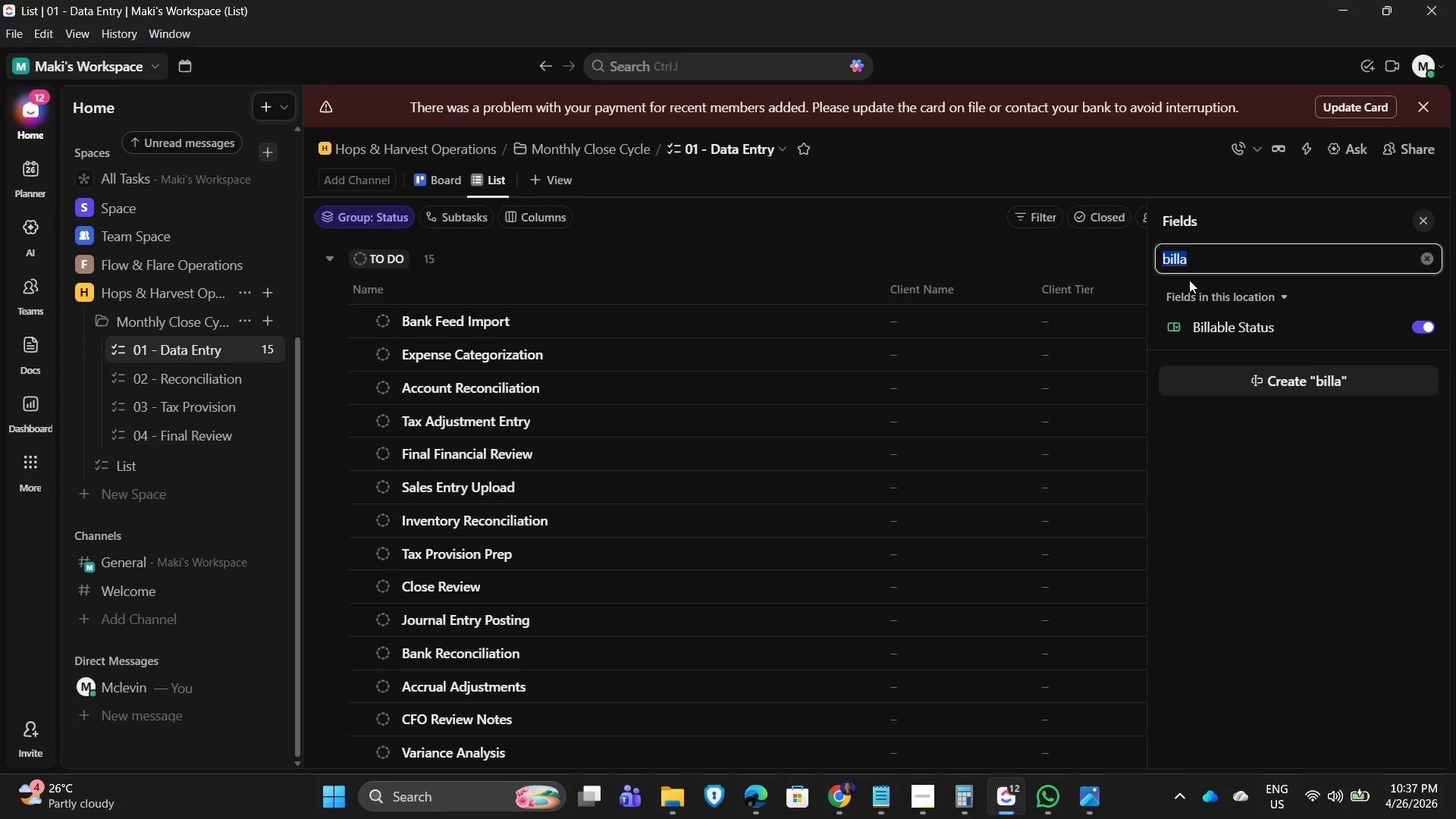 
type(esti)
 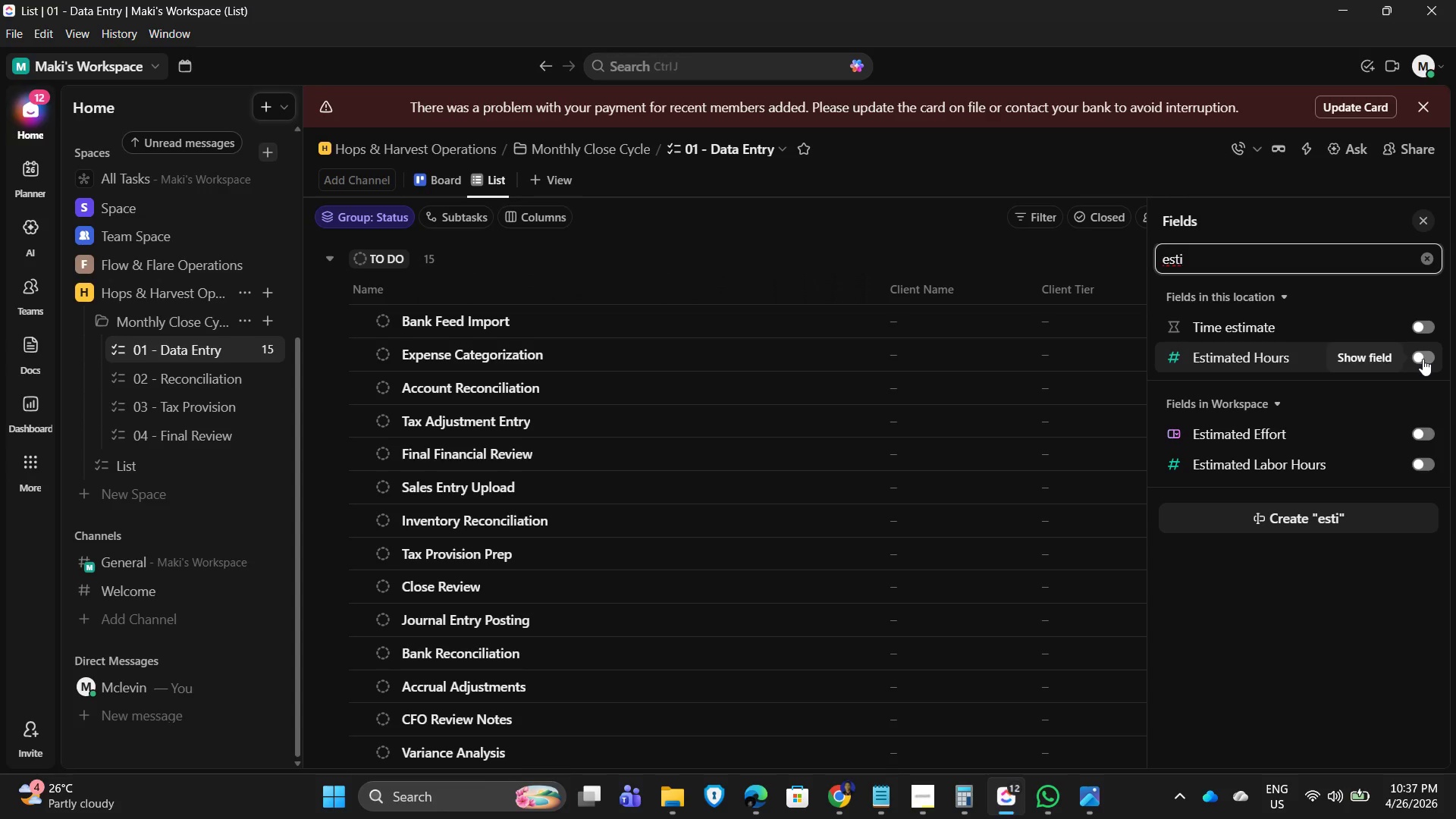 
wait(7.76)
 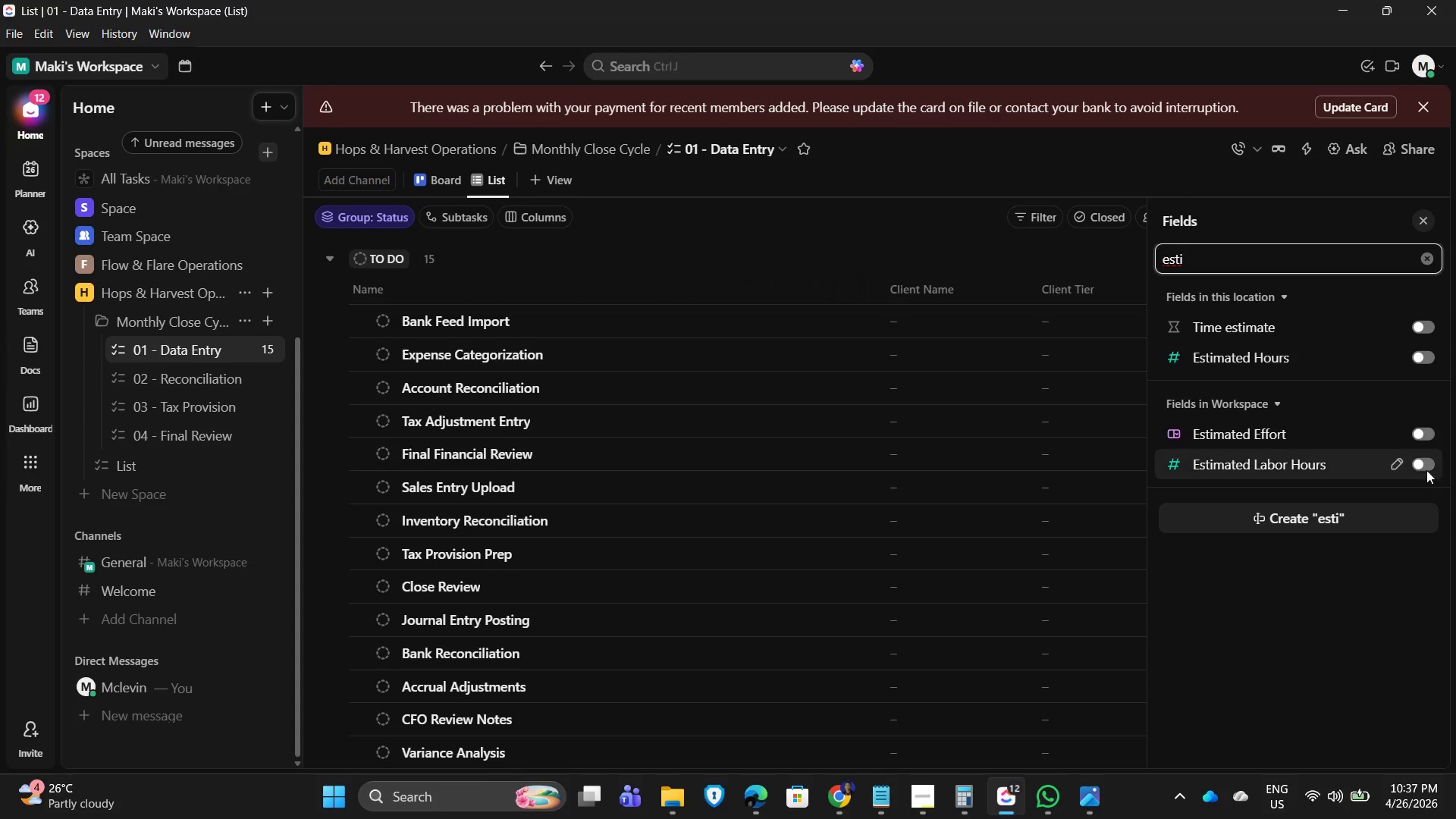 
left_click([1423, 359])
 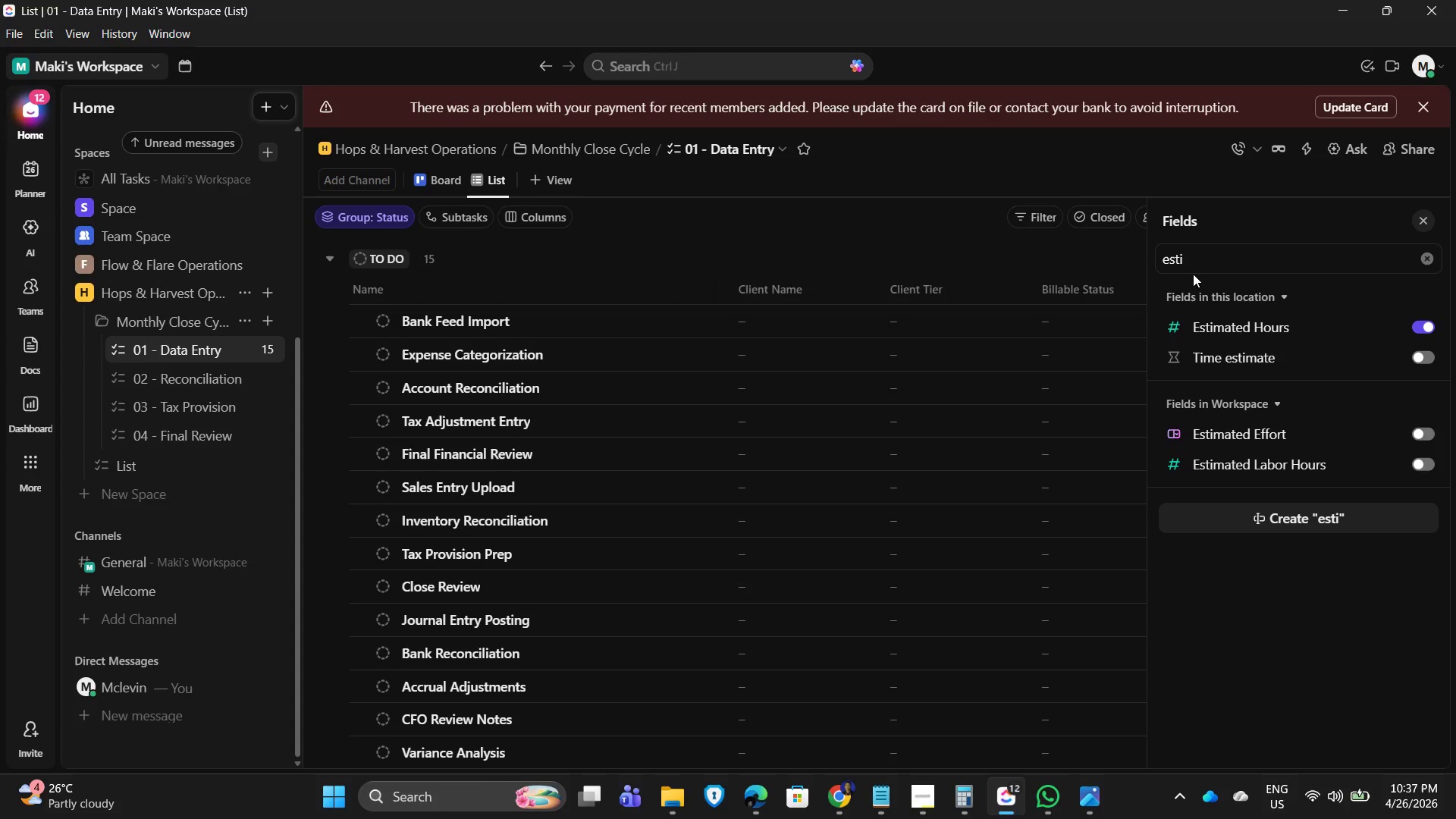 
left_click([1212, 255])
 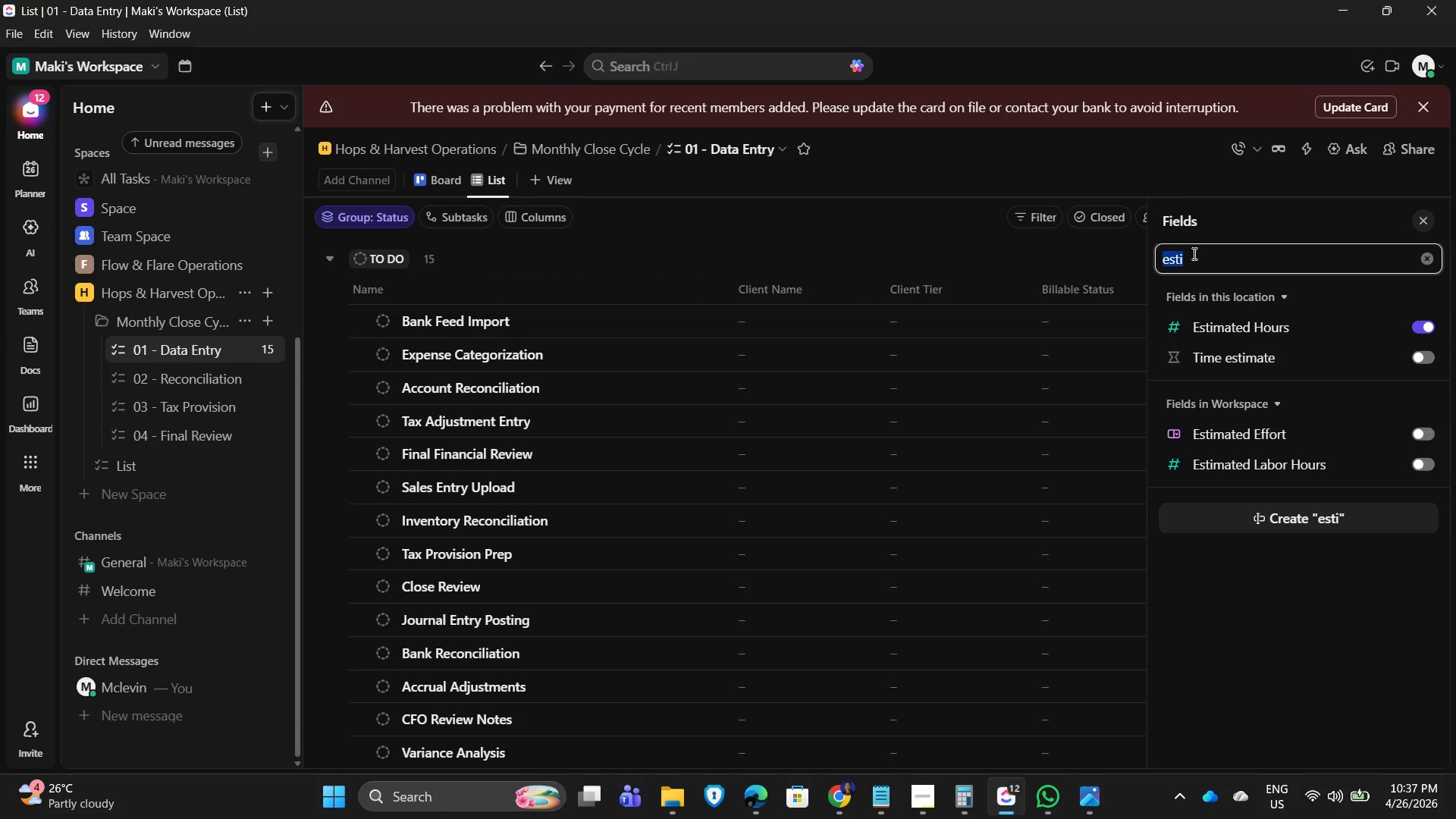 
left_click_drag(start_coordinate=[1210, 255], to_coordinate=[1181, 253])
 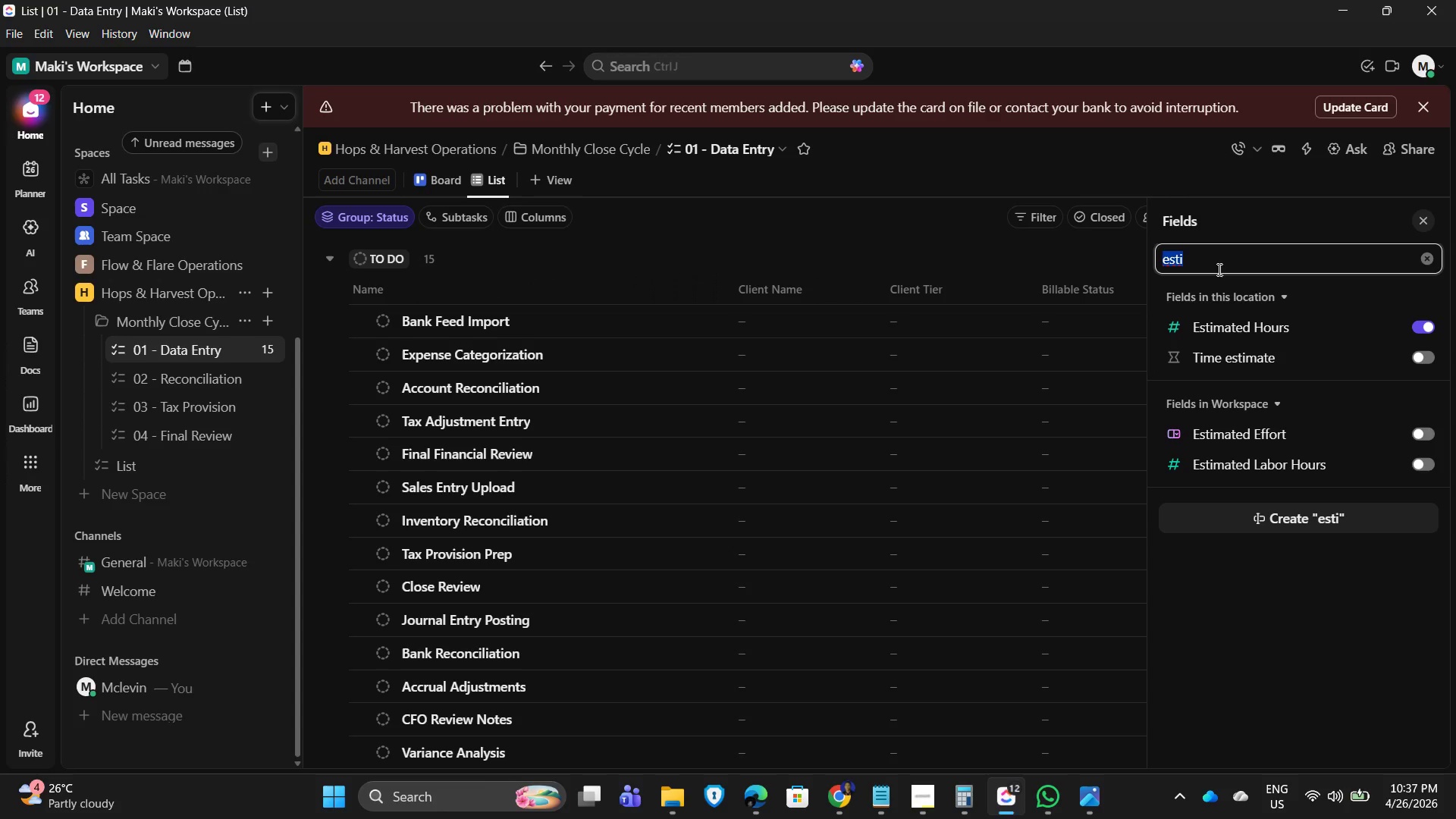 
type(time)
 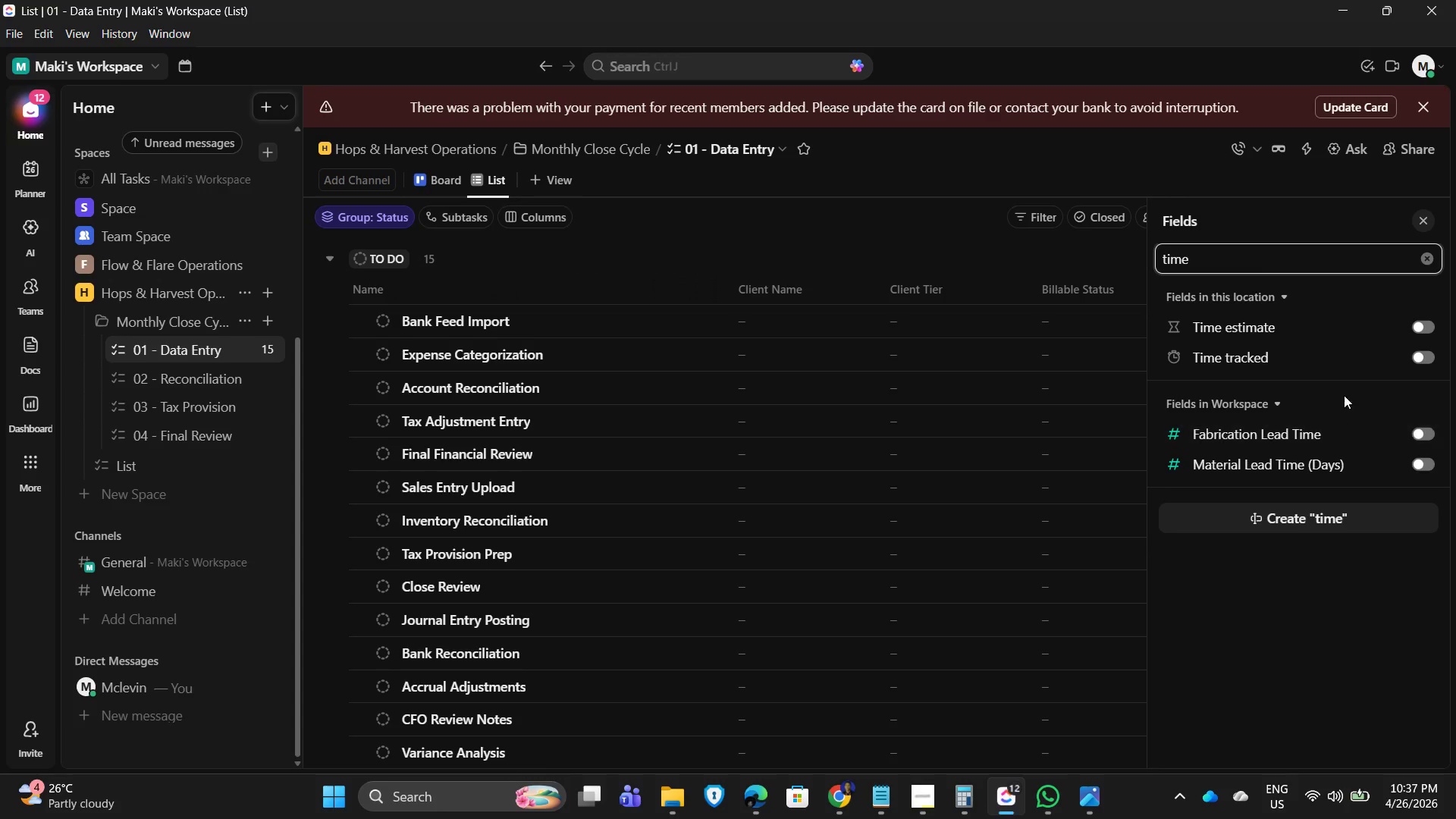 
left_click([1409, 357])
 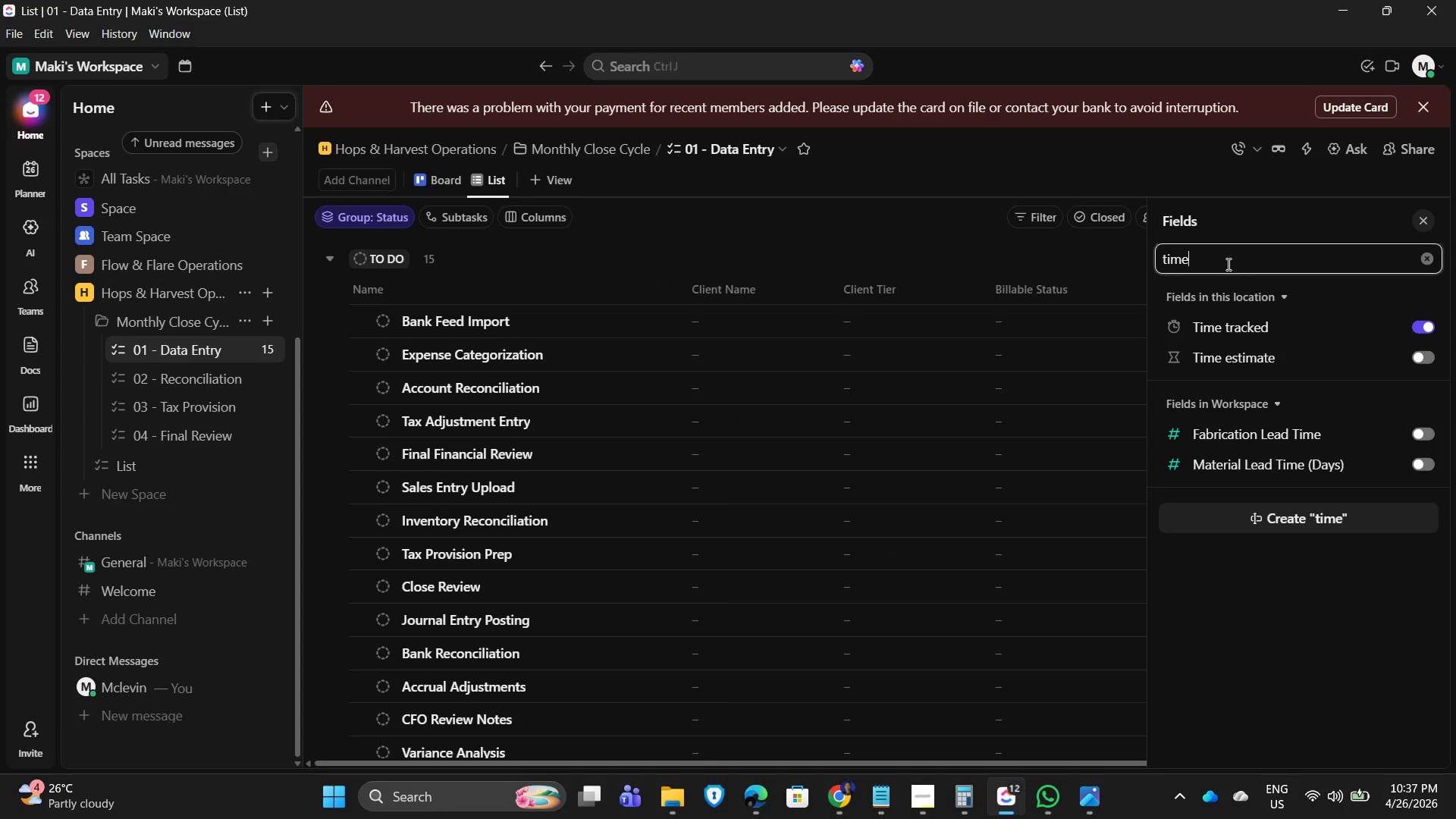 
double_click([1227, 263])
 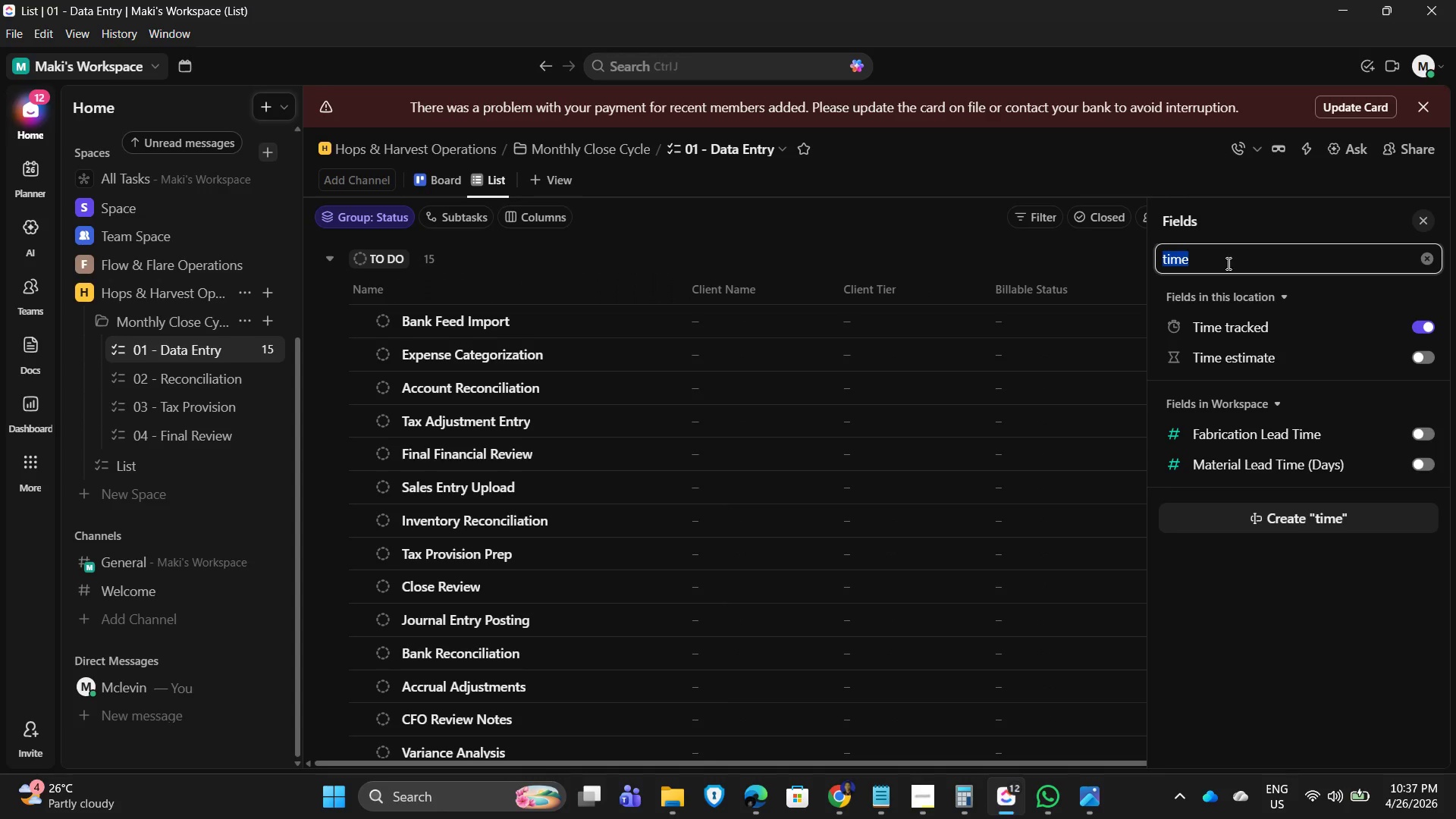 
wait(5.64)
 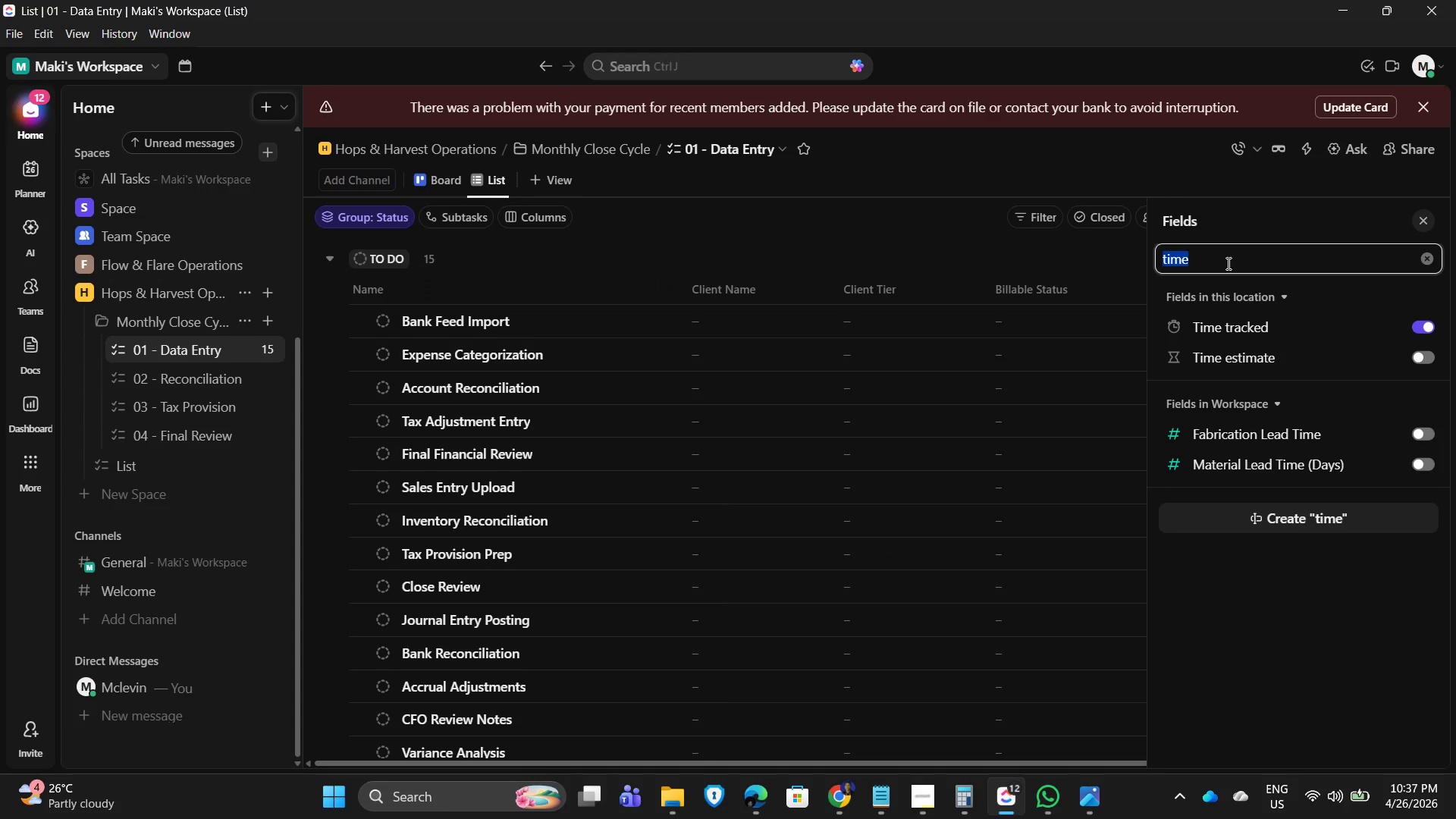 
type(utili)
 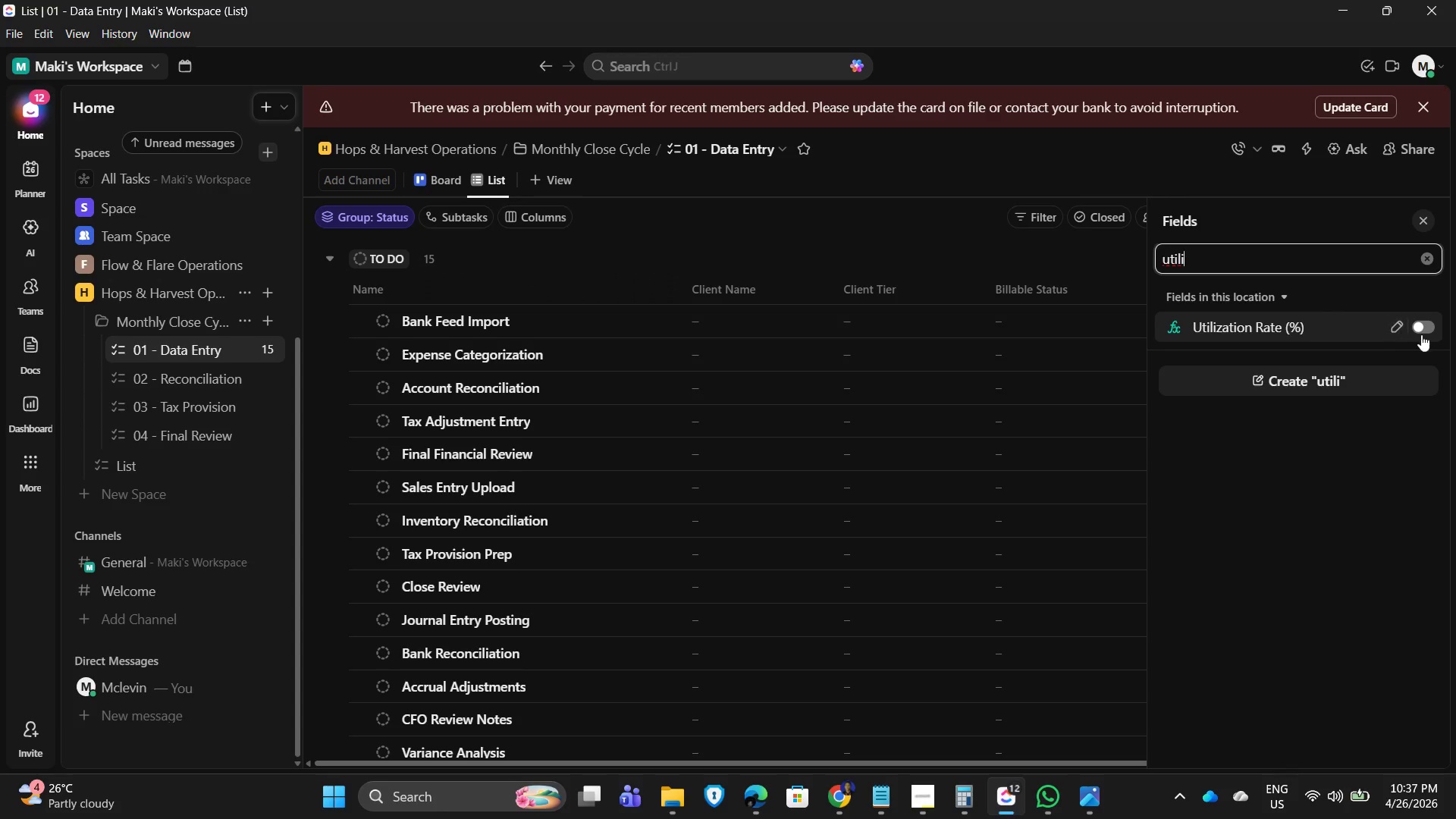 
left_click([1428, 328])
 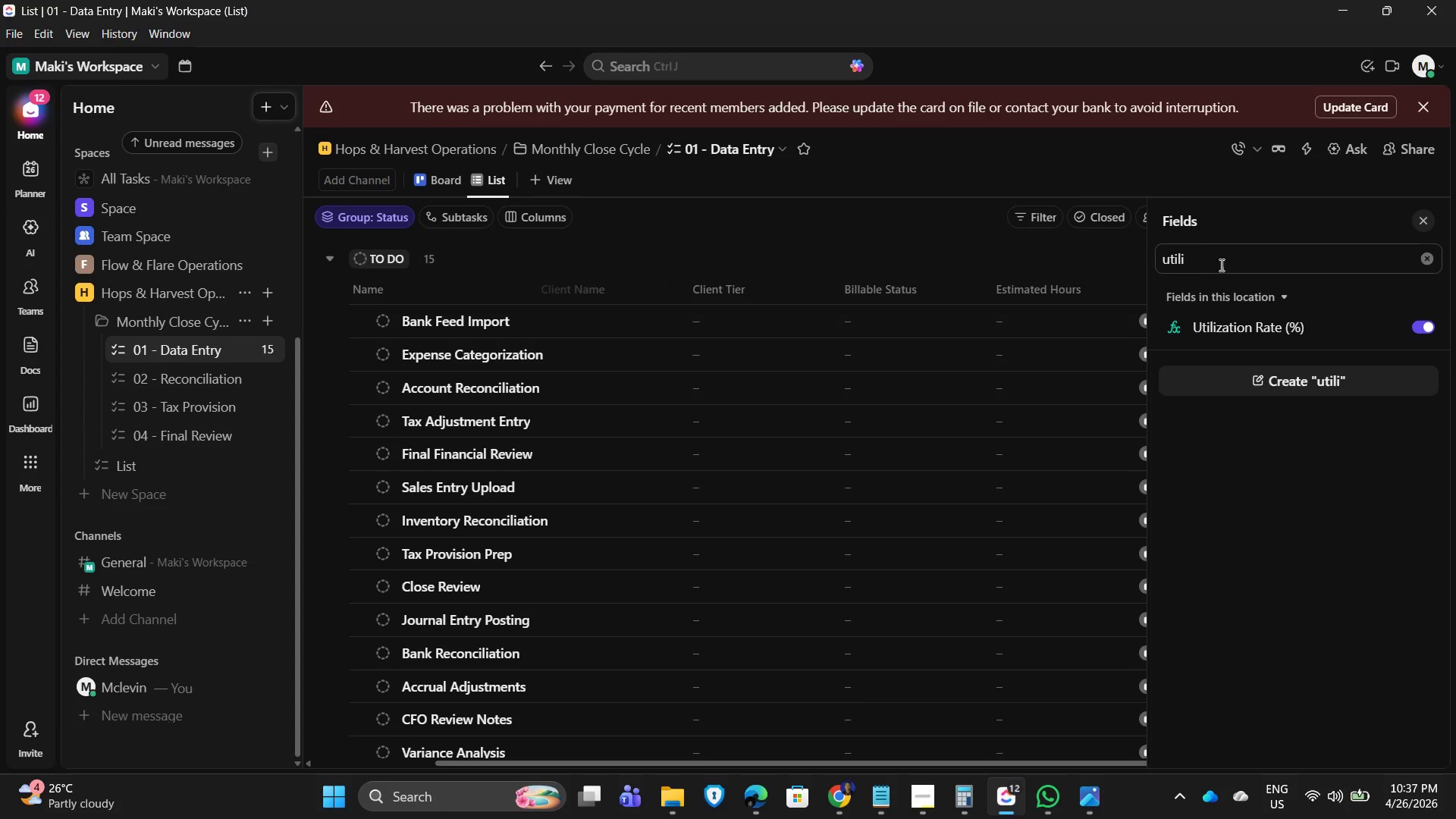 
left_click([1210, 256])
 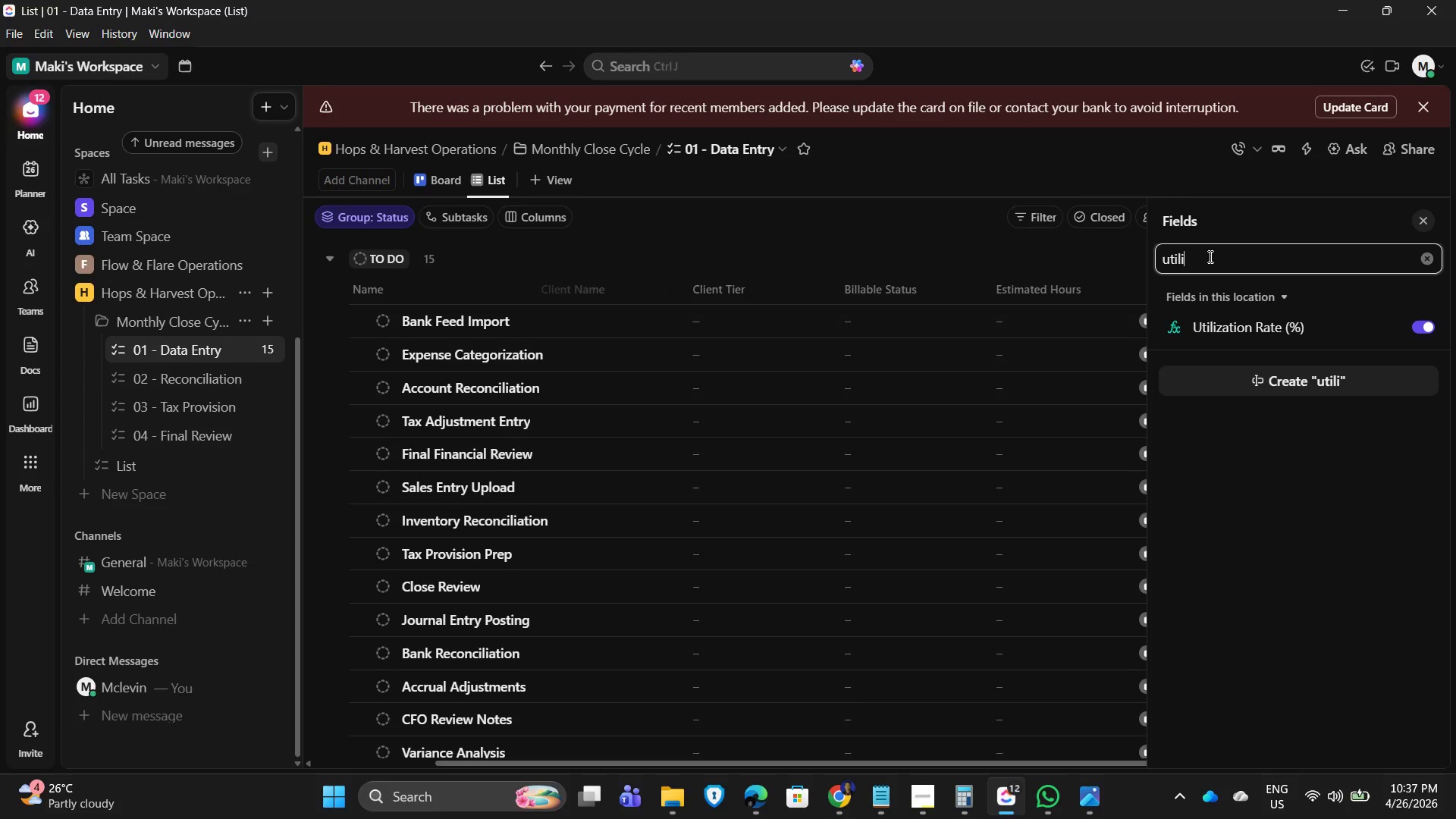 
key(Backspace)
 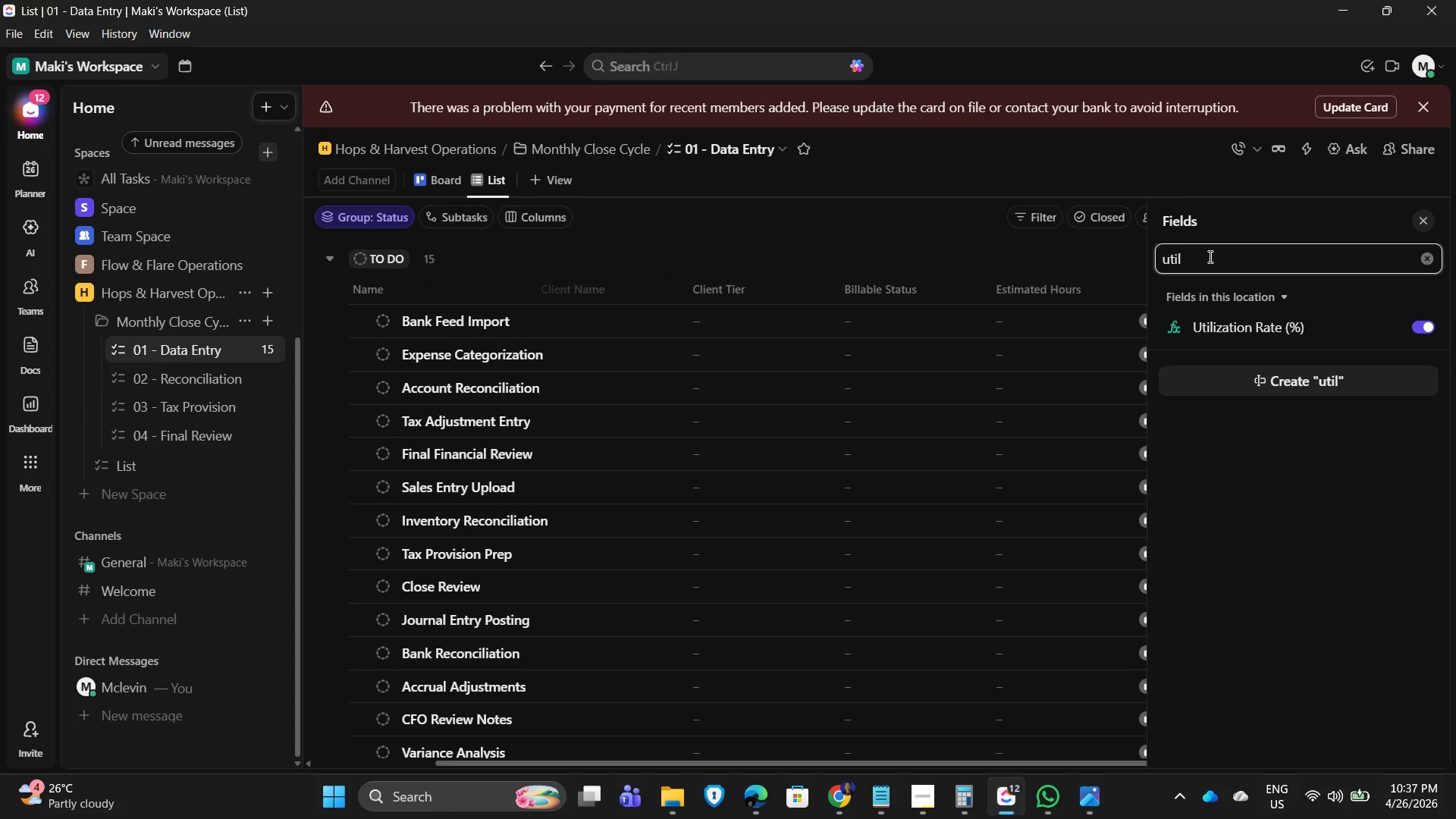 
key(Backspace)
 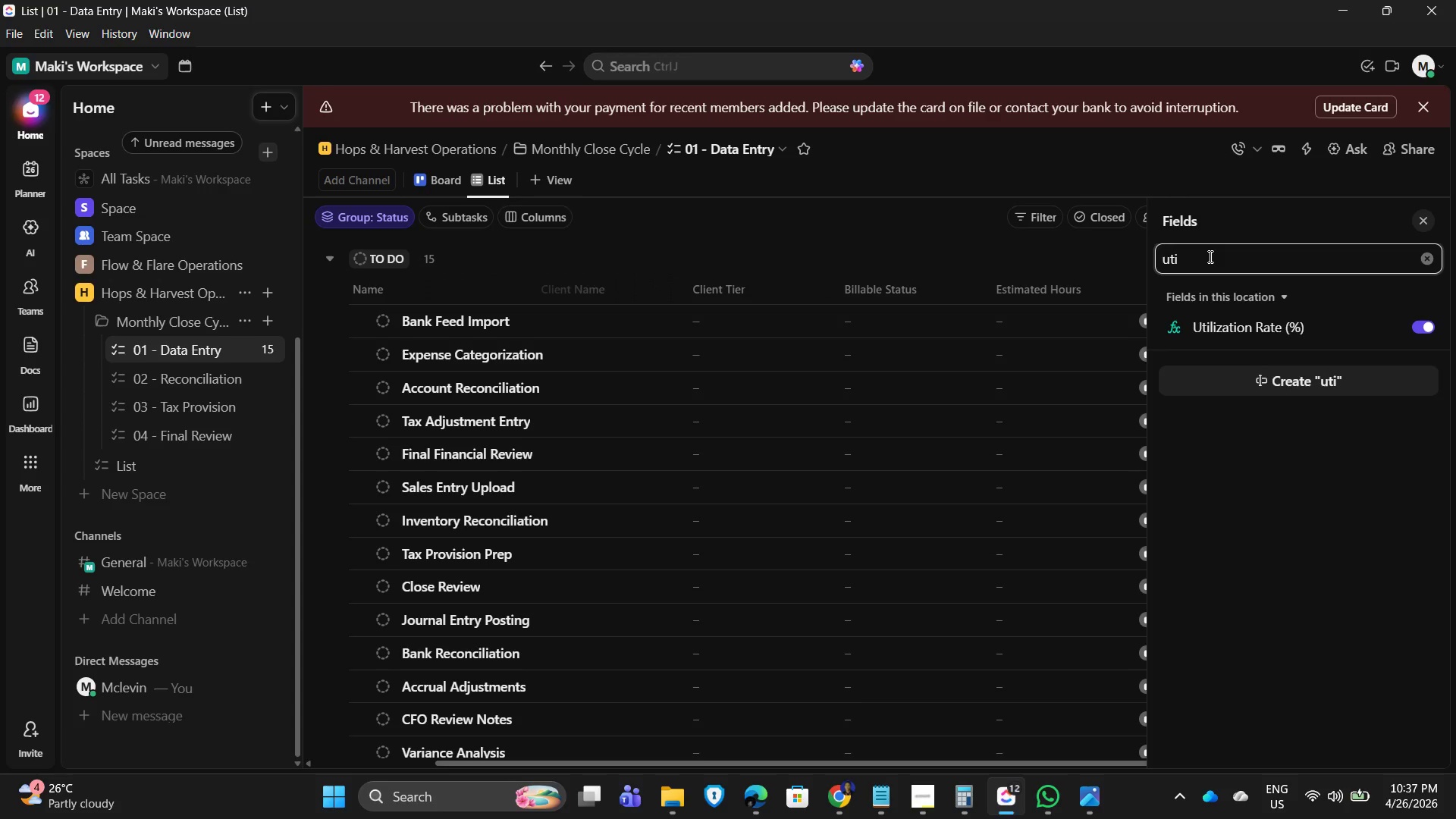 
key(Backspace)
 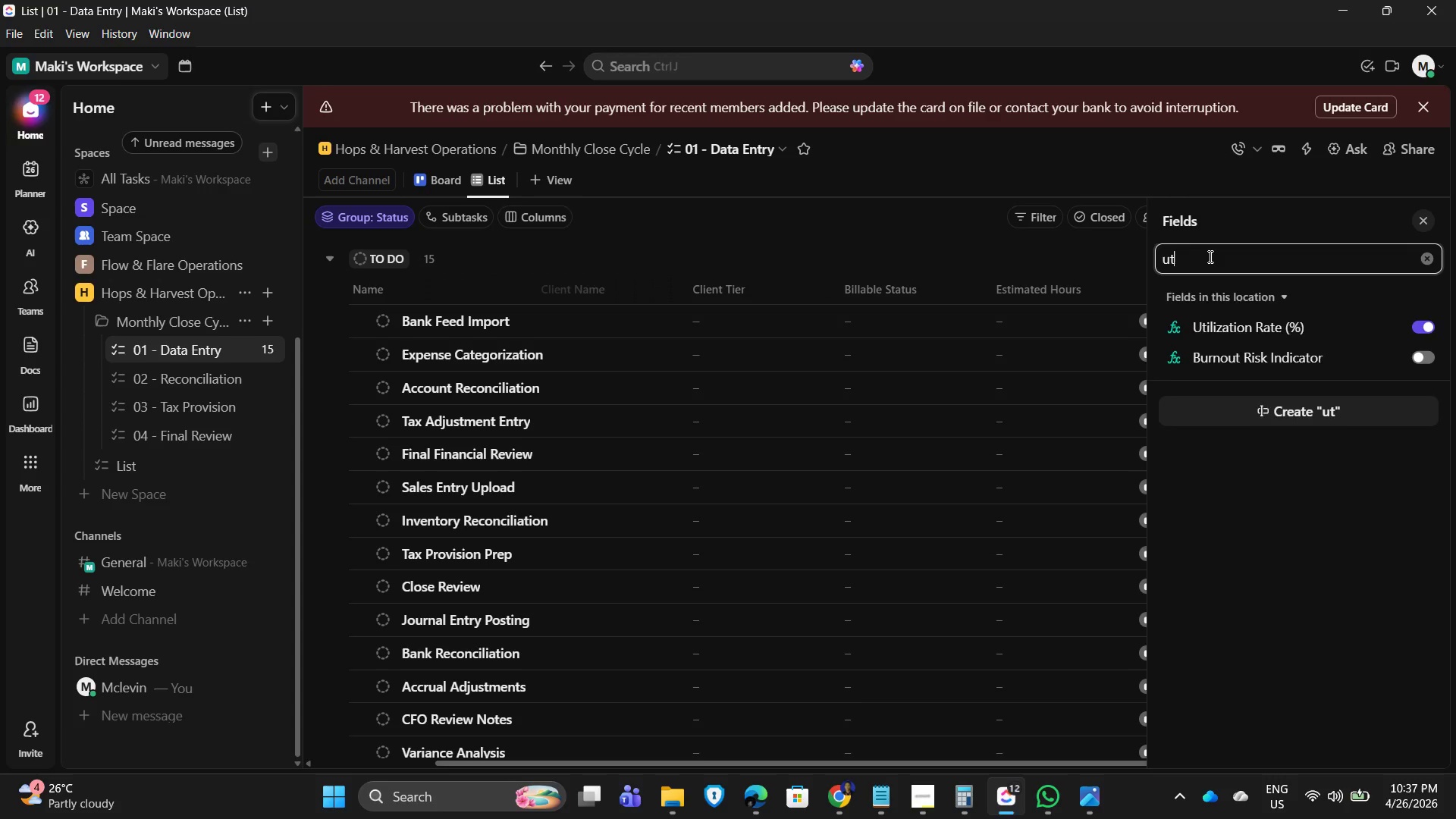 
key(Backspace)
 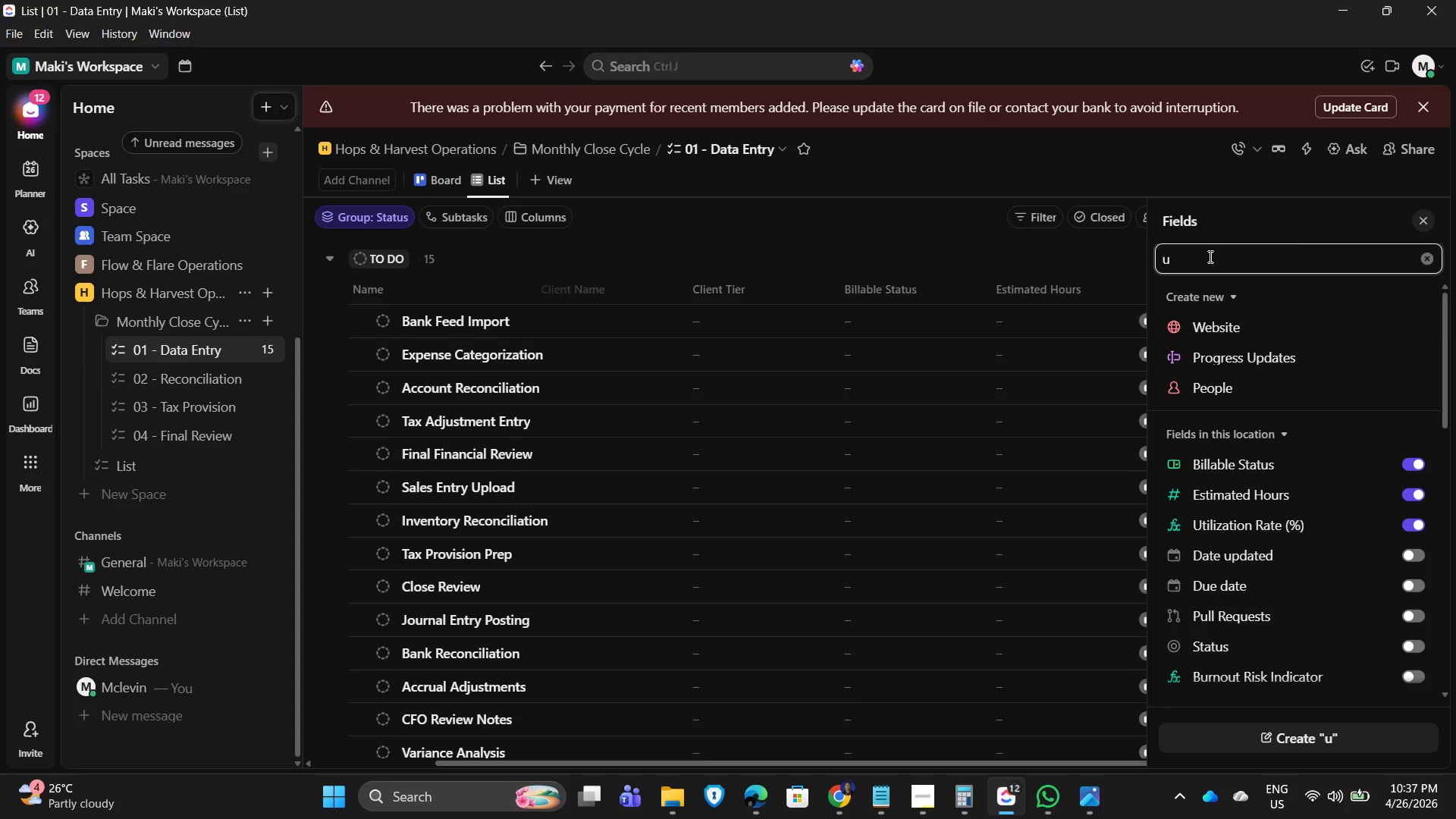 
key(Backspace)
 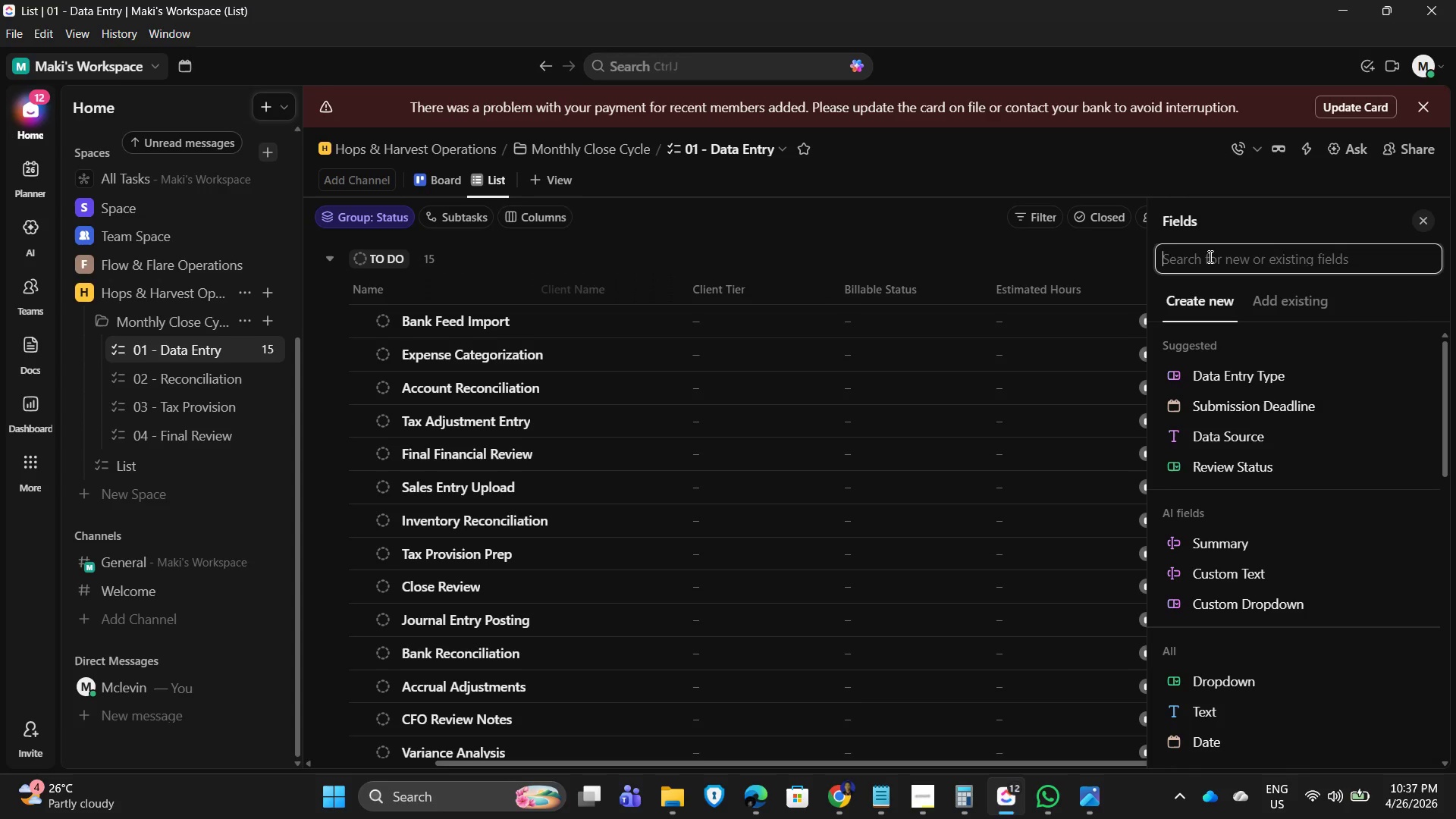 
type(bur)
 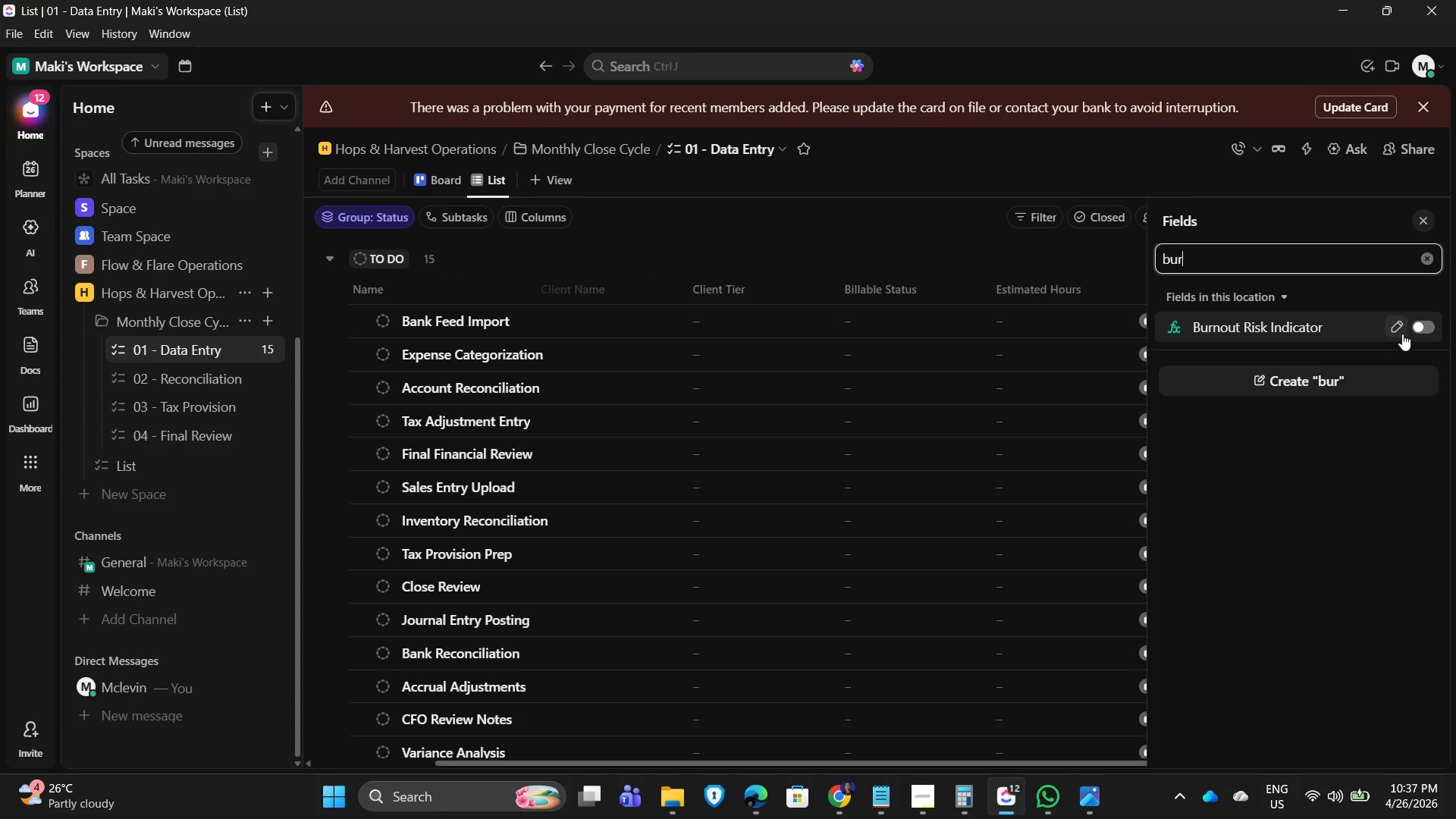 
left_click([1427, 325])
 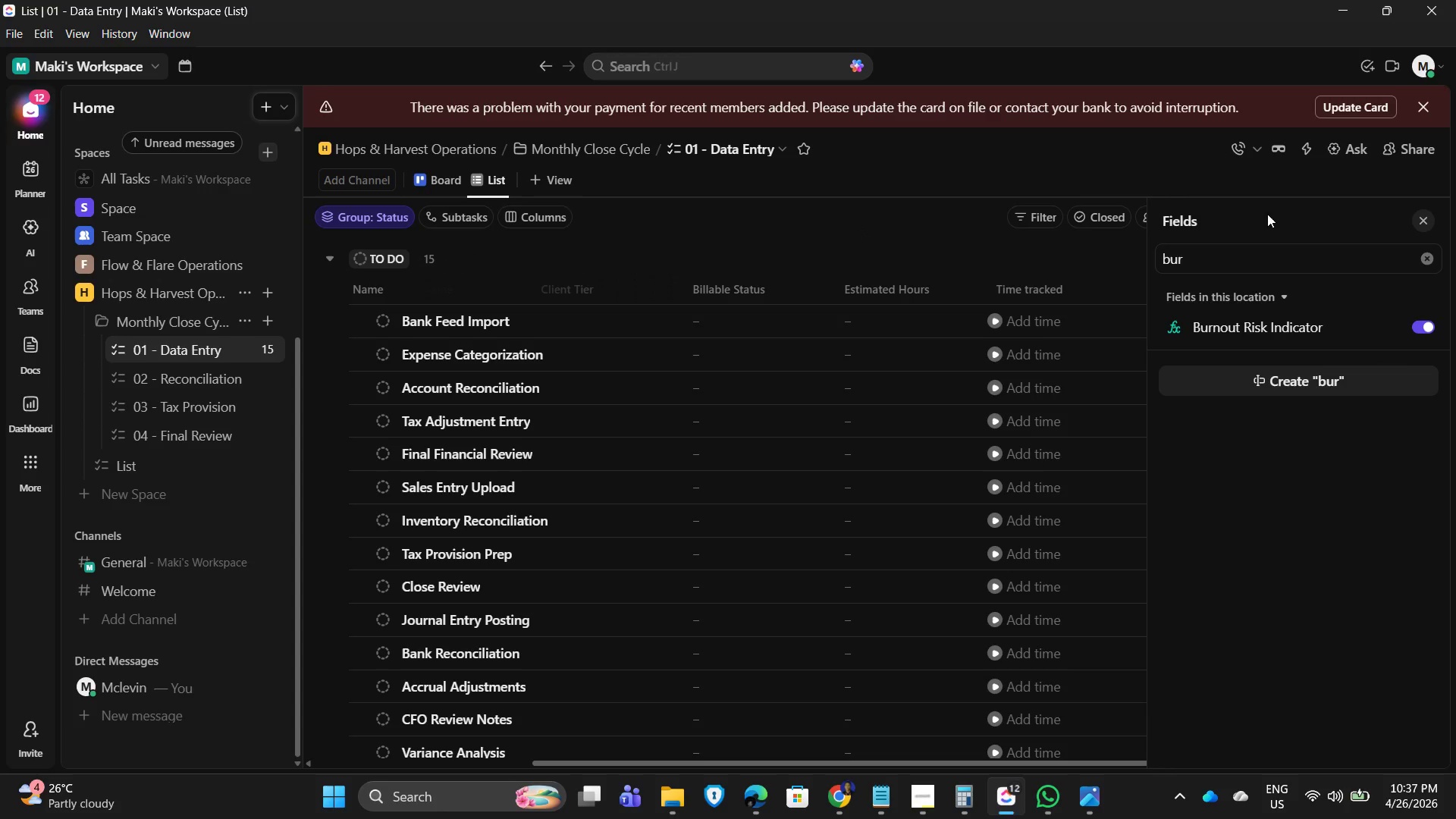 
left_click([1423, 211])
 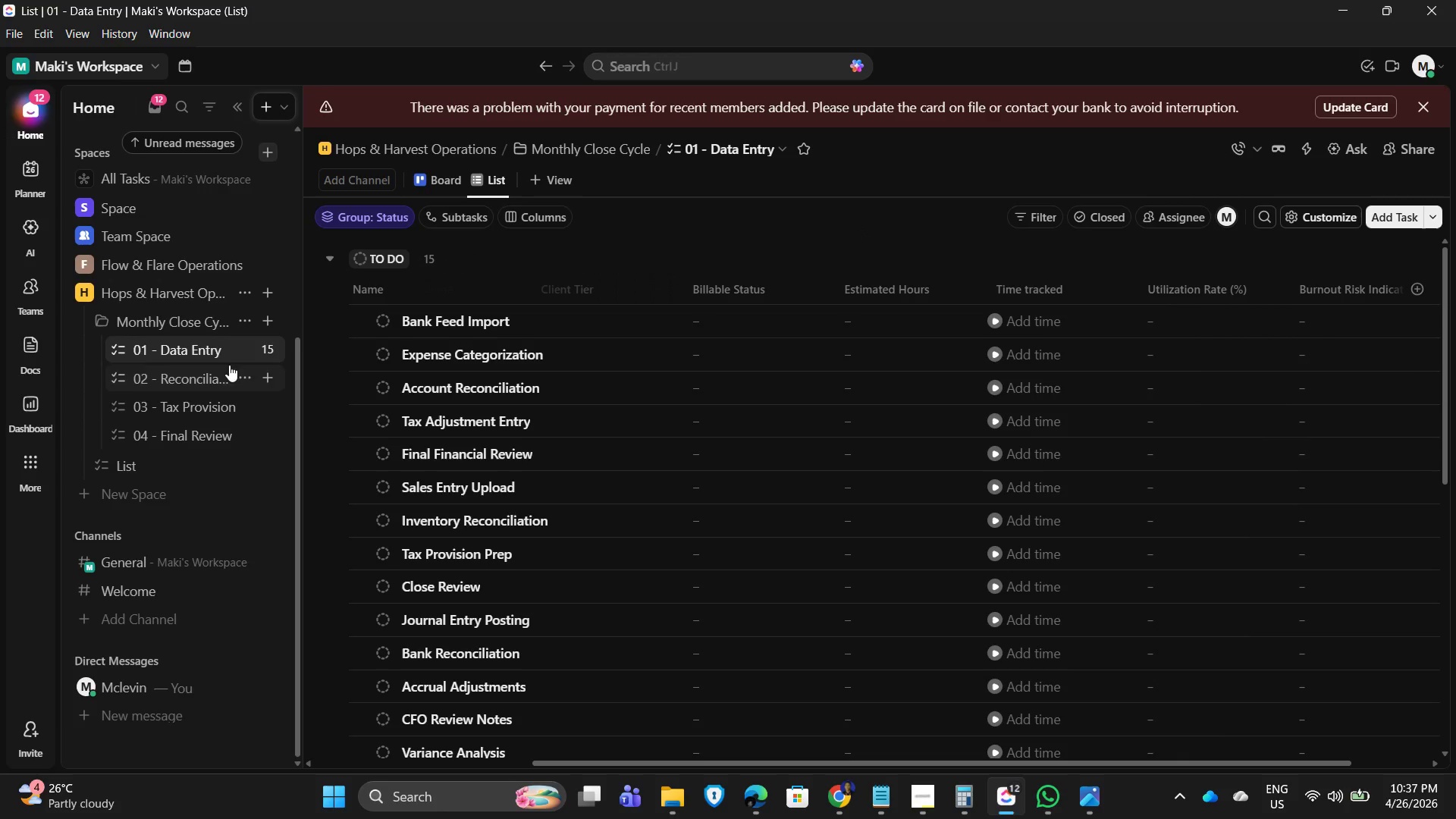 
left_click([242, 349])
 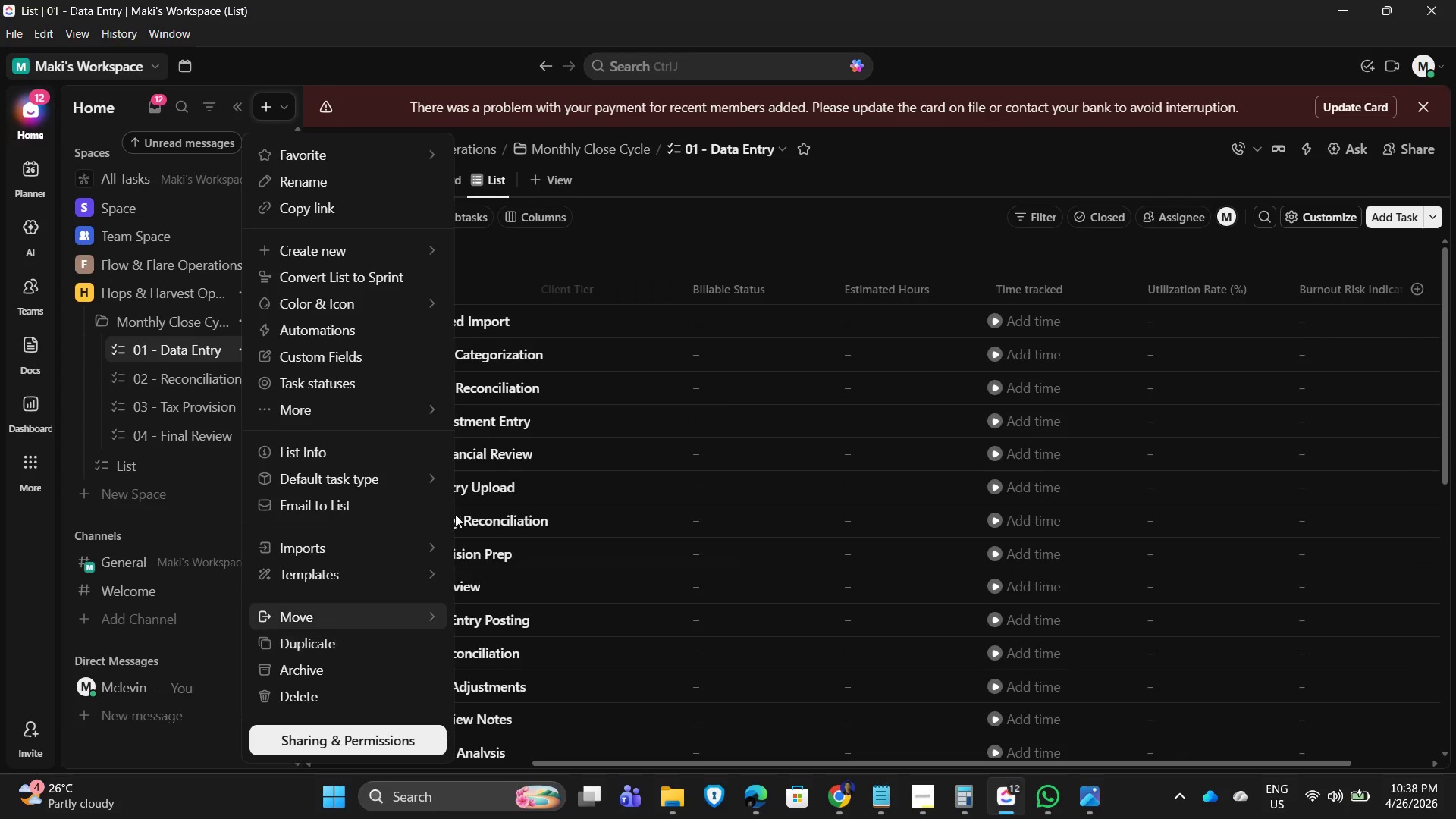 
left_click([747, 202])
 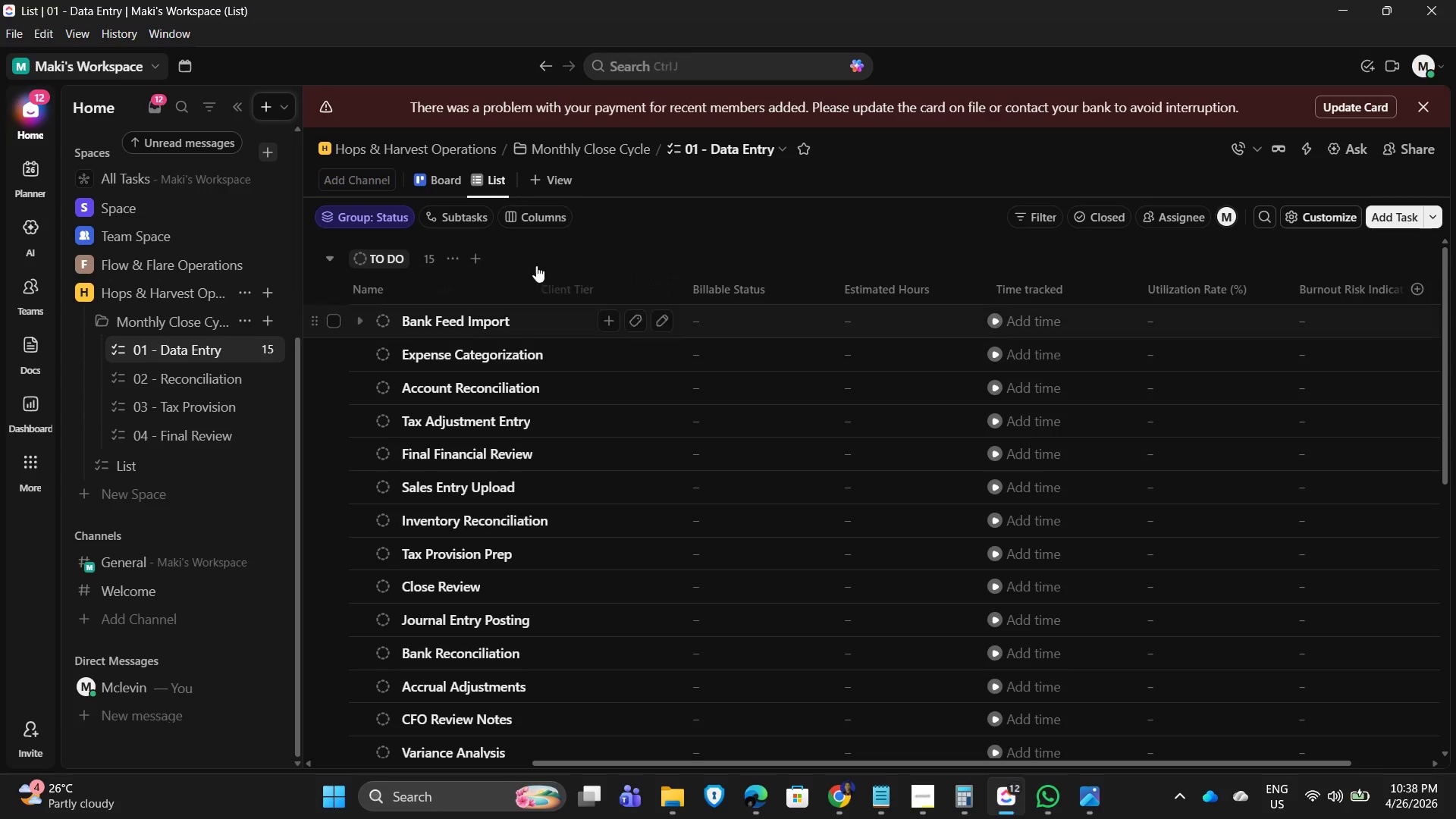 
left_click([937, 187])
 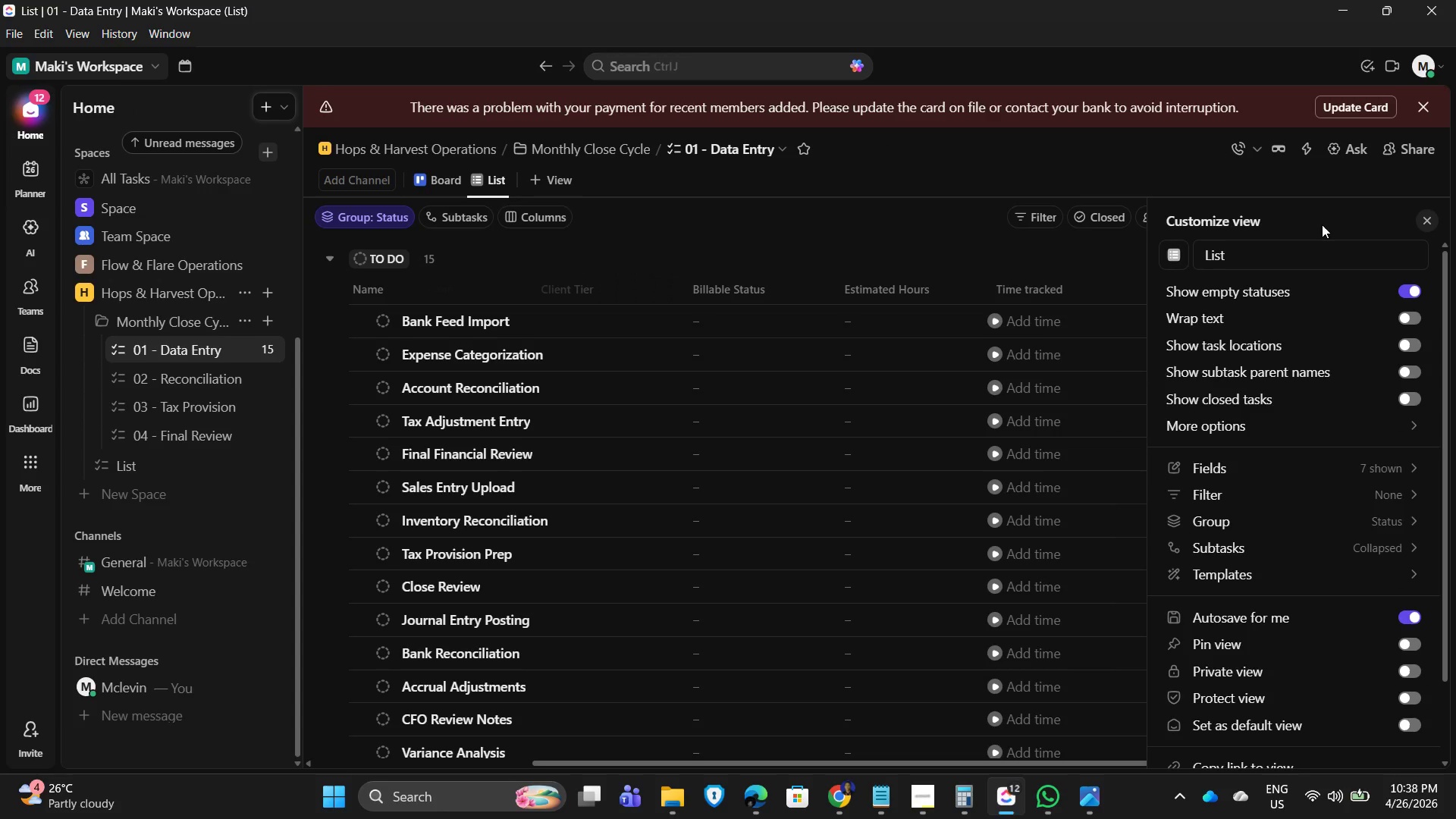 
left_click([857, 221])
 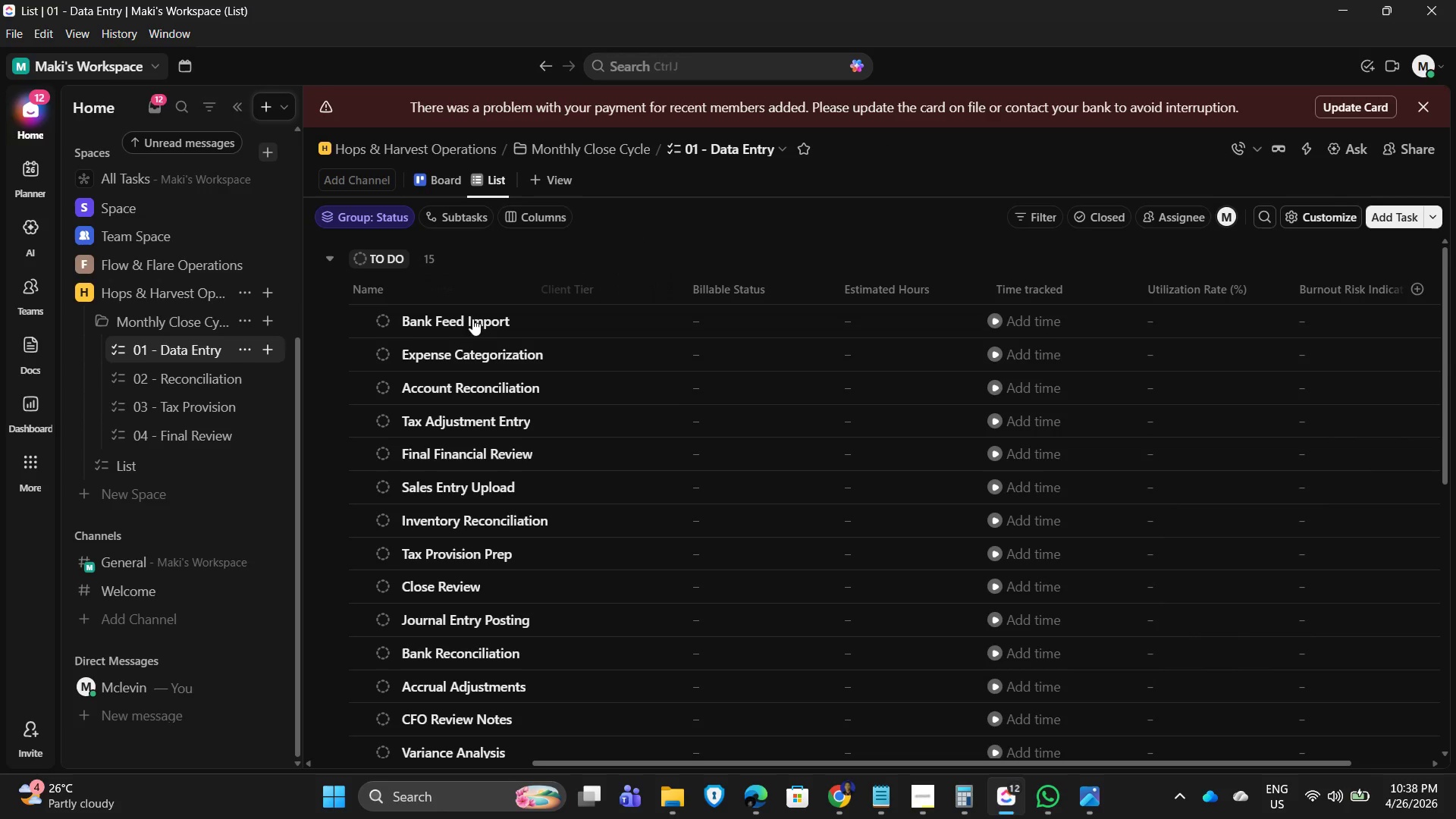 
scroll: coordinate [790, 526], scroll_direction: up, amount: 2.0
 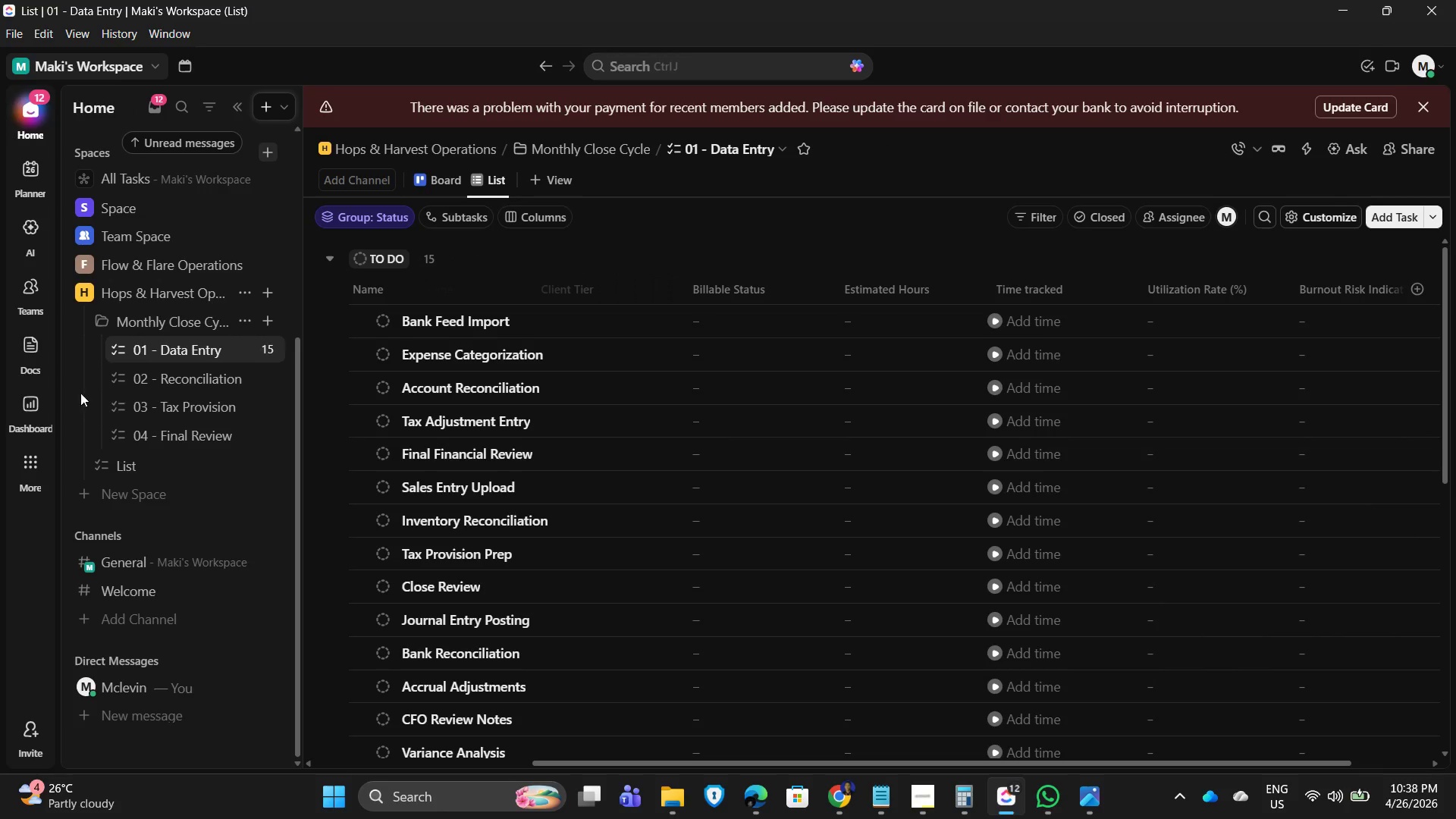 
left_click([176, 374])
 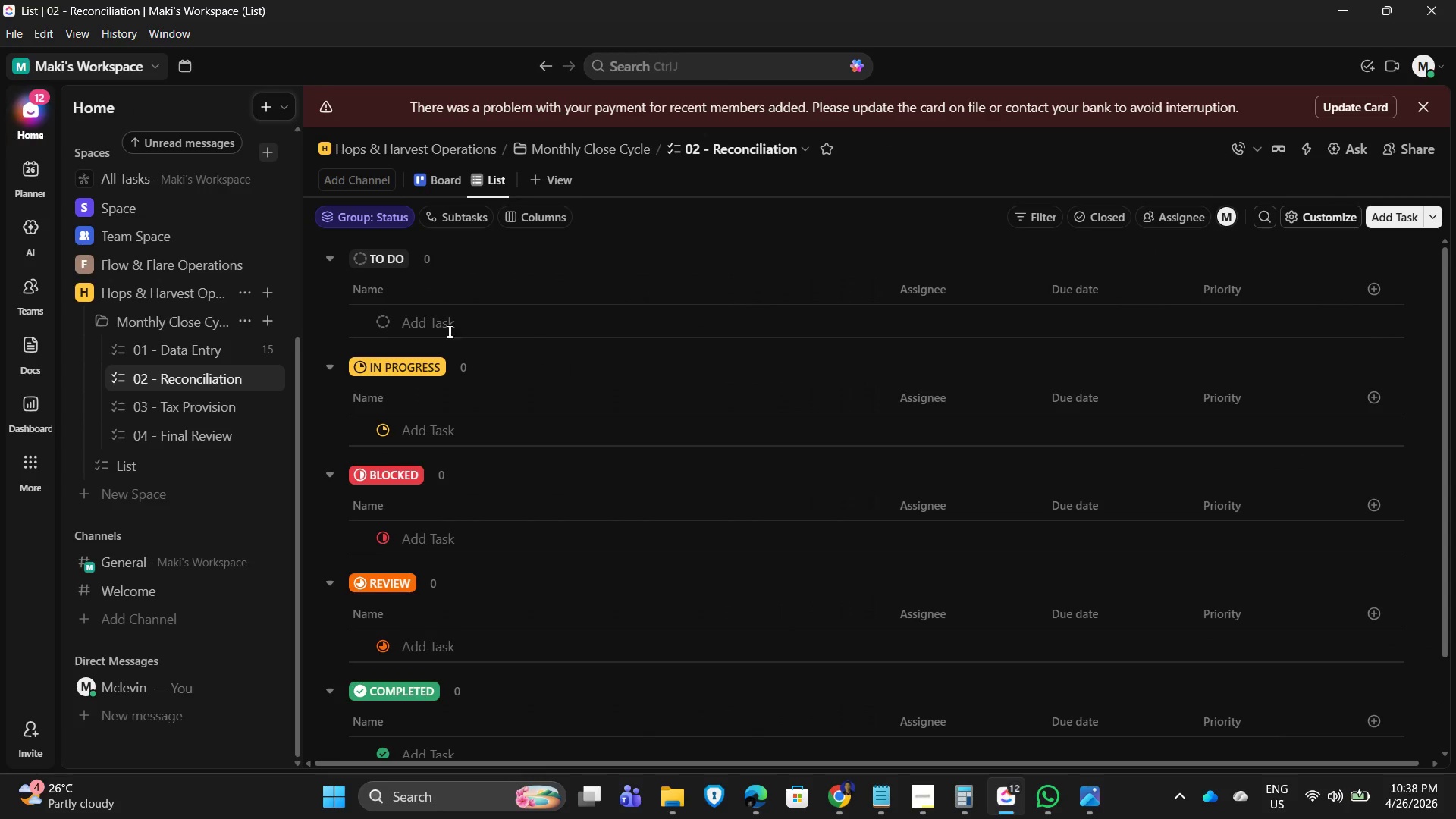 
left_click([176, 340])
 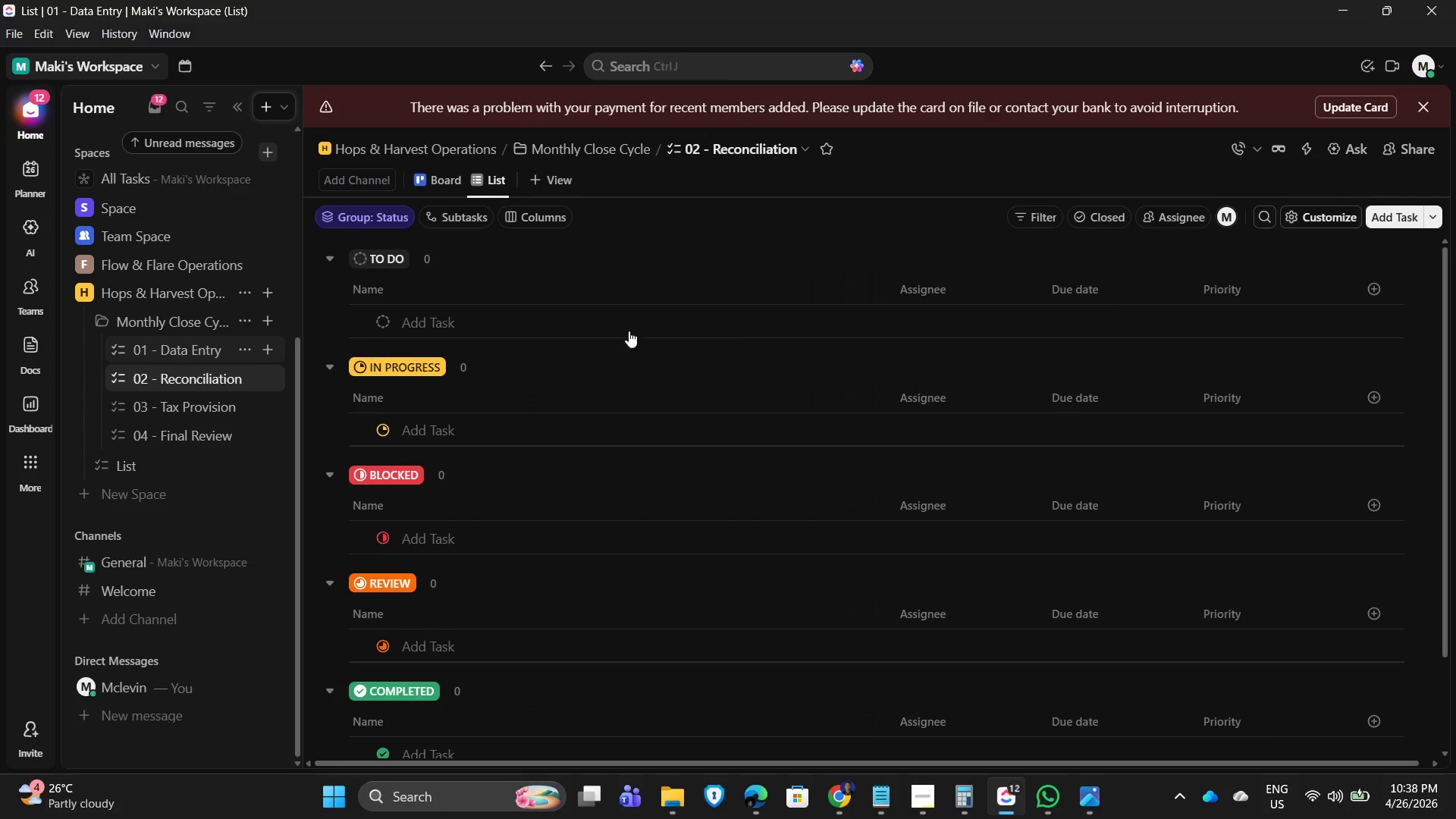 
mouse_move([748, 330])
 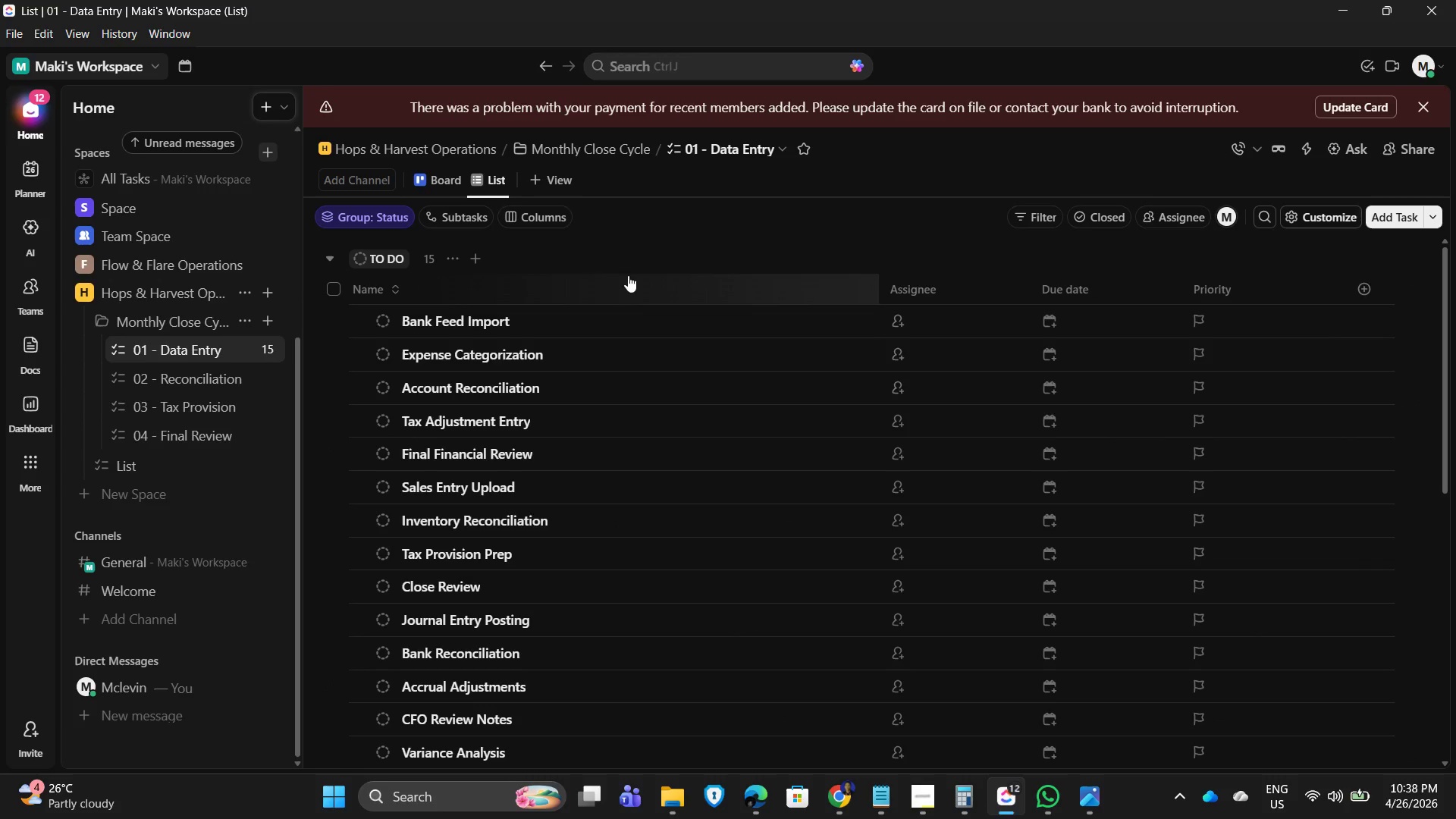 
wait(7.54)
 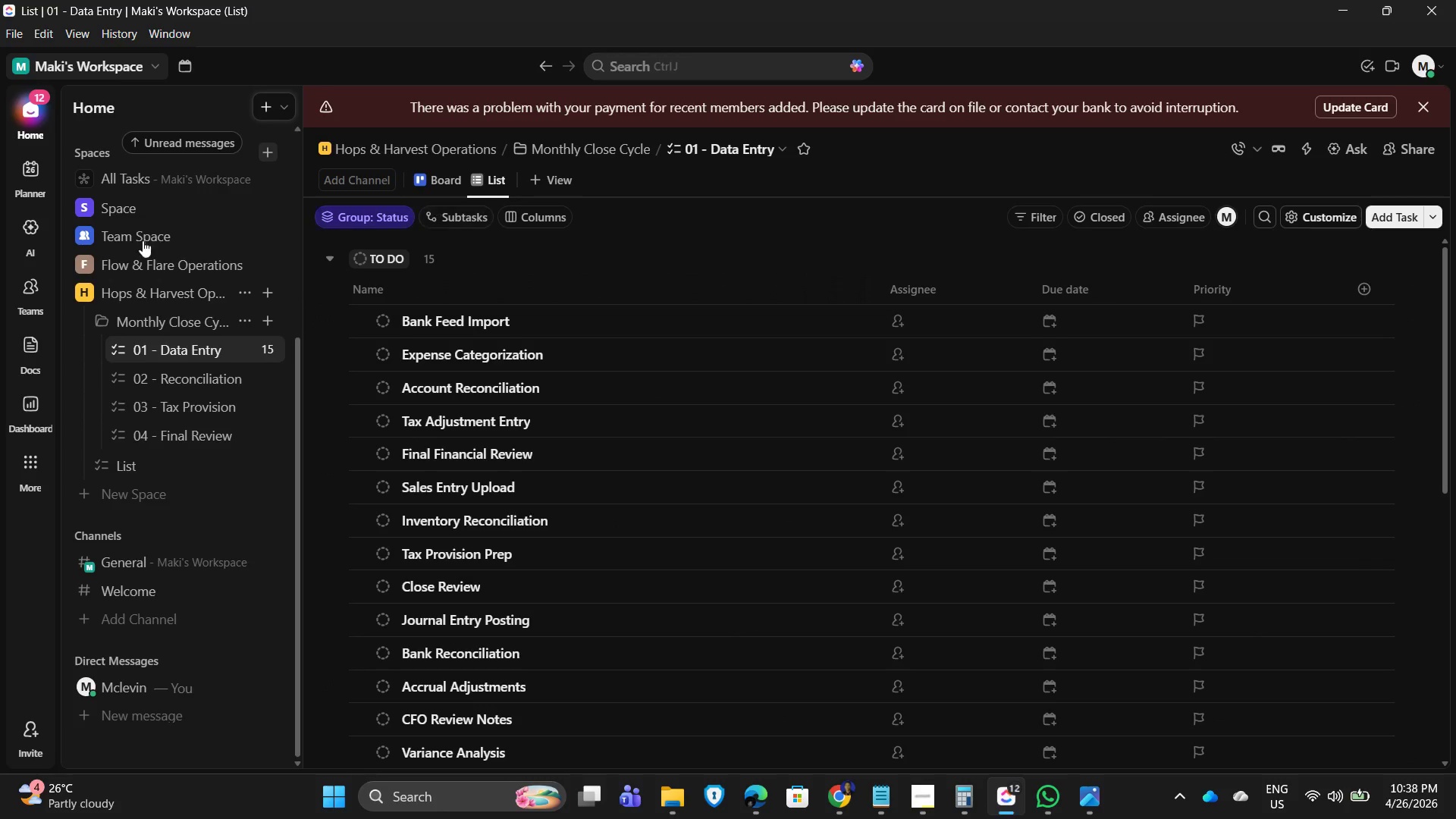 
left_click([1310, 218])
 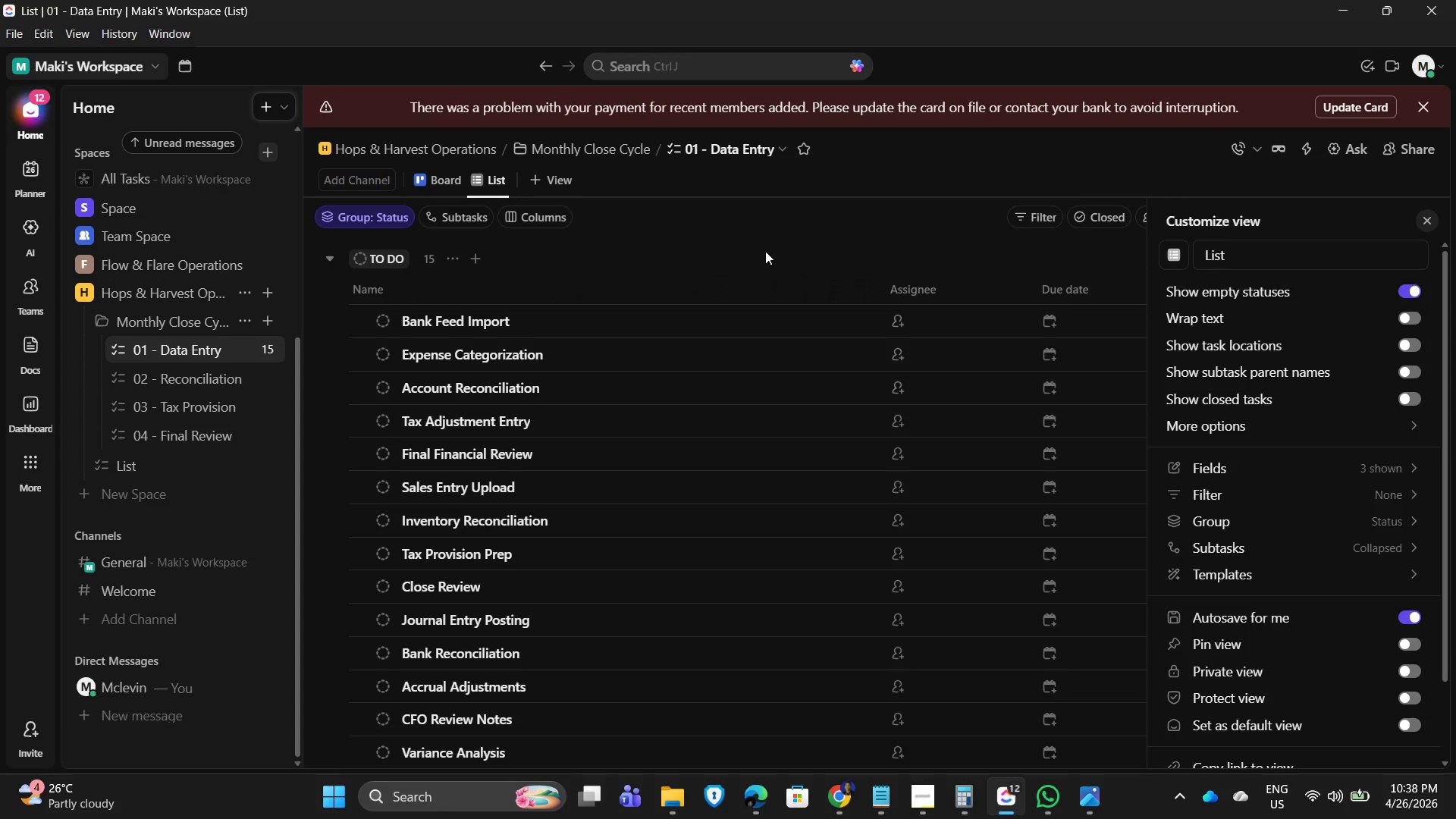 
left_click([1309, 473])
 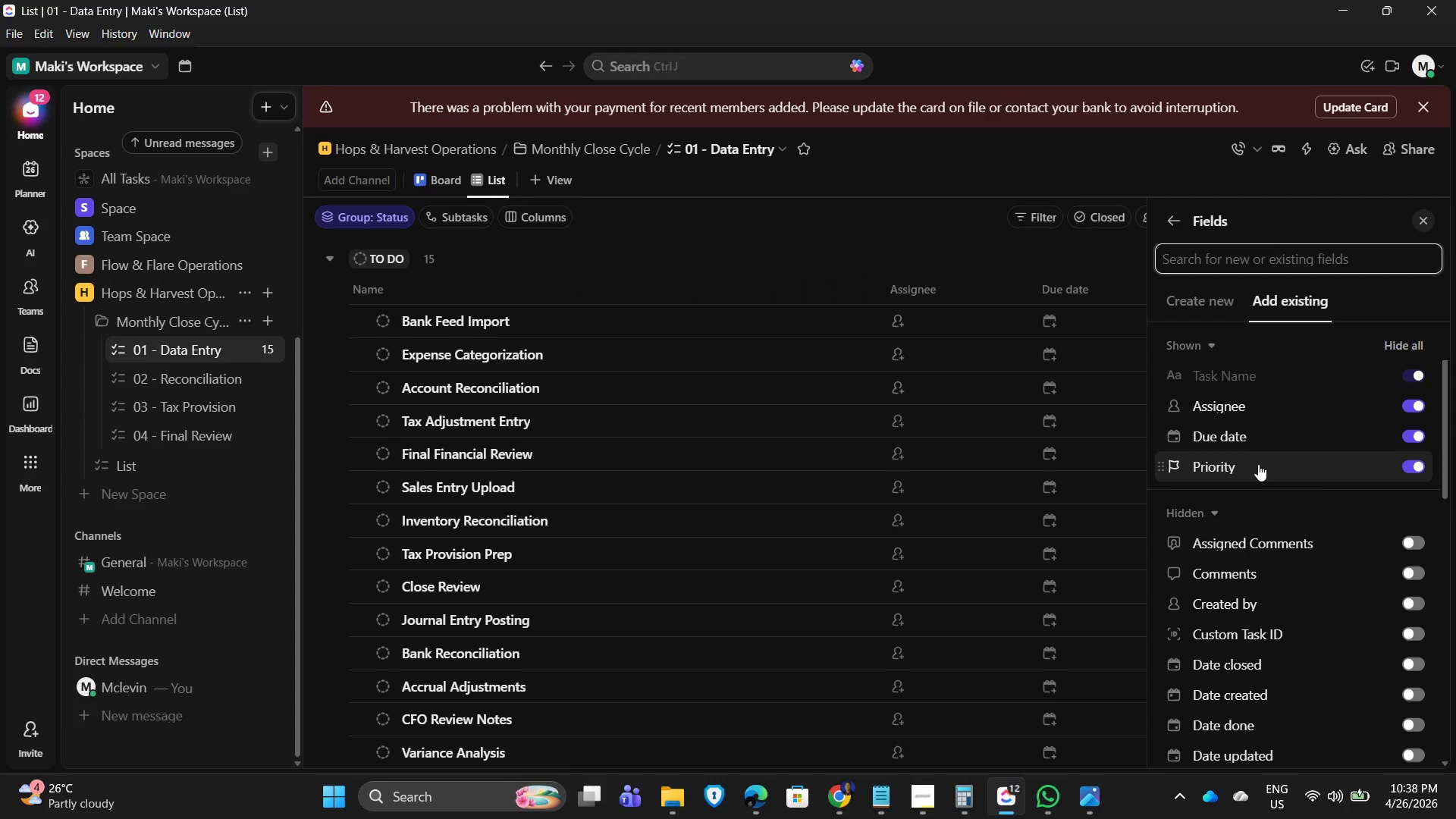 
scroll: coordinate [1294, 535], scroll_direction: down, amount: 8.0
 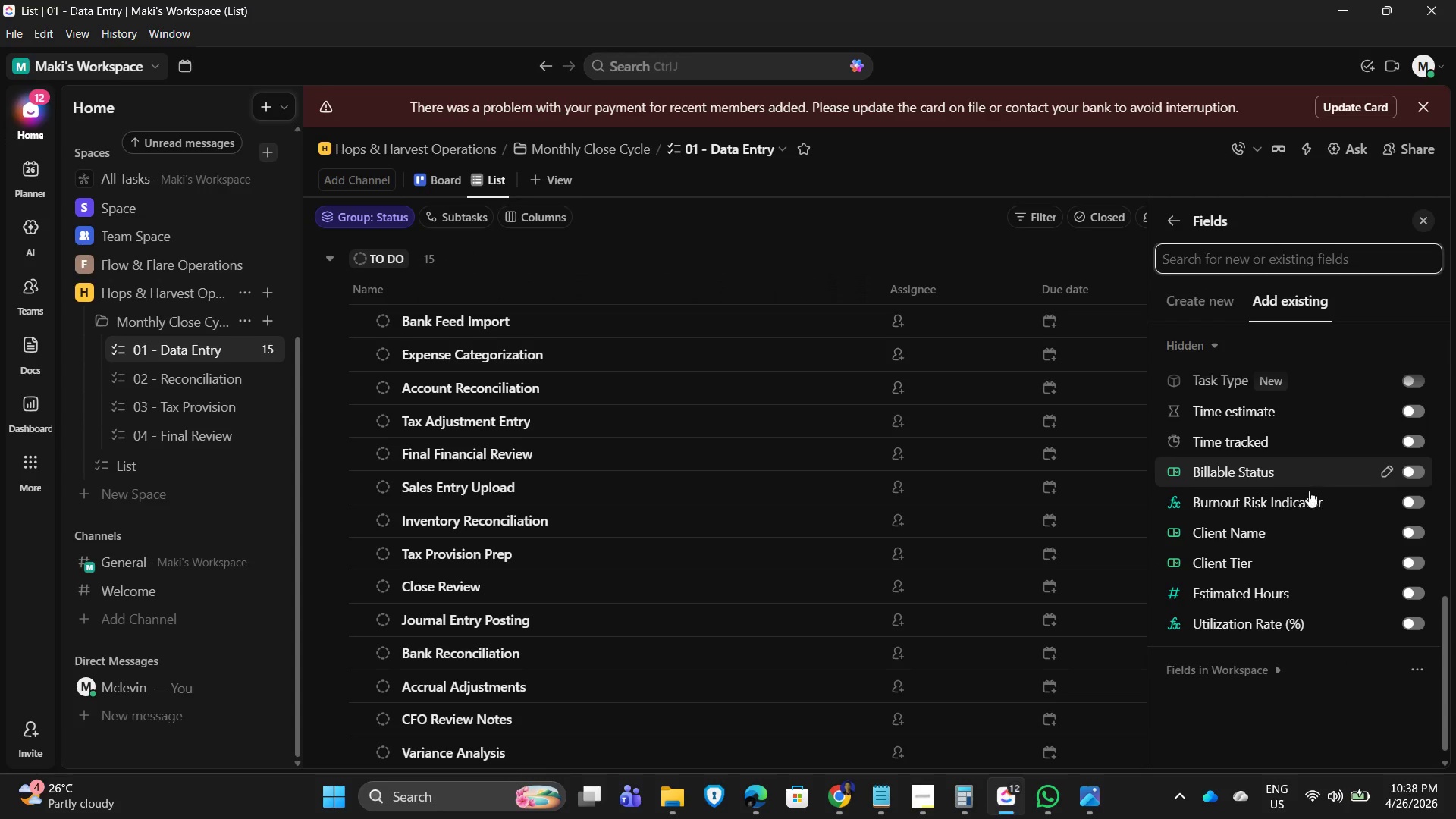 
scroll: coordinate [1266, 522], scroll_direction: up, amount: 9.0
 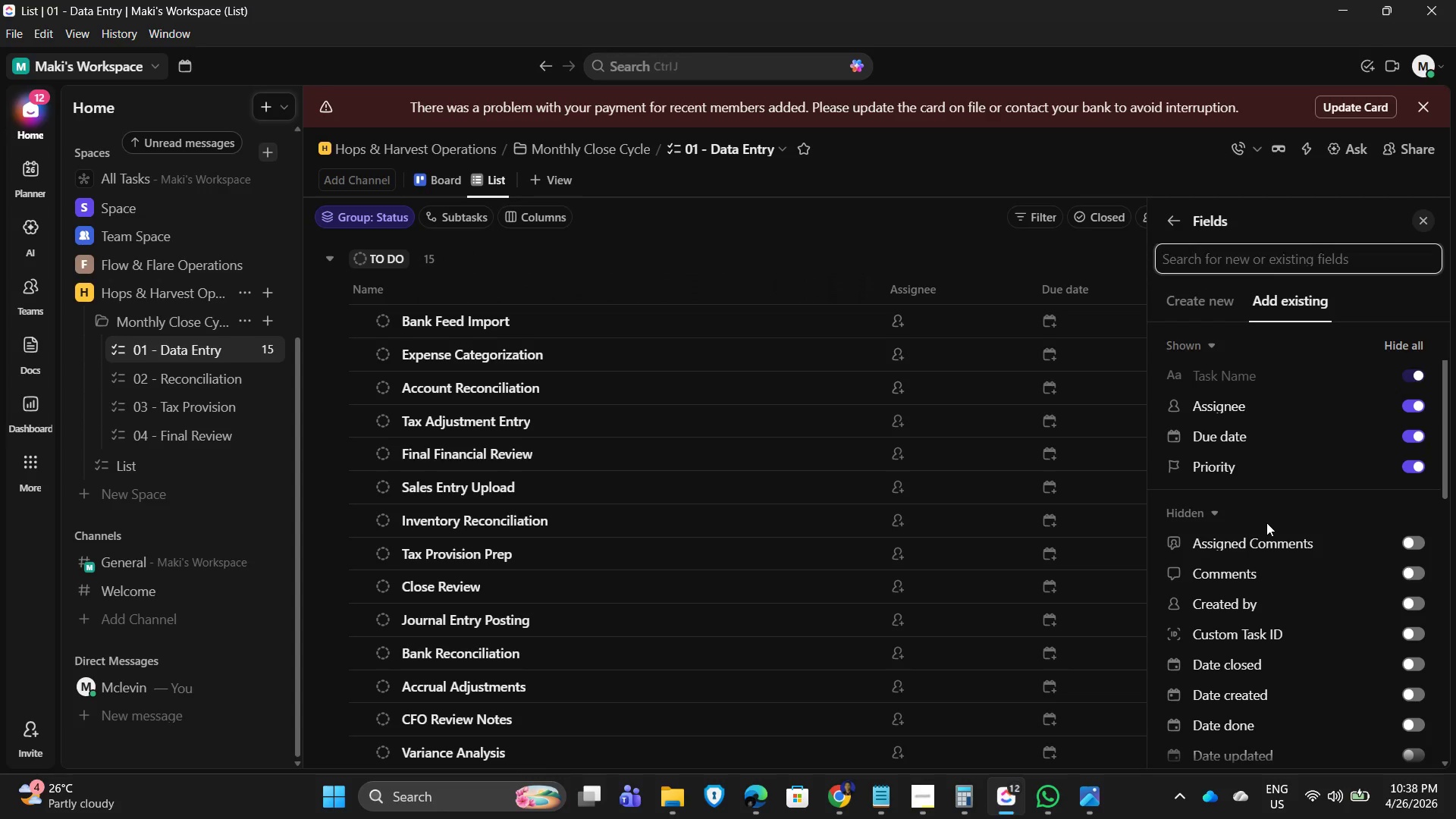 
scroll: coordinate [1269, 532], scroll_direction: down, amount: 2.0
 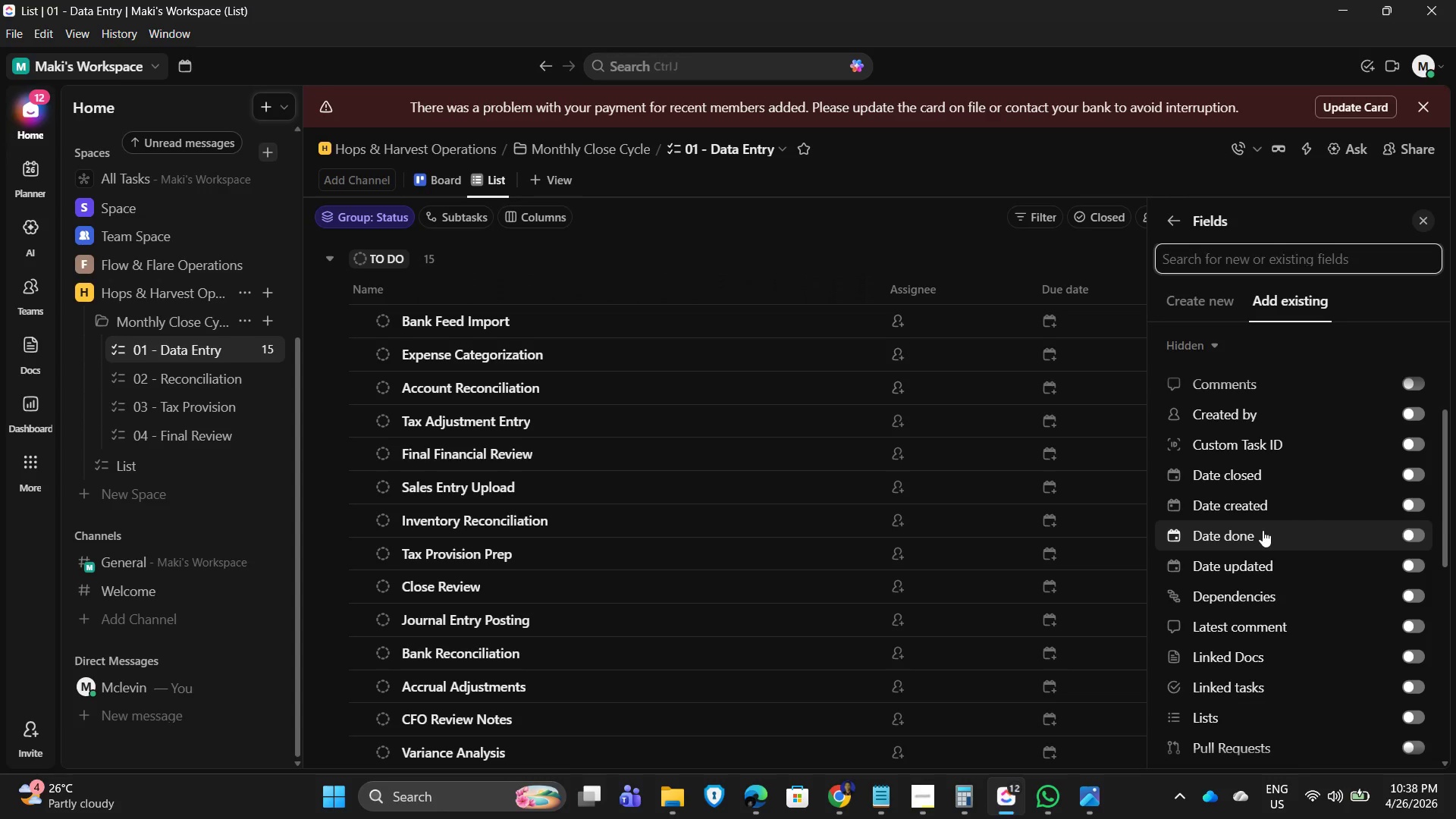 
scroll: coordinate [1255, 512], scroll_direction: up, amount: 6.0
 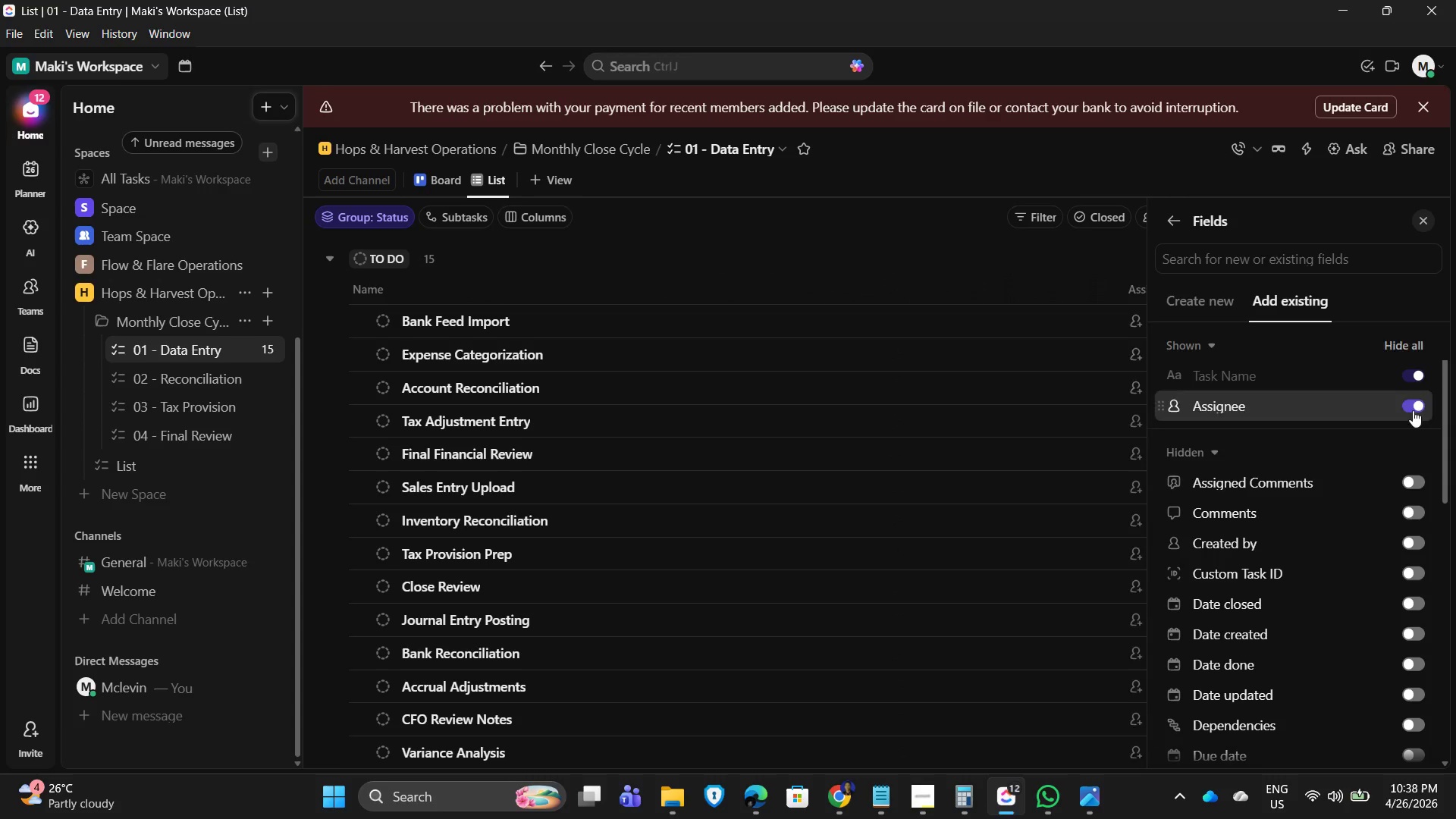 
left_click([926, 242])
 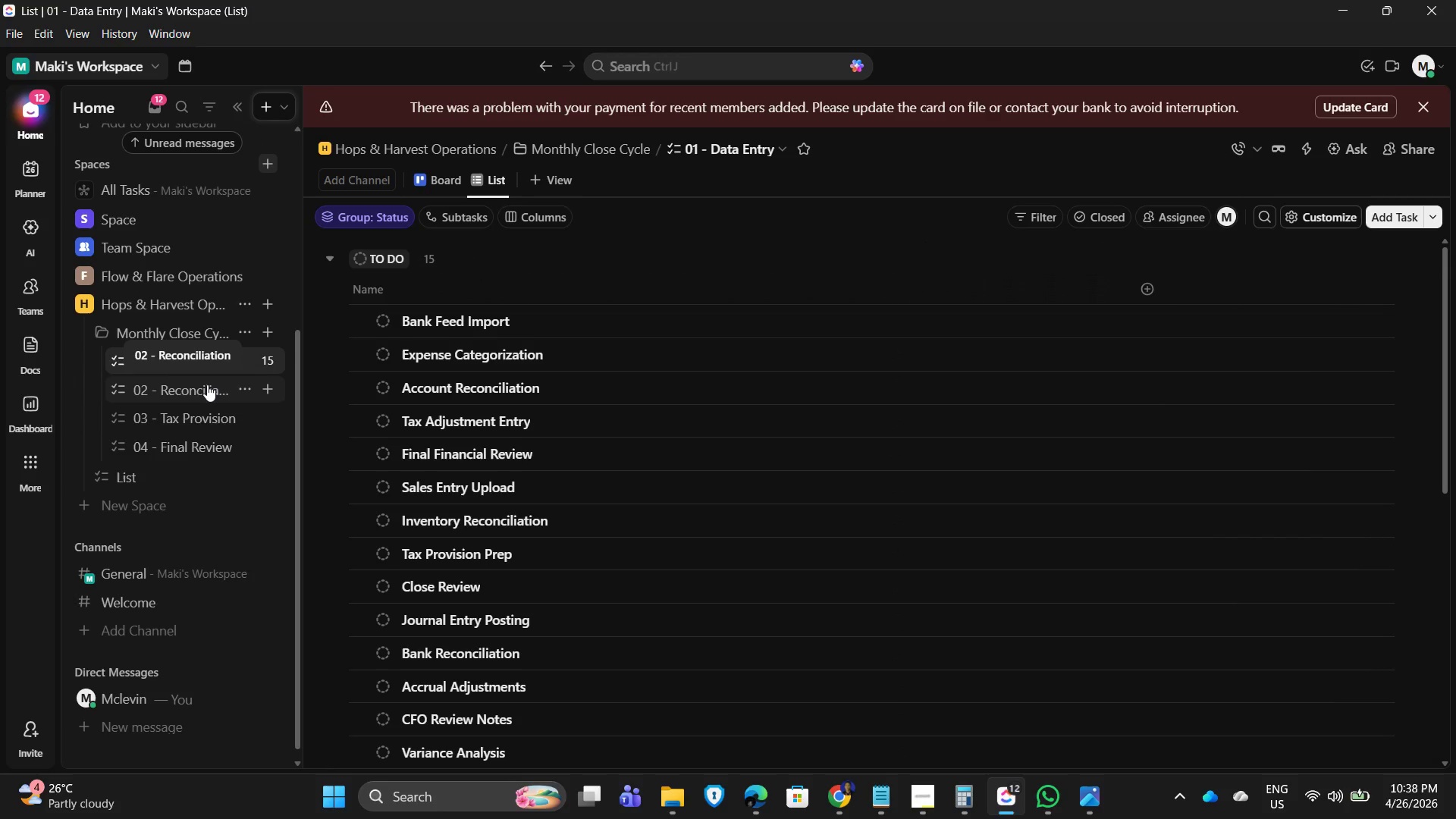 
left_click([199, 395])
 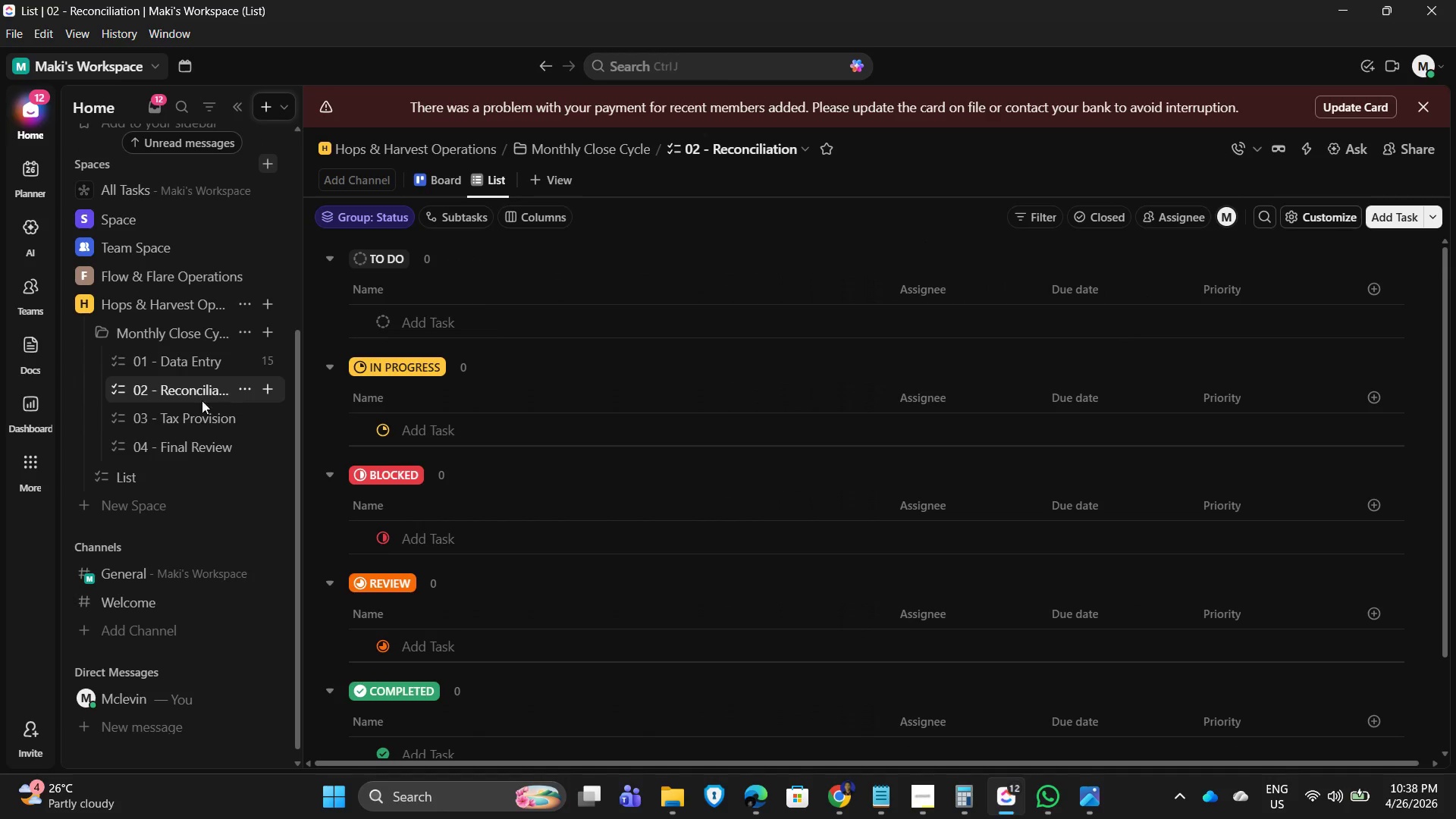 
left_click([190, 418])
 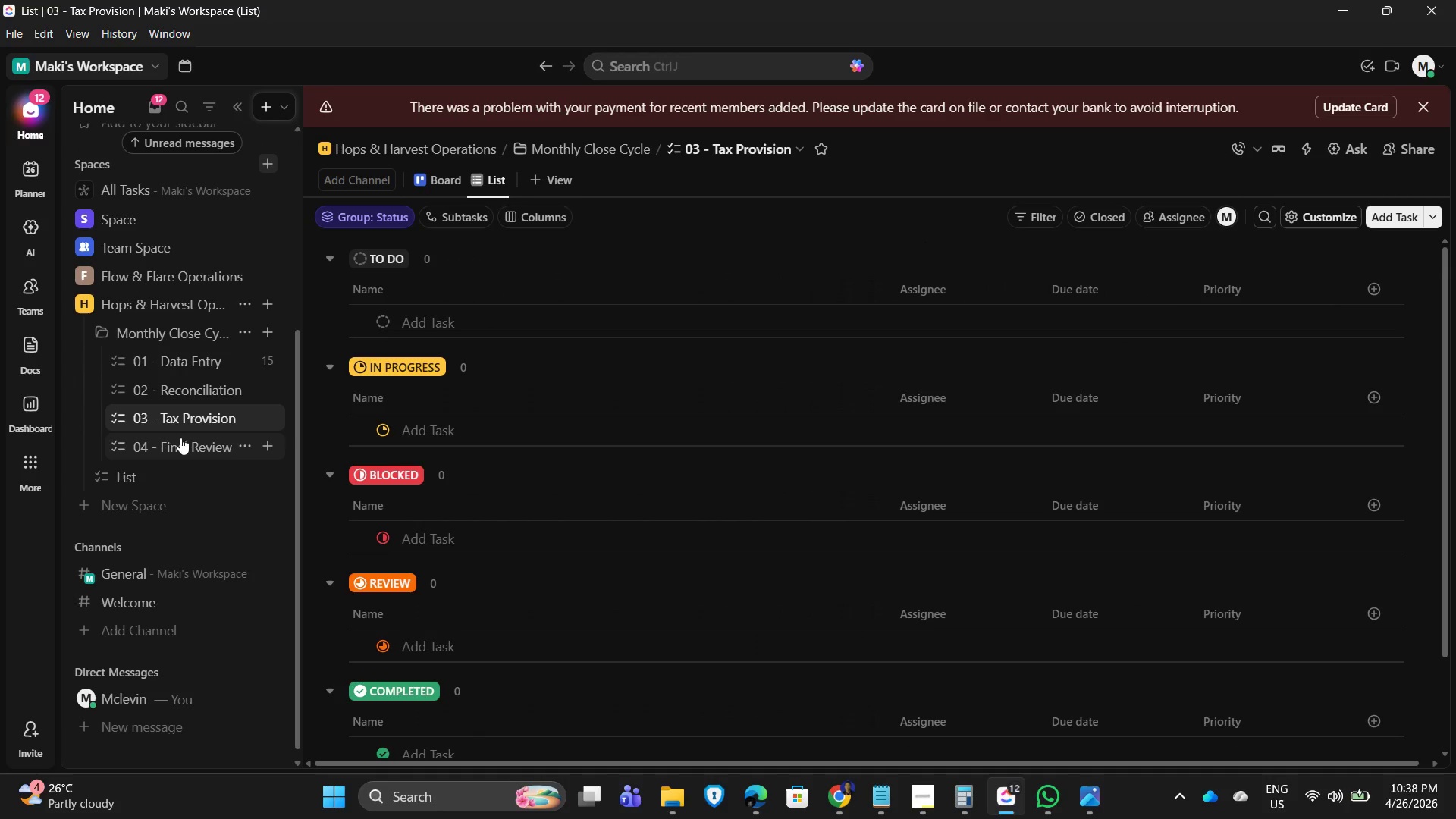 
left_click([179, 448])
 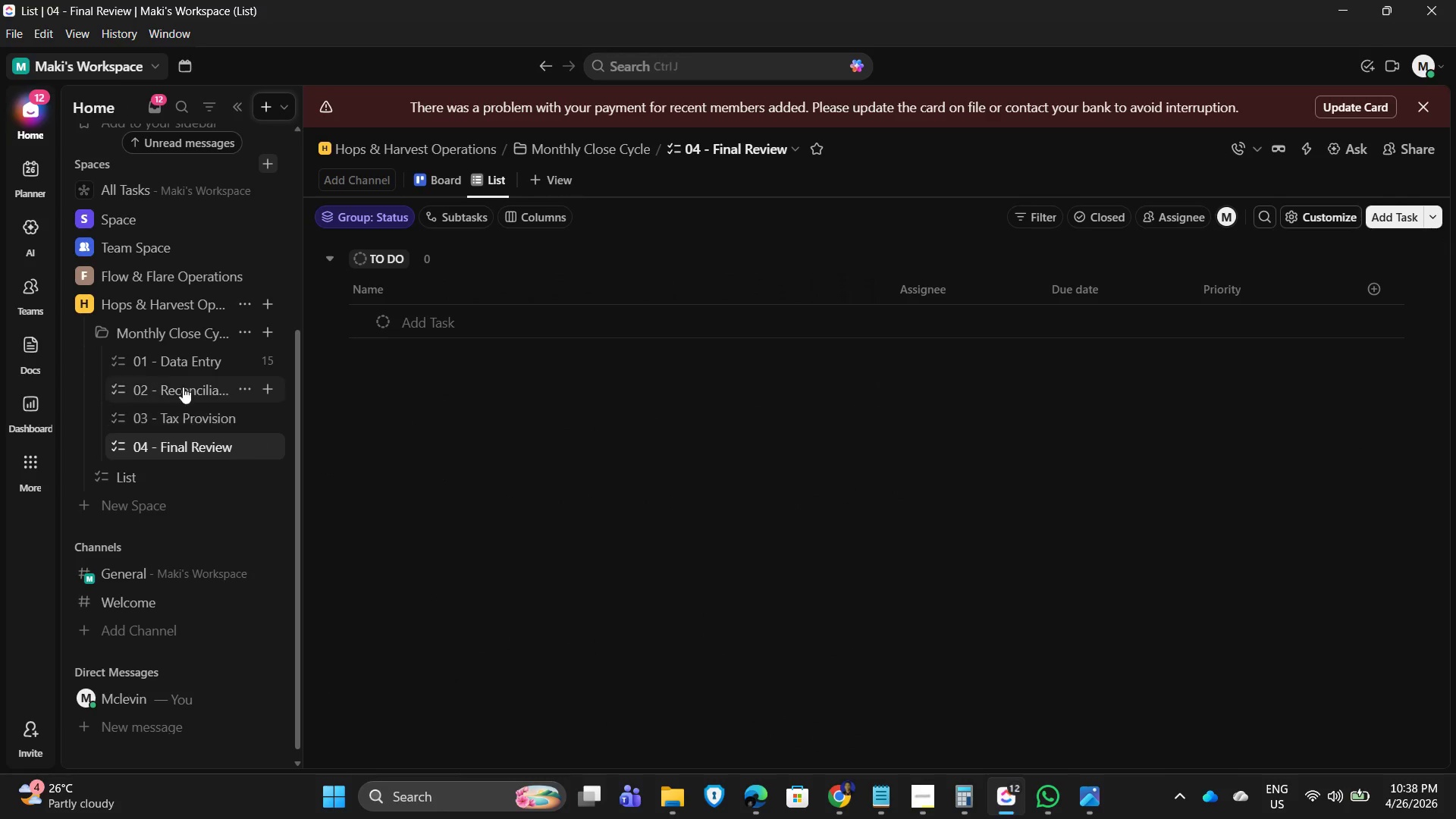 
left_click([188, 366])
 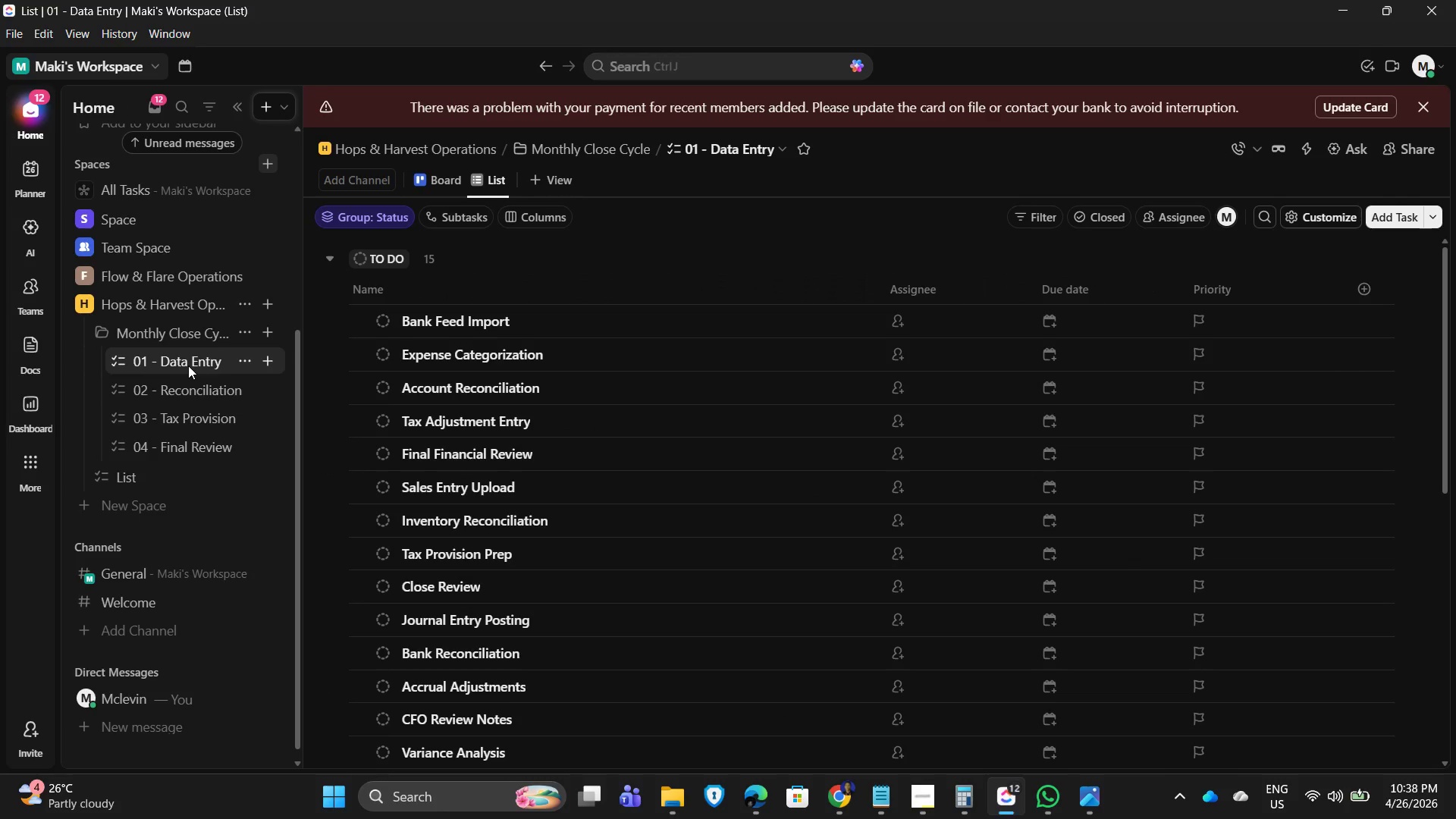 
scroll: coordinate [735, 529], scroll_direction: down, amount: 10.0
 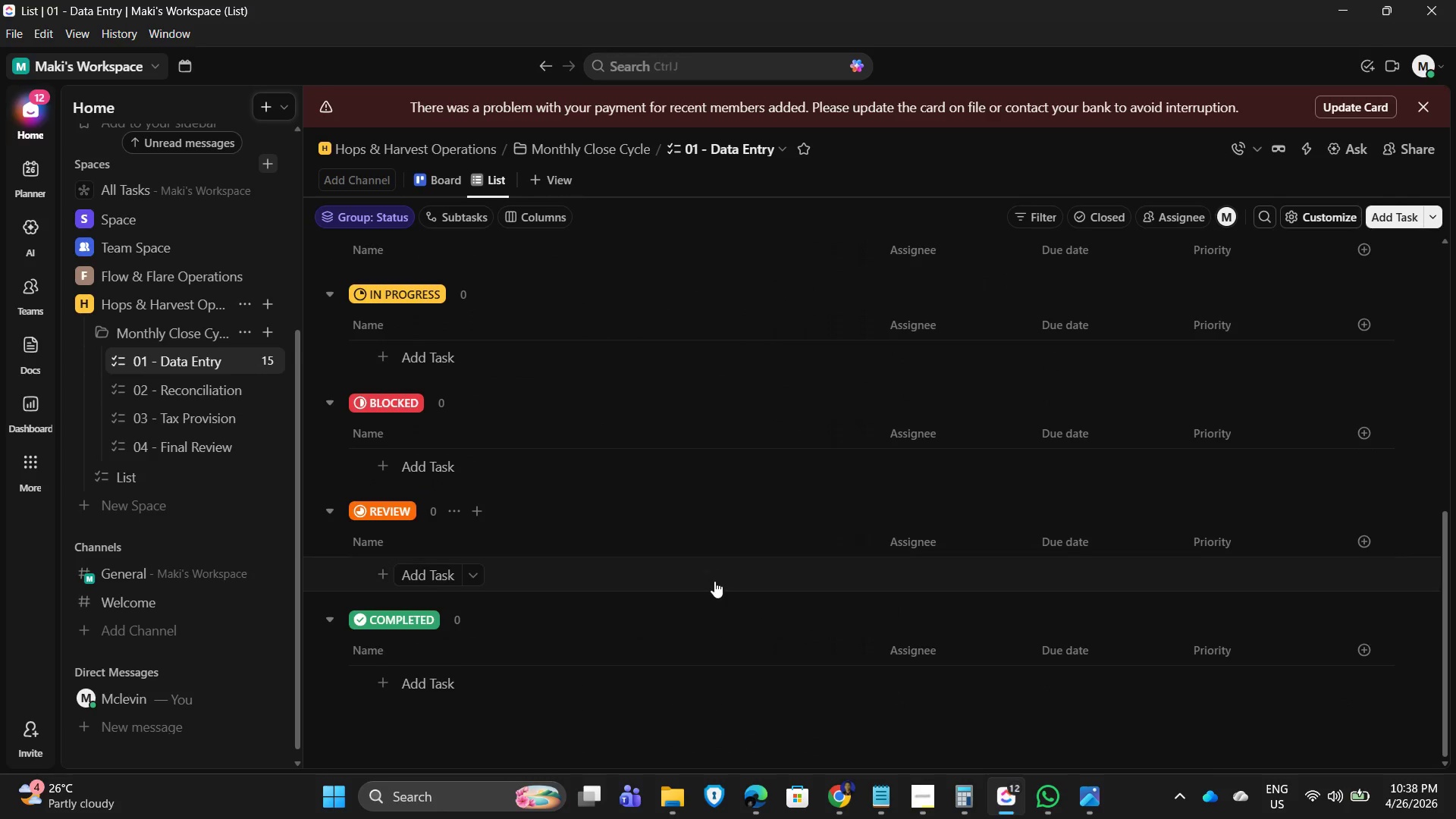 
scroll: coordinate [723, 587], scroll_direction: up, amount: 13.0
 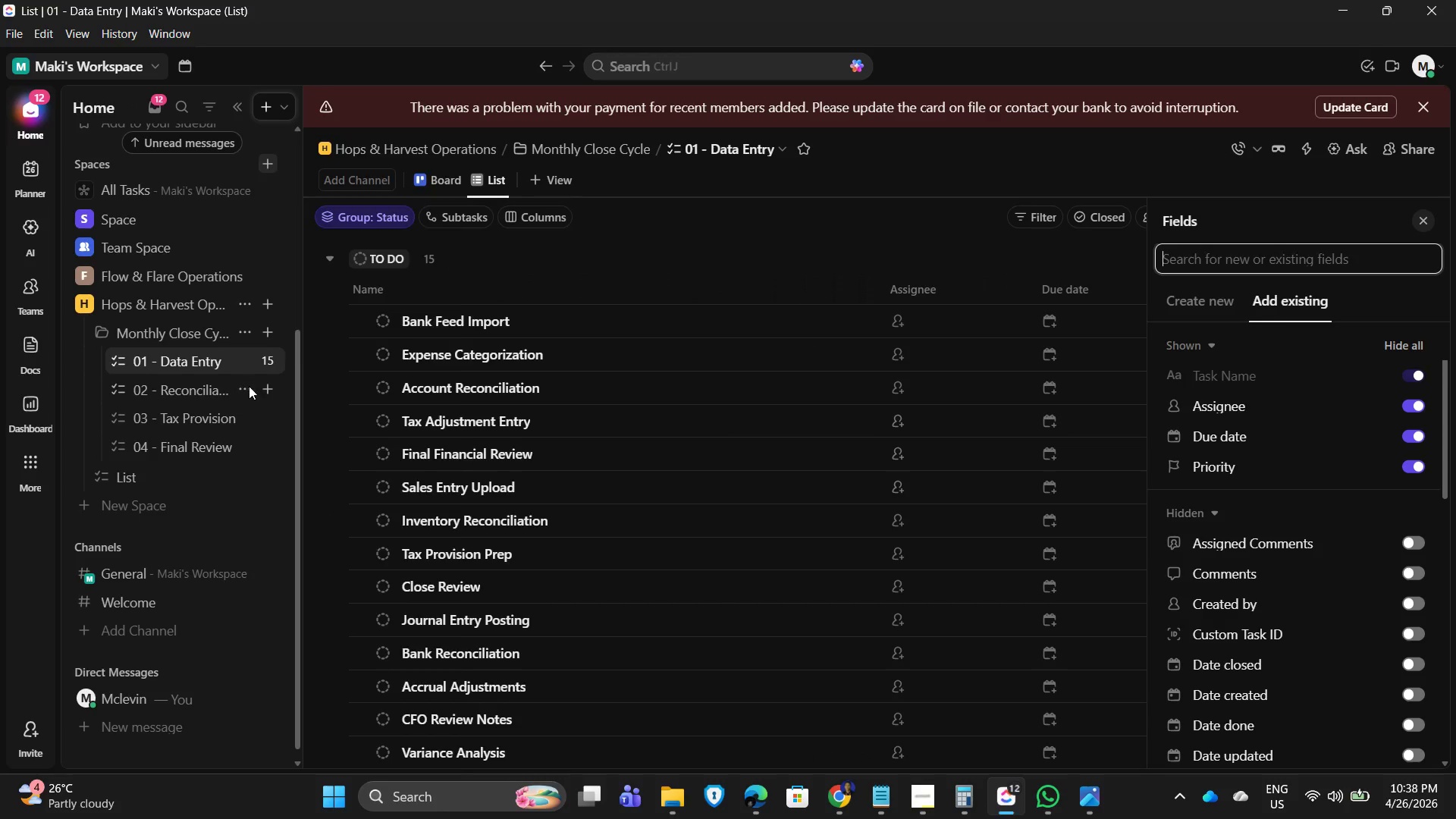 
left_click([321, 704])
 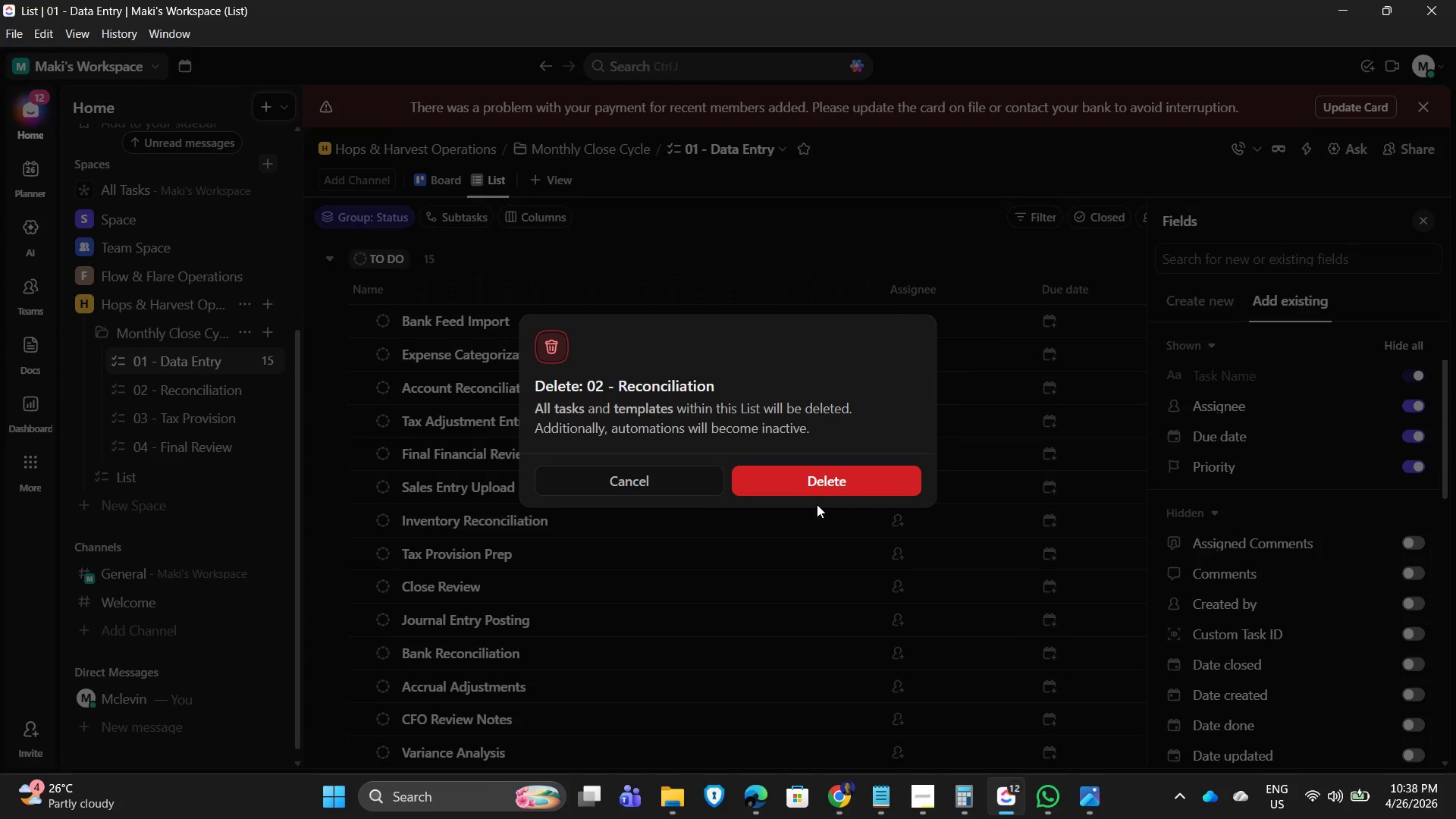 
left_click([848, 488])
 